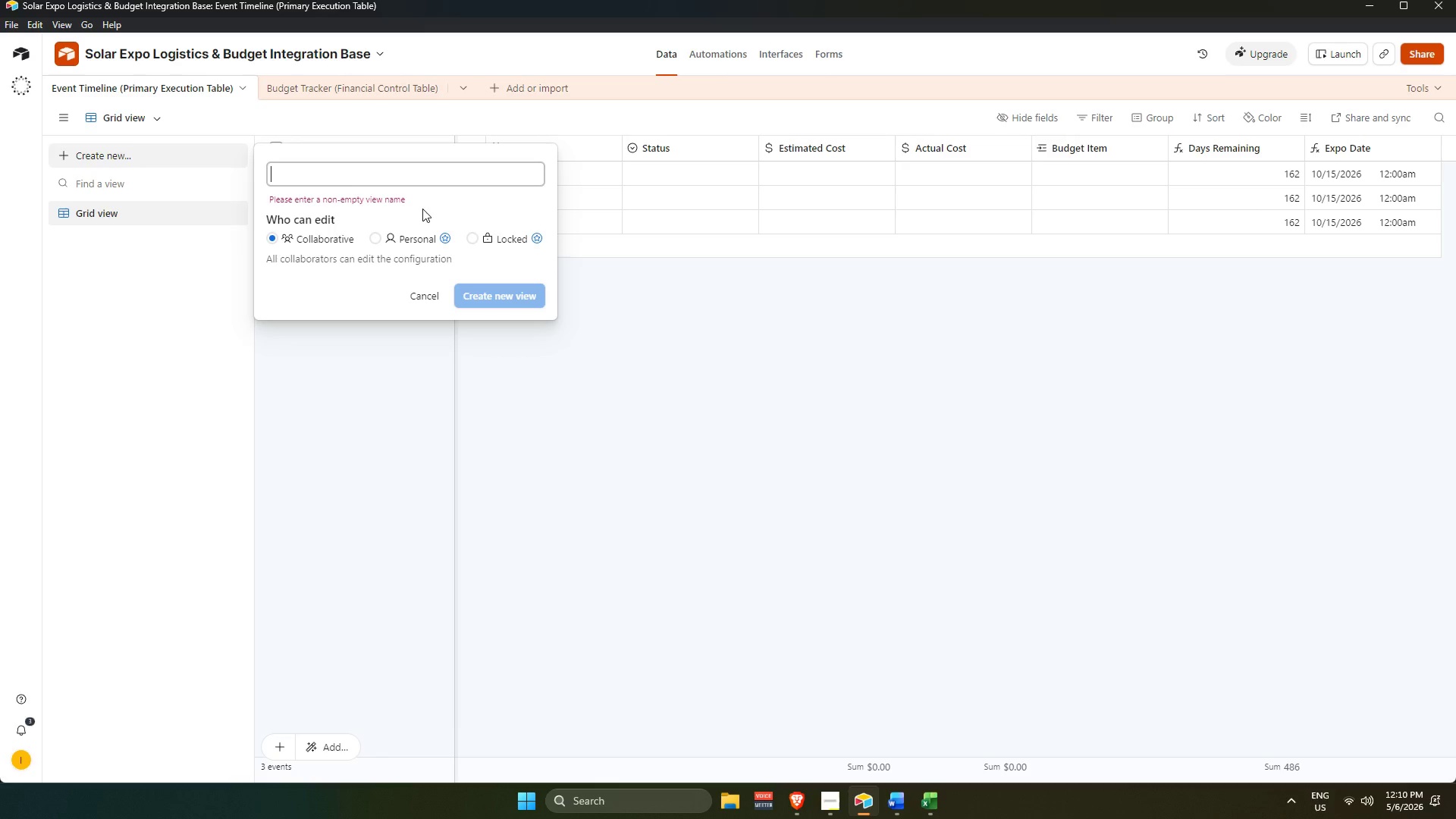 
left_click([428, 303])
 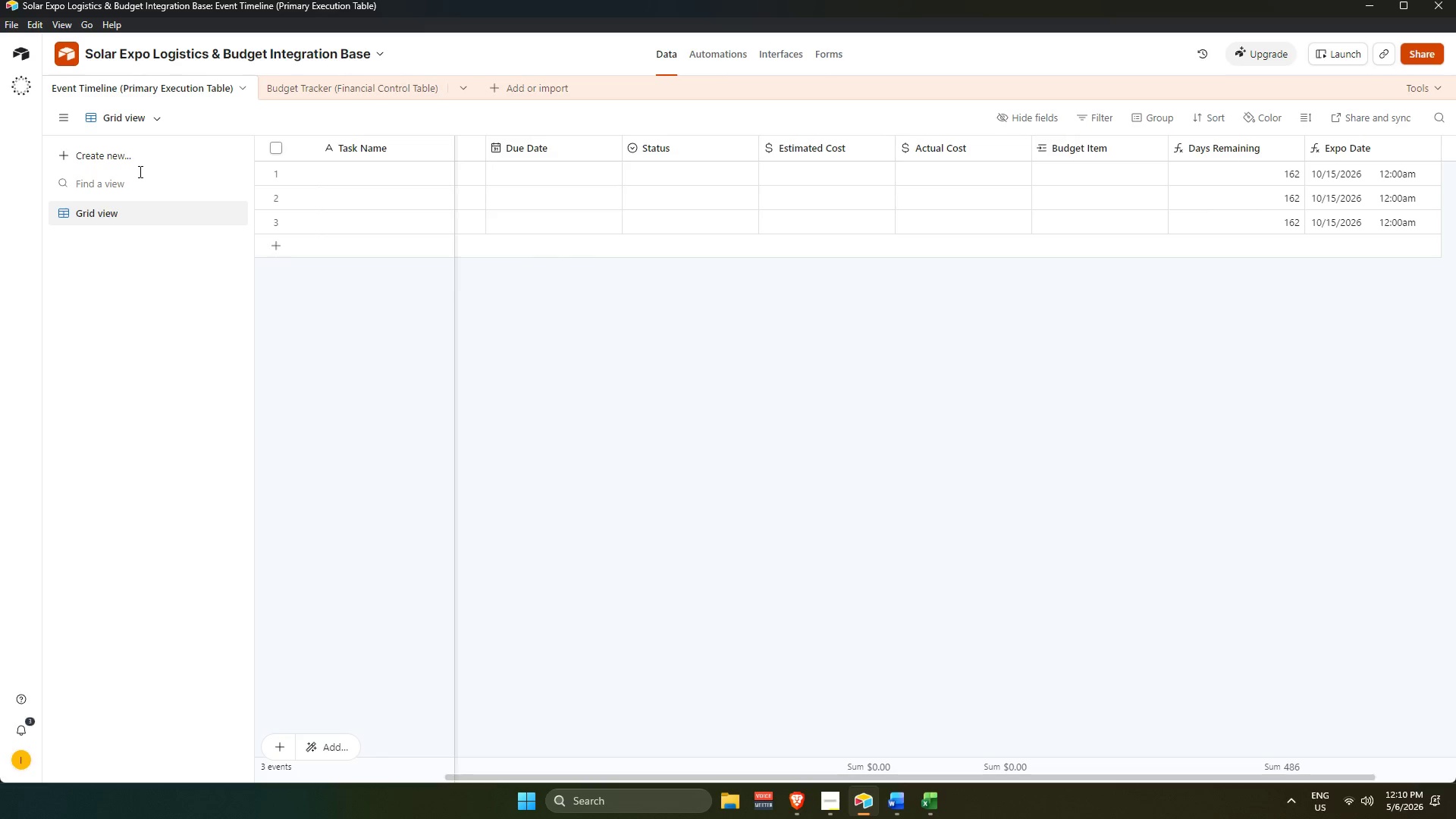 
left_click([136, 157])
 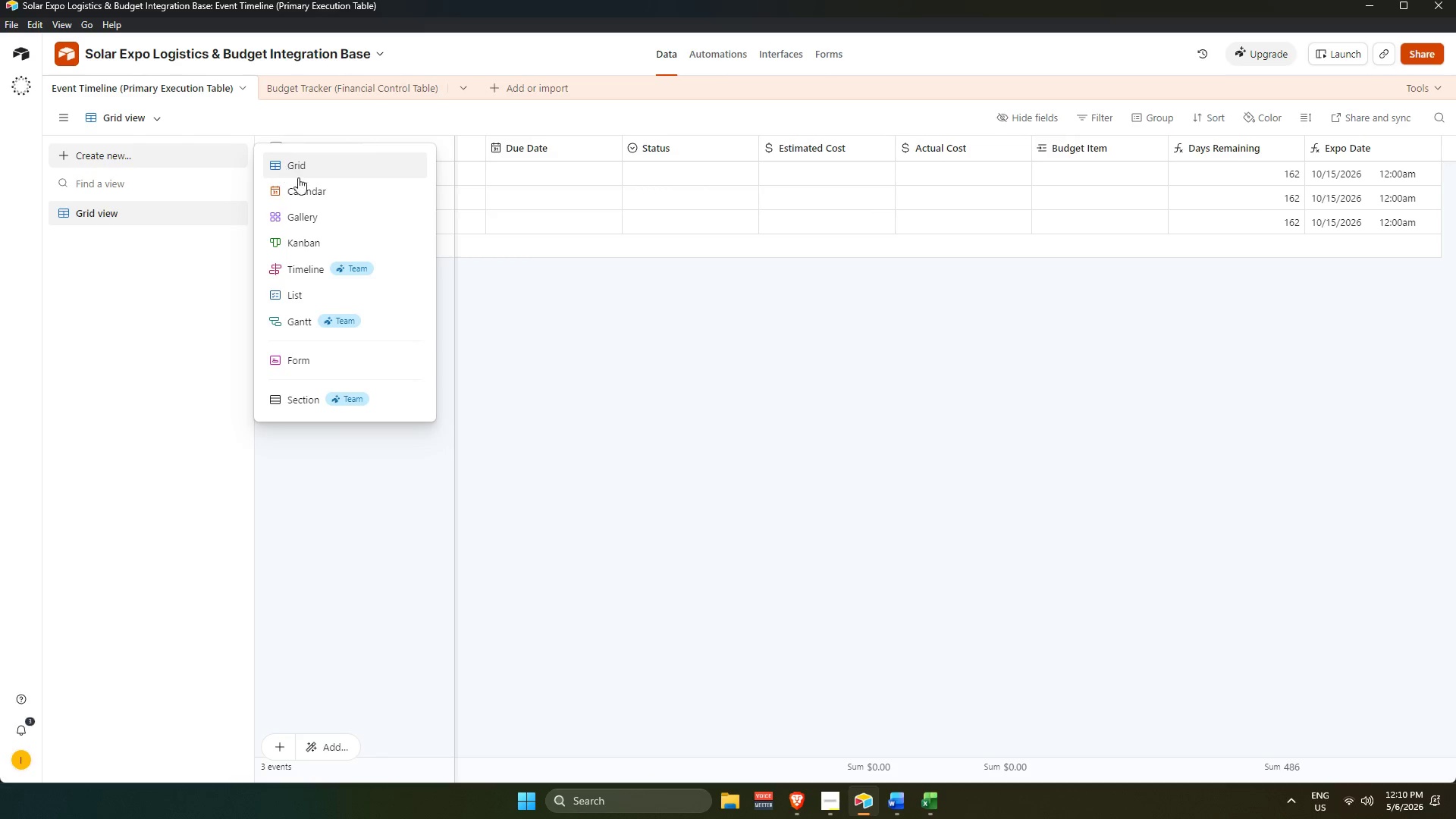 
left_click([300, 168])
 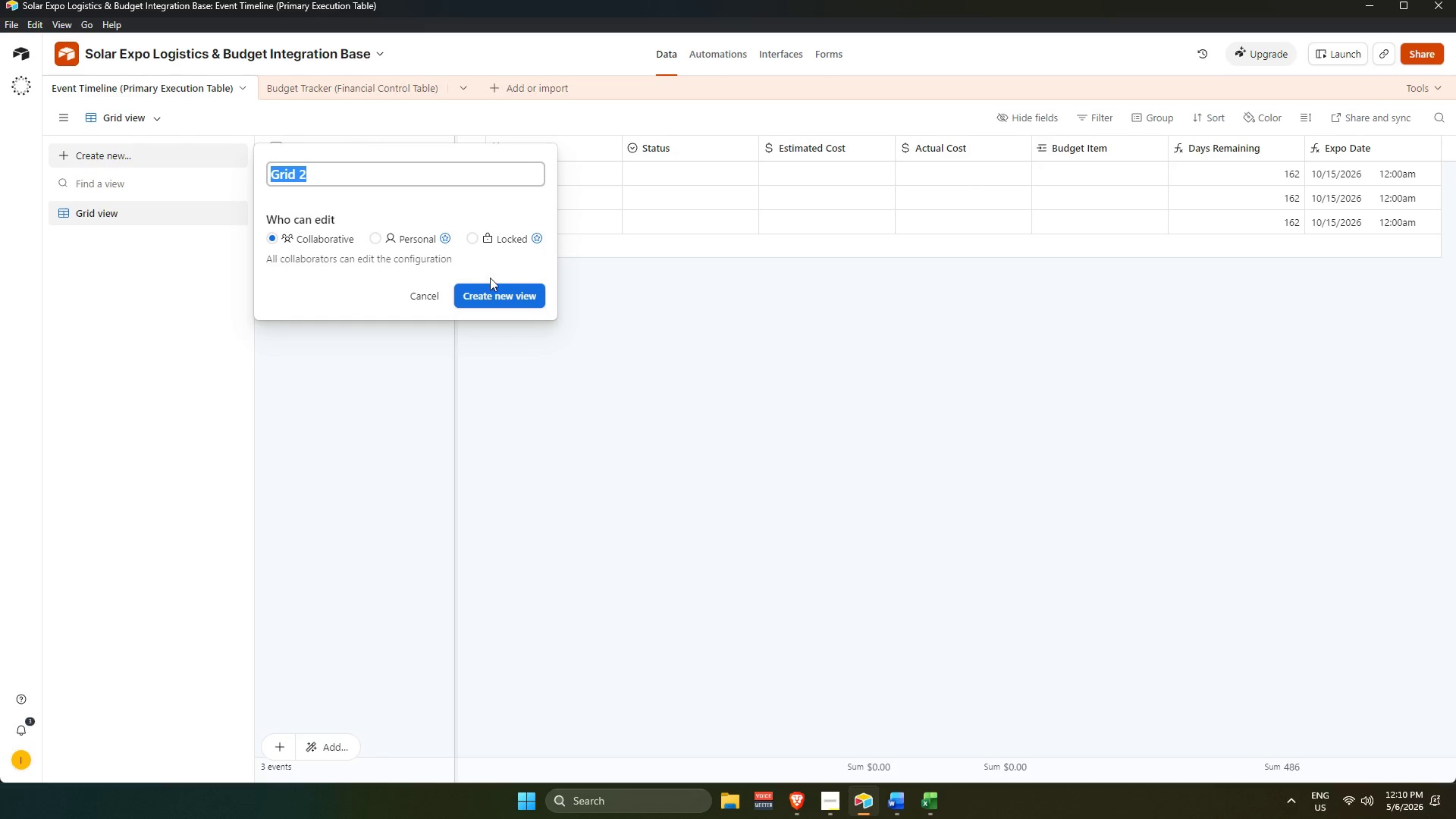 
wait(9.53)
 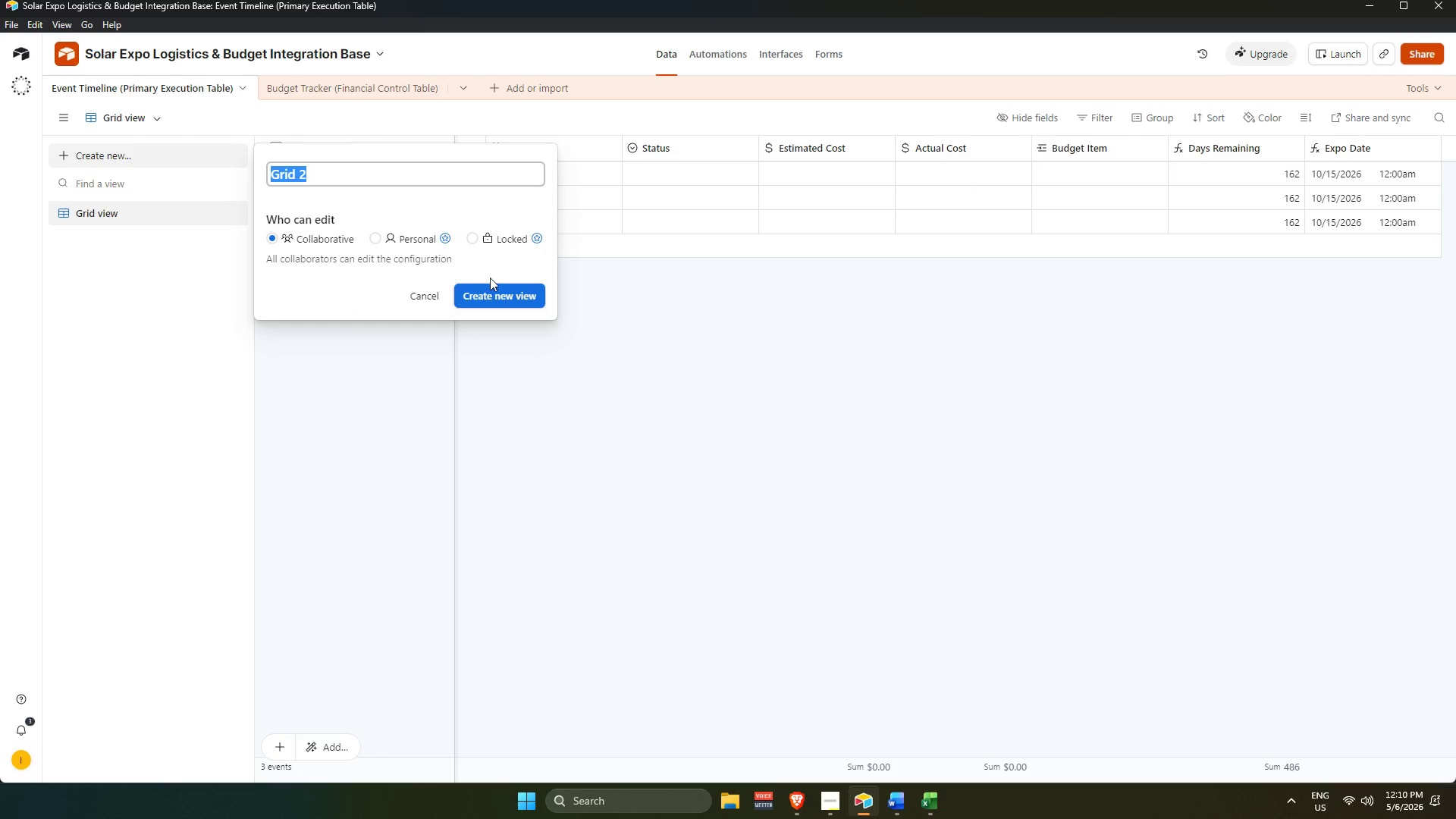 
left_click([316, 176])
 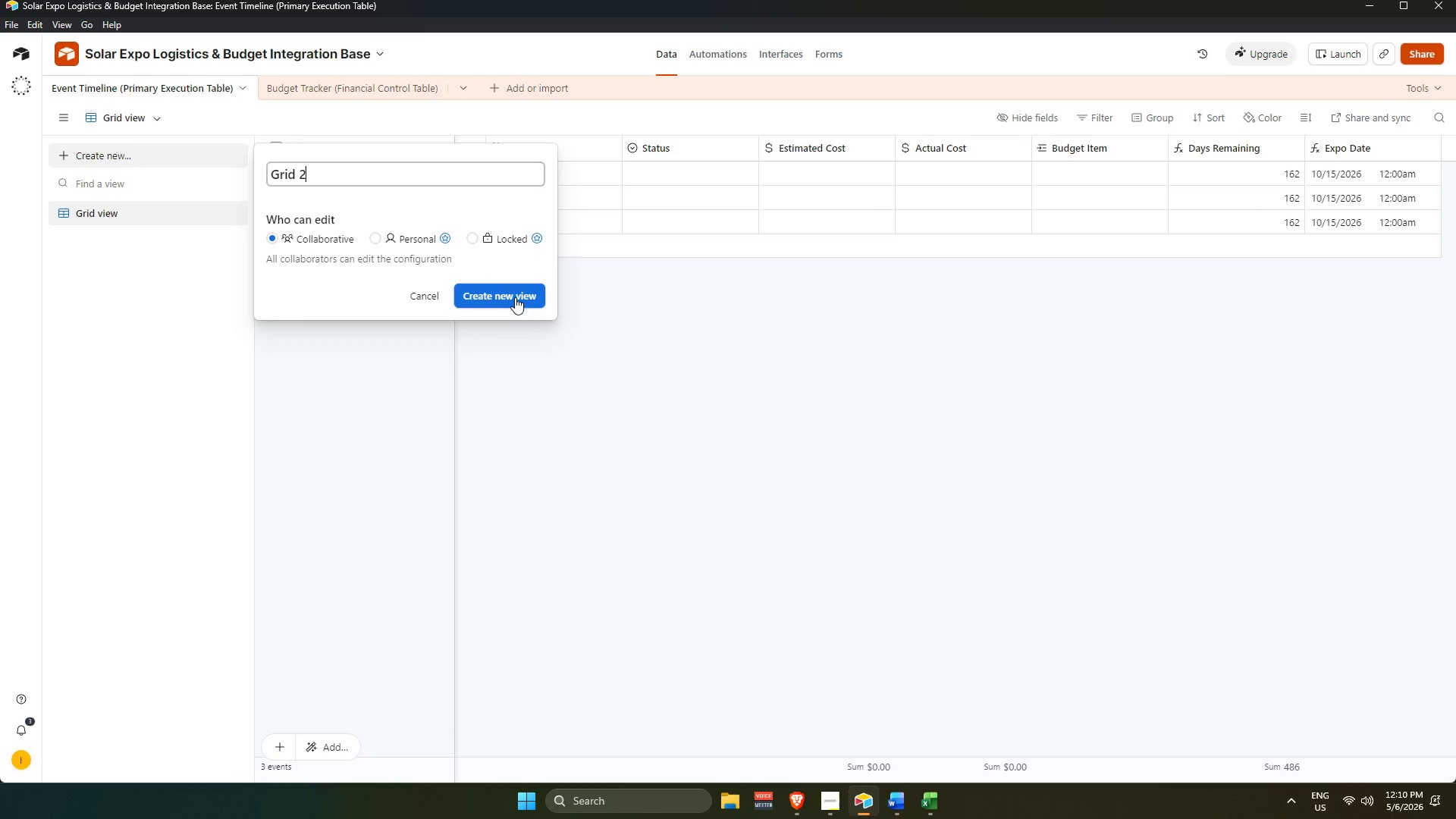 
left_click([511, 295])
 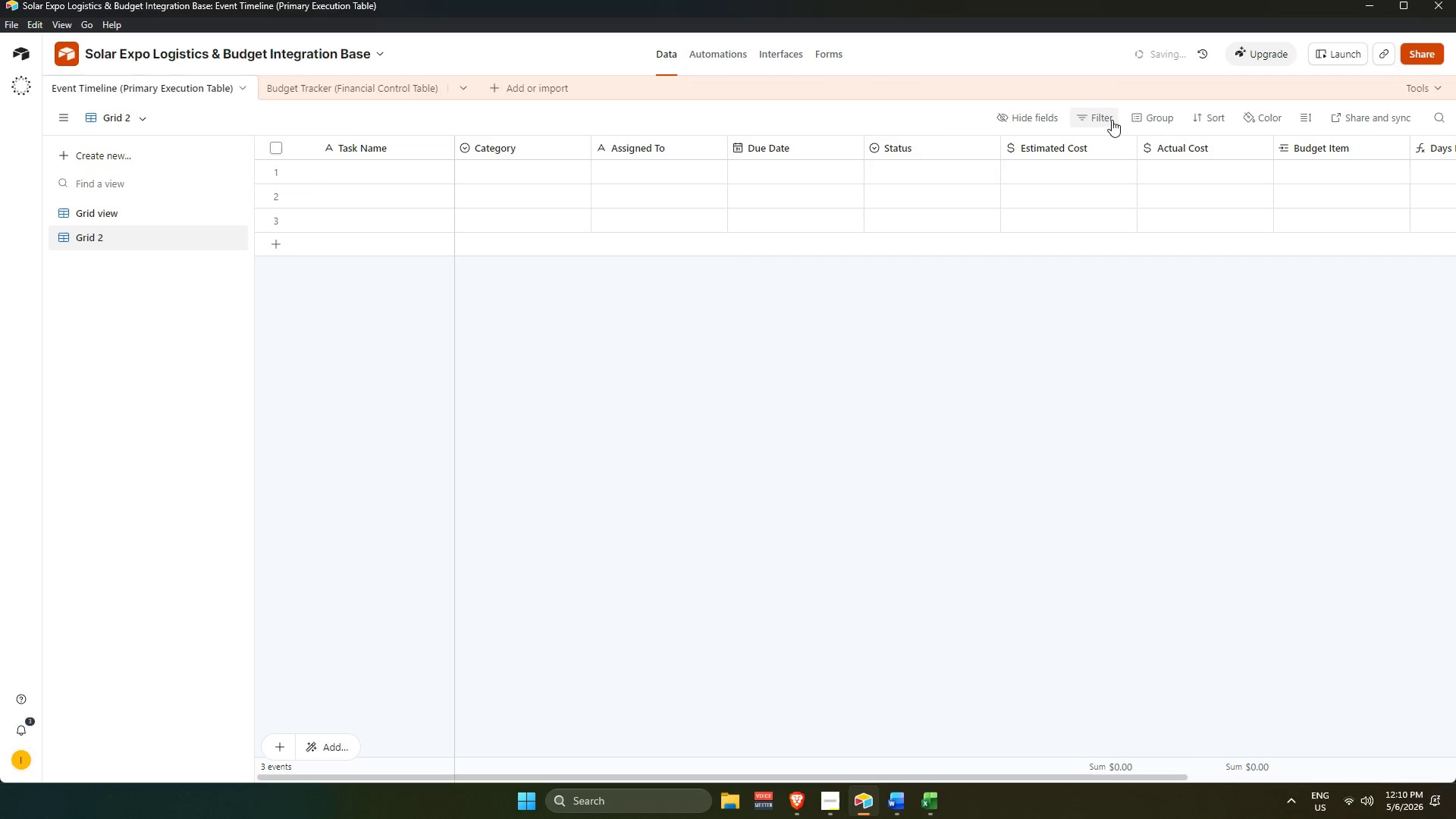 
left_click([1204, 115])
 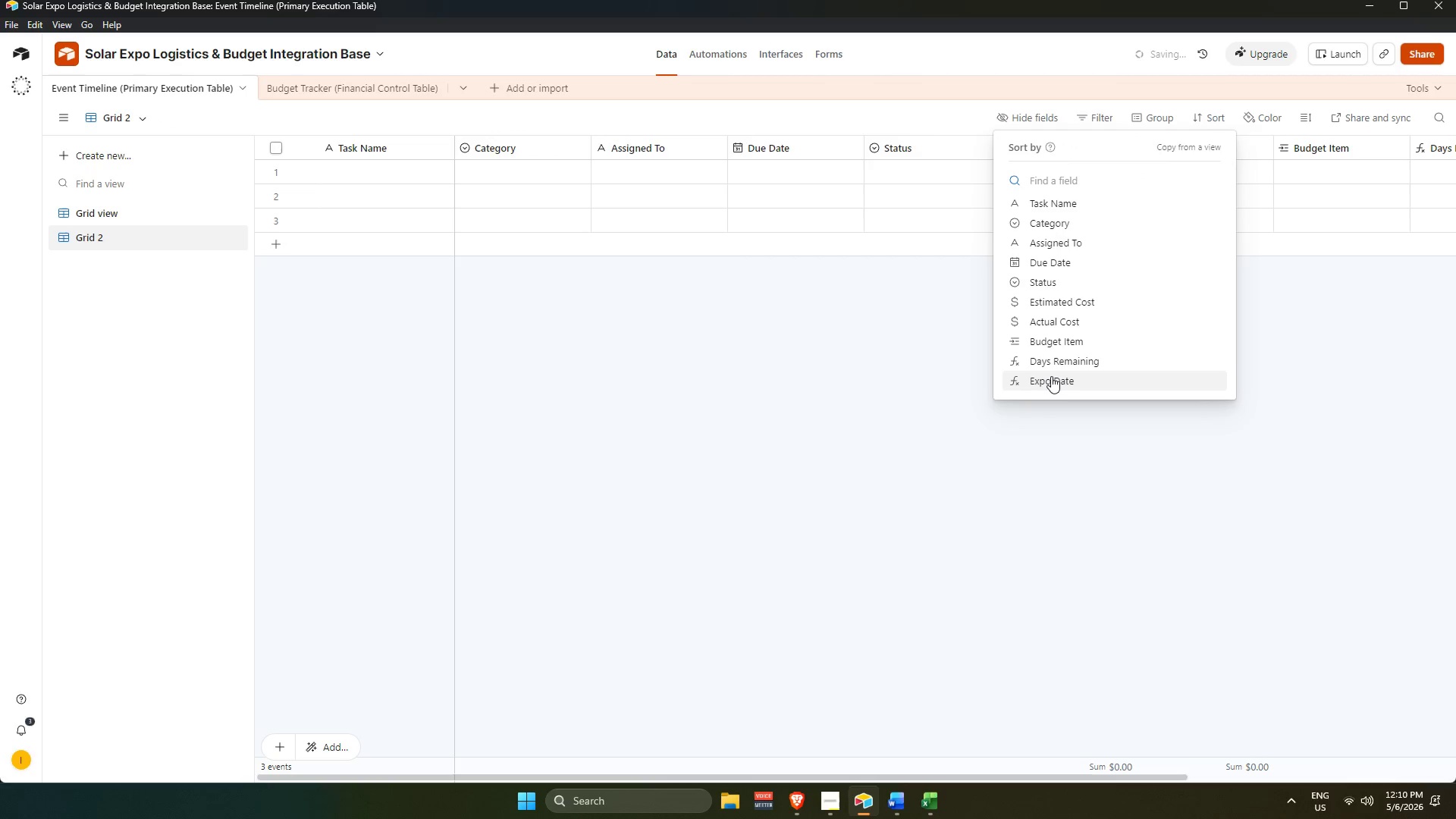 
scroll: coordinate [1049, 377], scroll_direction: down, amount: 1.0
 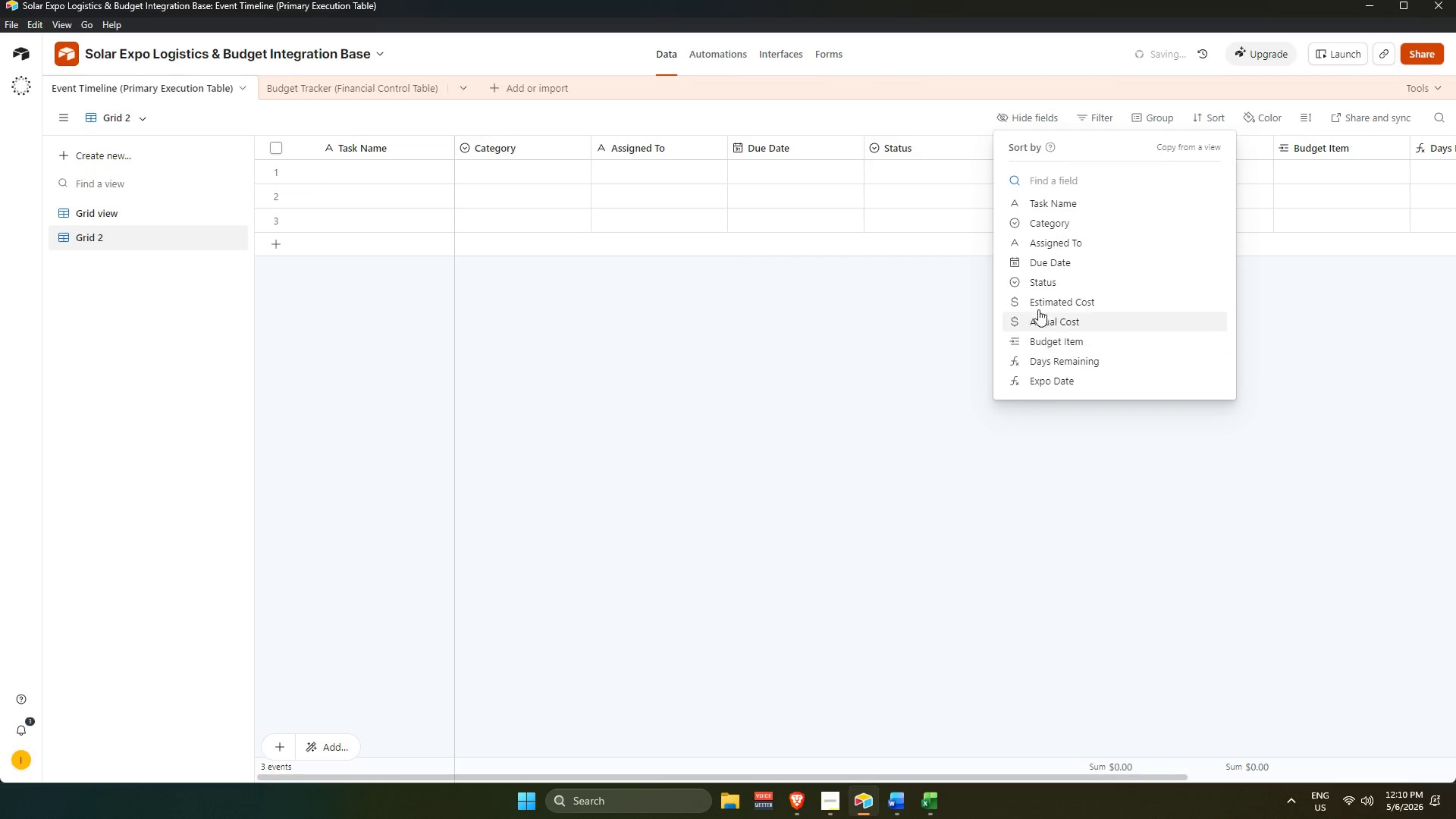 
left_click([1037, 264])
 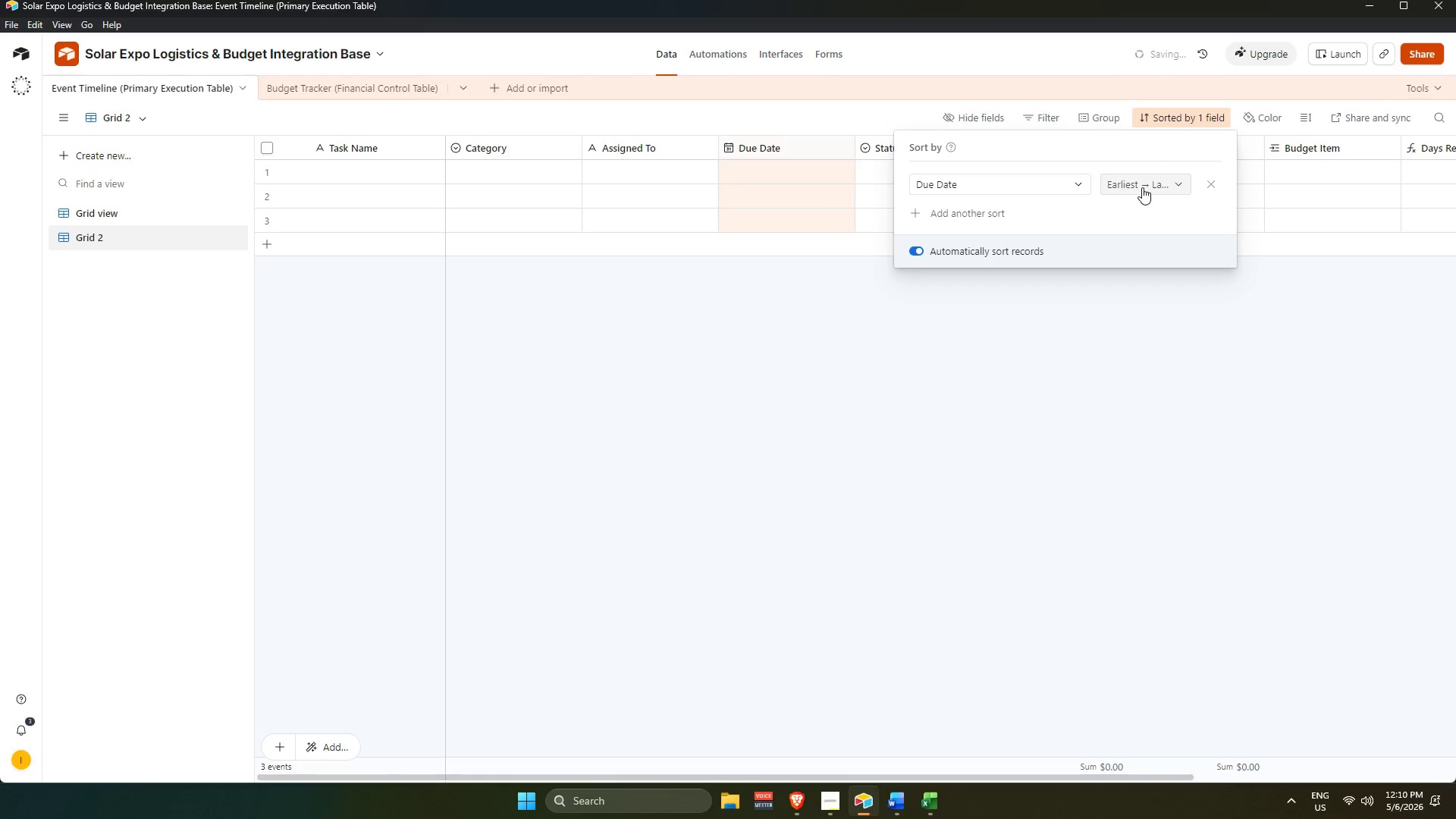 
wait(6.52)
 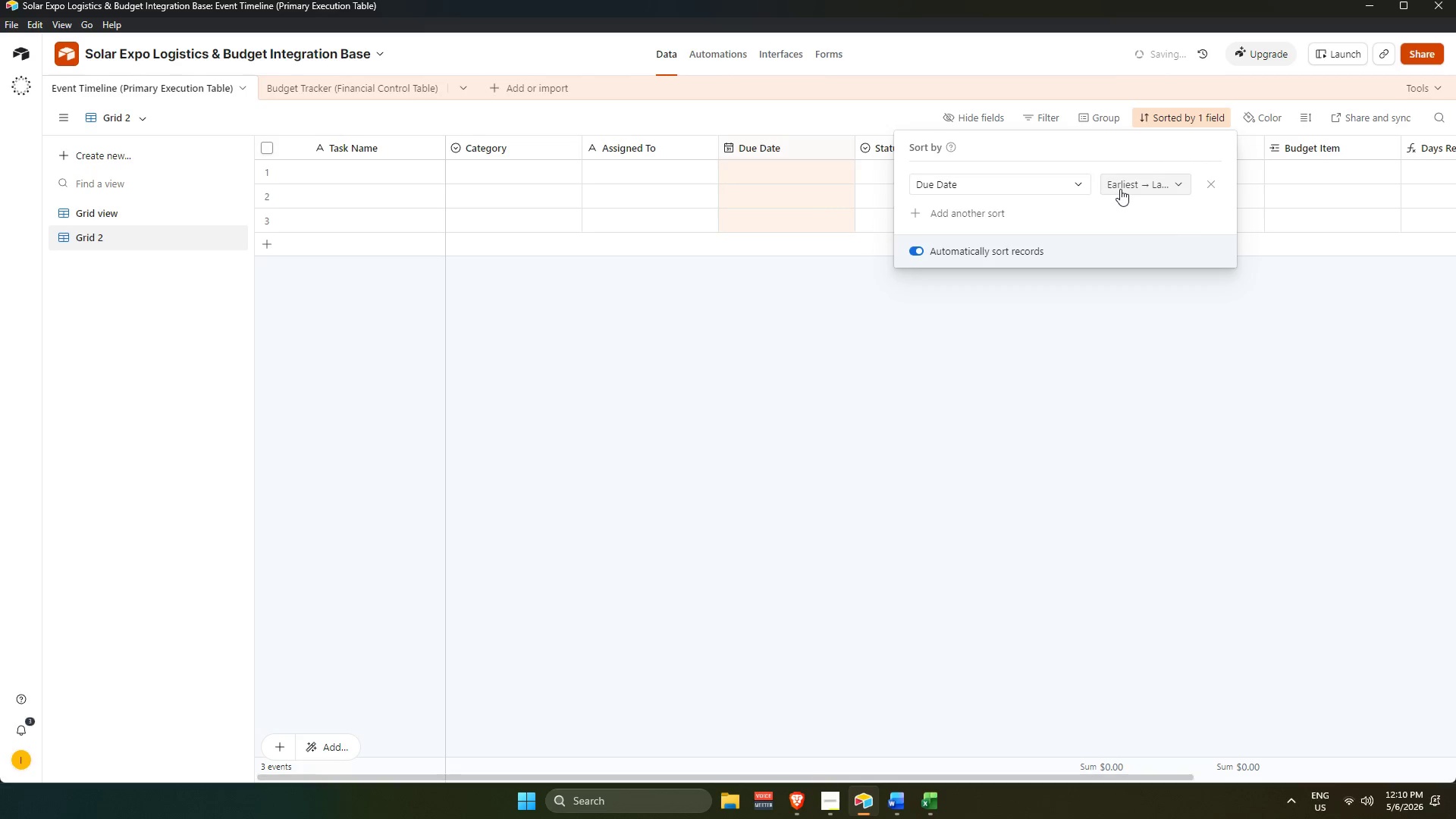 
left_click([1142, 187])
 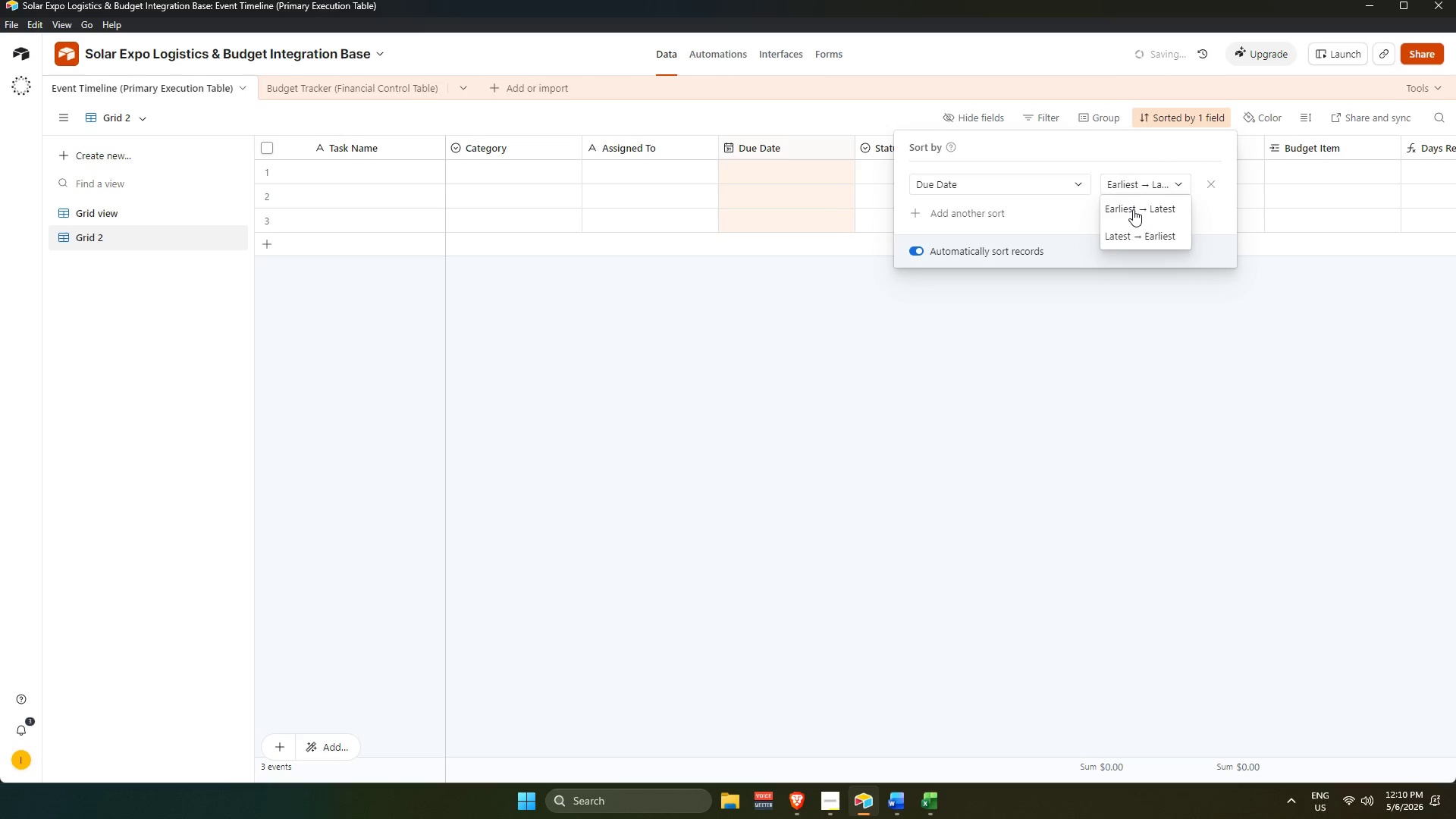 
left_click([1109, 424])
 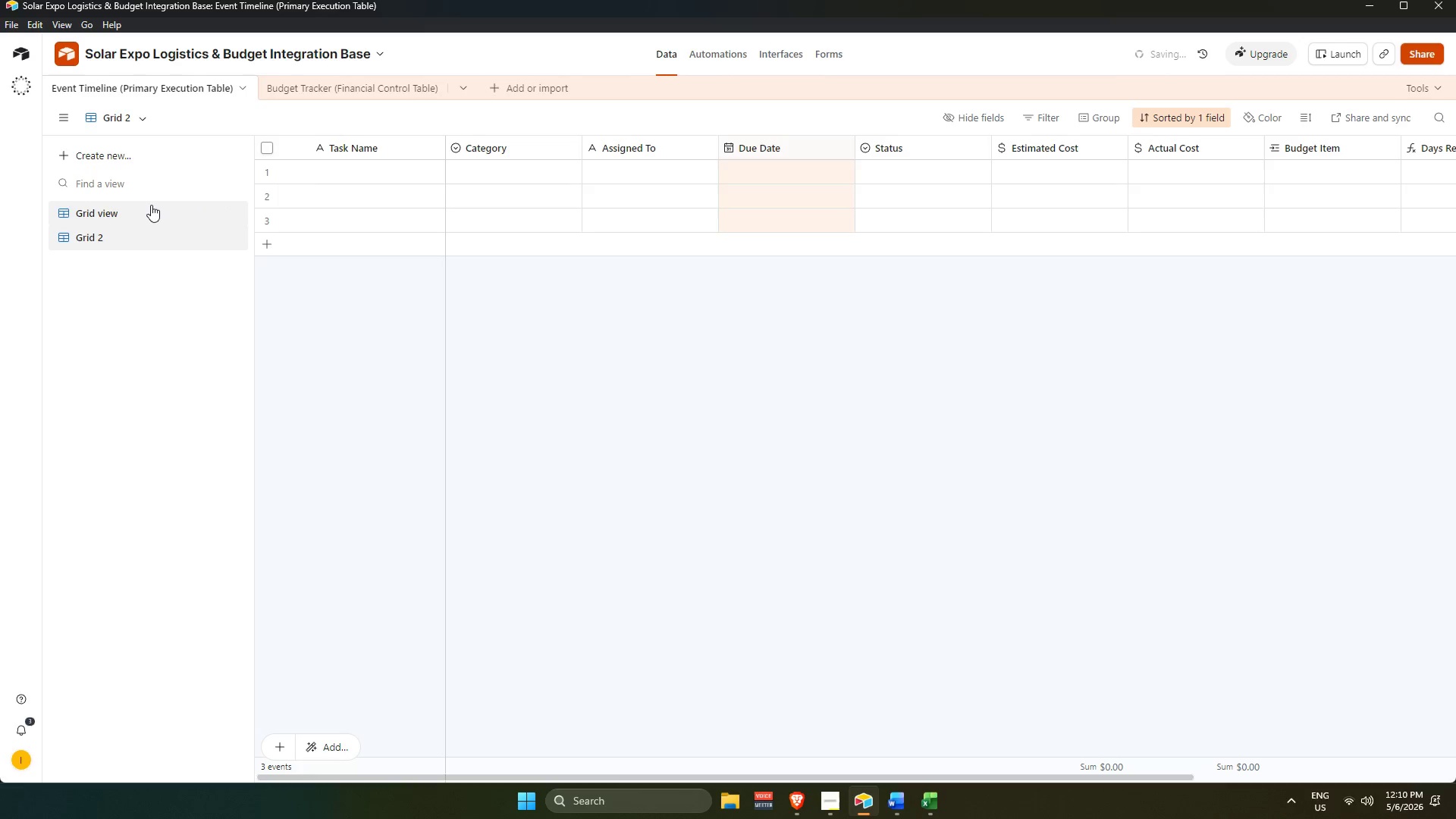 
left_click([155, 212])
 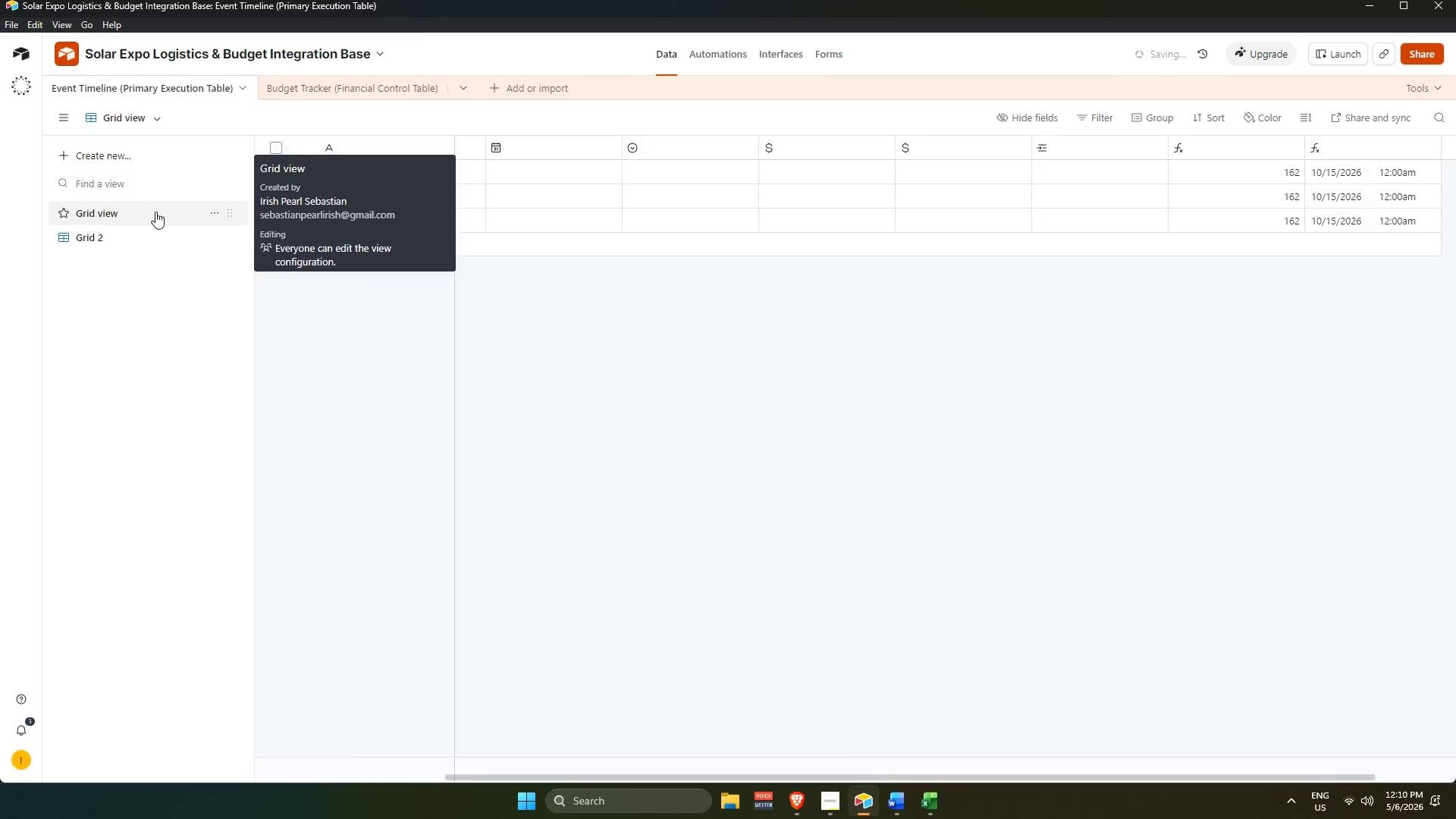 
mouse_move([171, 243])
 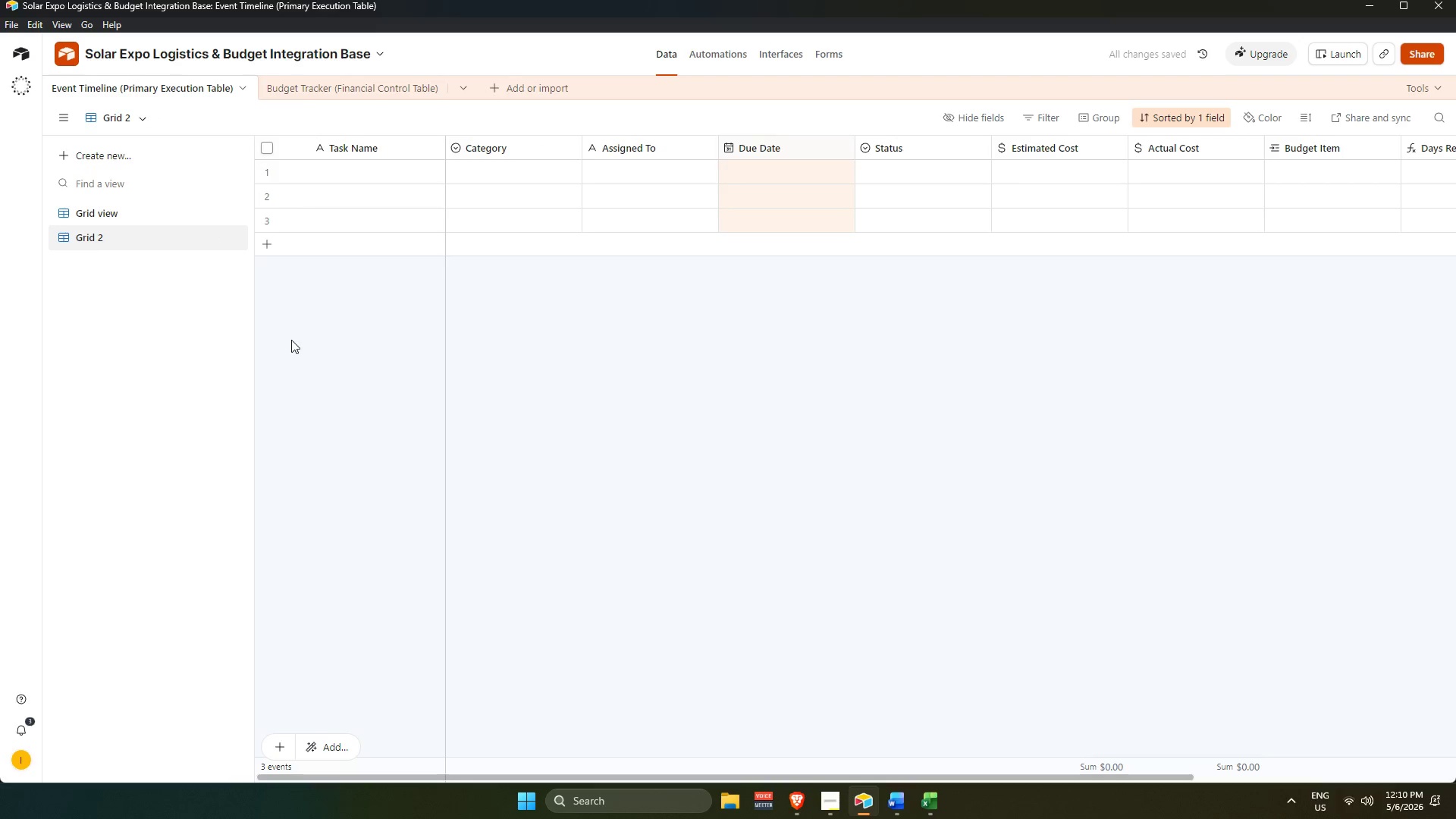 
double_click([124, 234])
 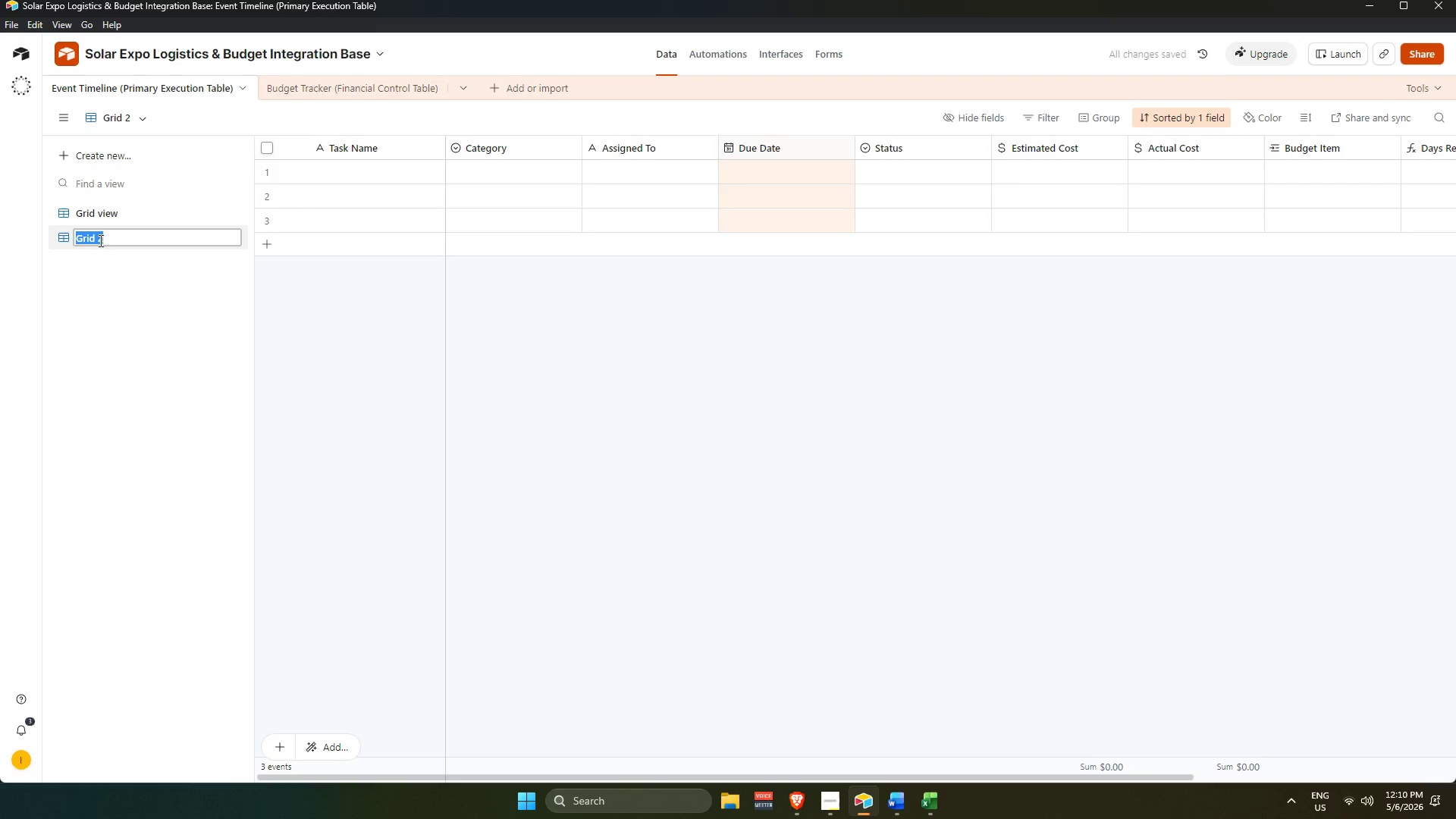 
left_click([98, 240])
 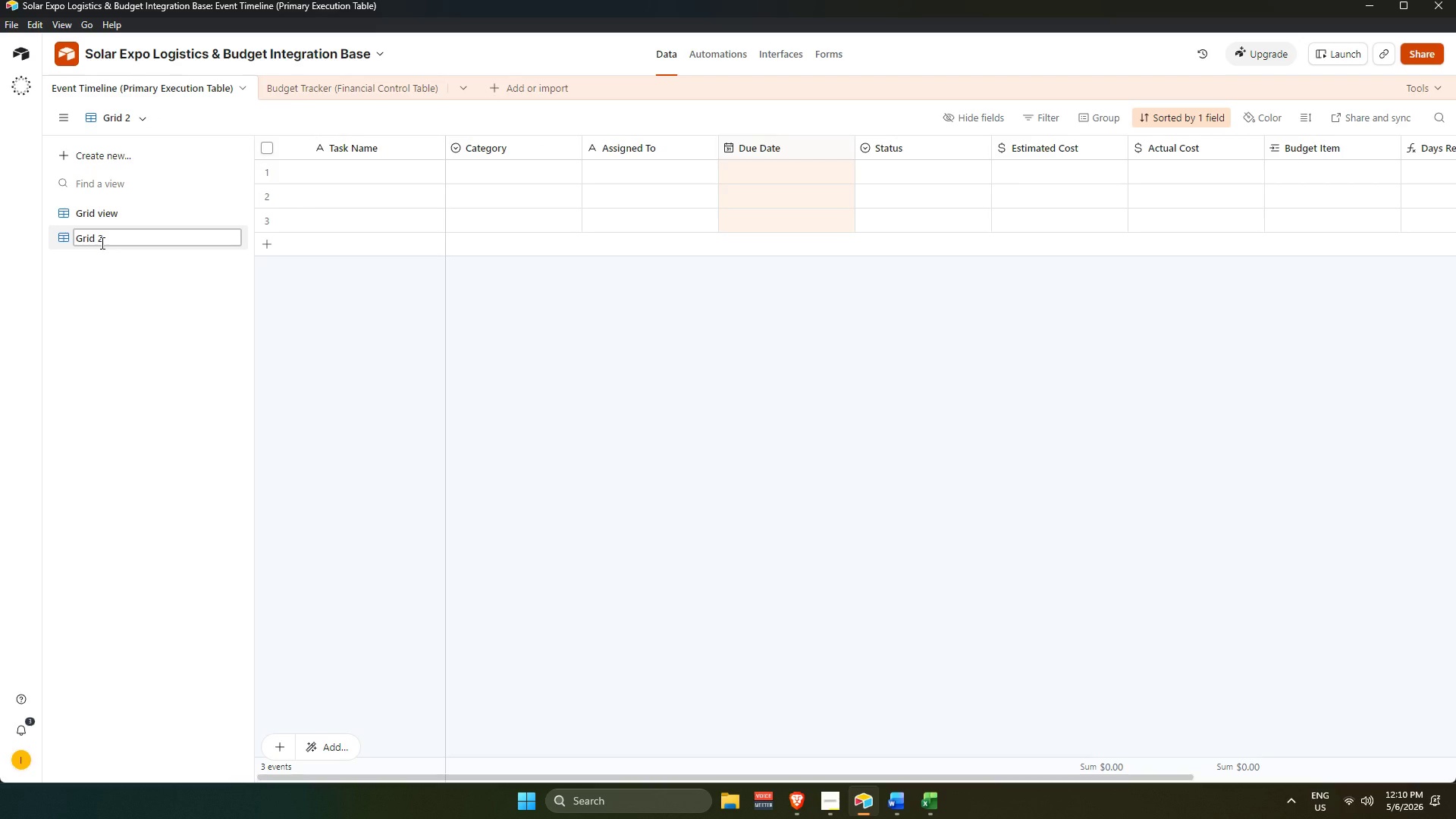 
type(View )
 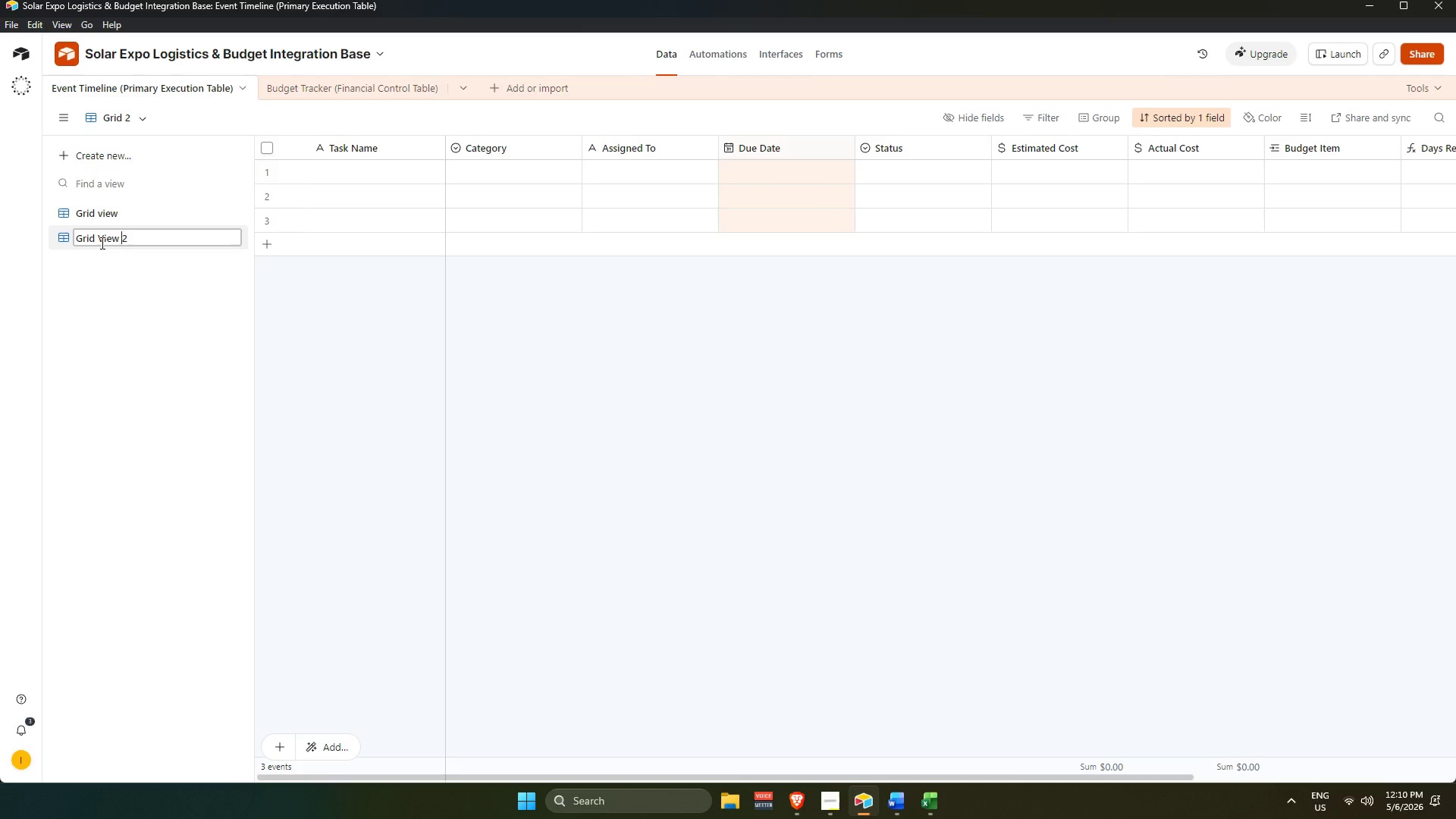 
hold_key(key=ArrowRight, duration=0.31)
 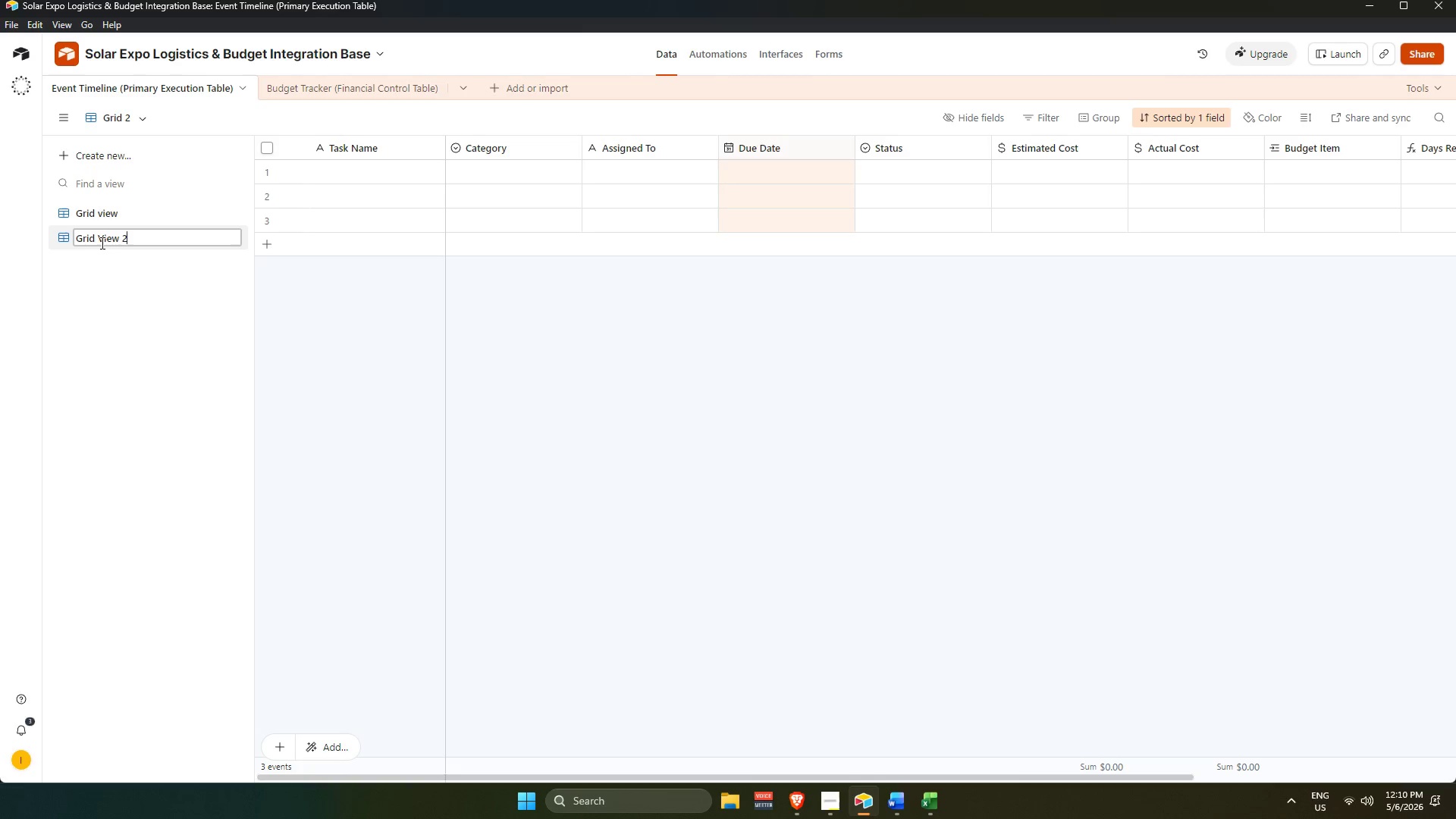 
wait(8.0)
 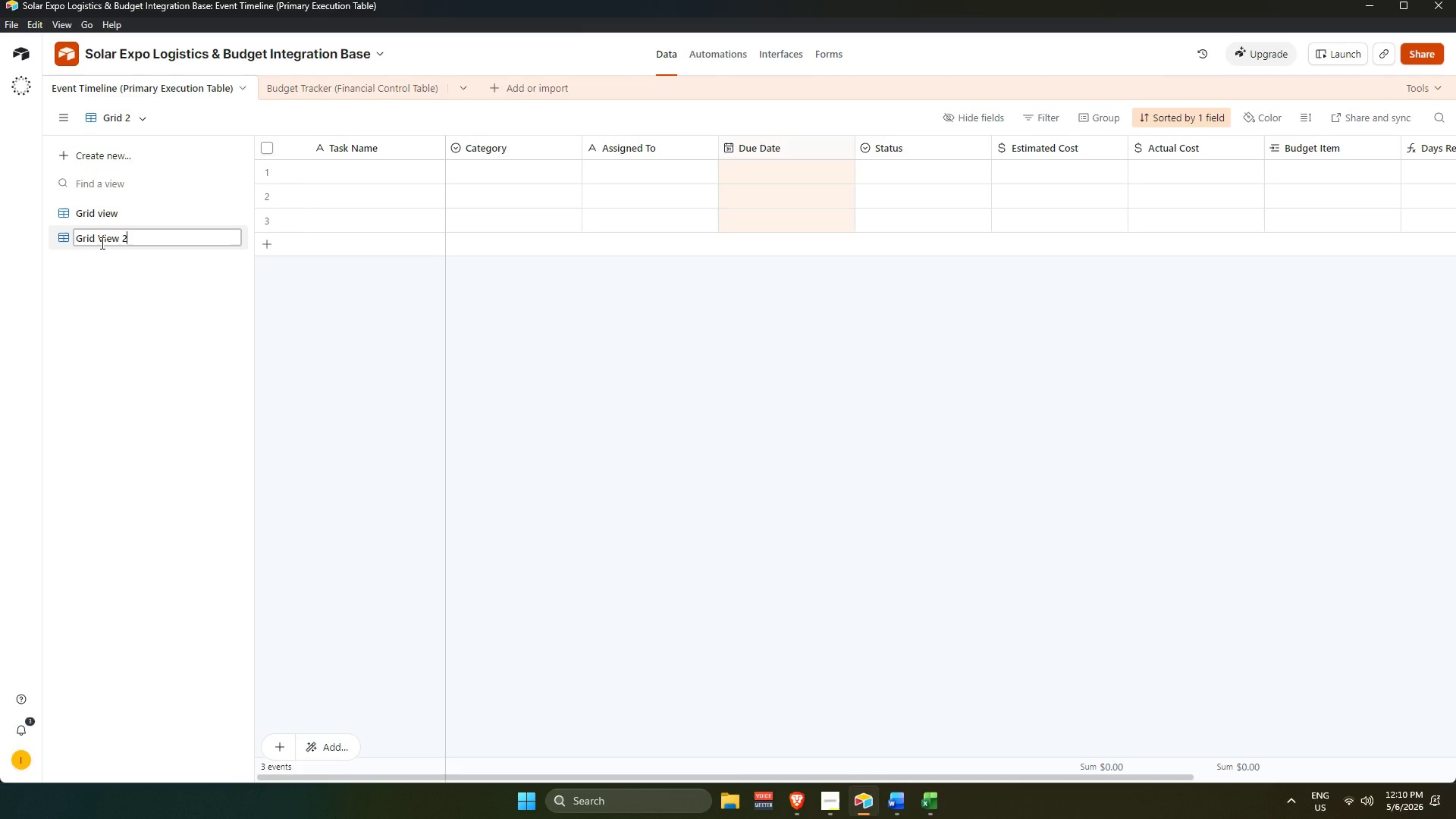 
key(Backspace)
type(( Du)
key(Backspace)
key(Backspace)
key(Backspace)
type(Due Date)
 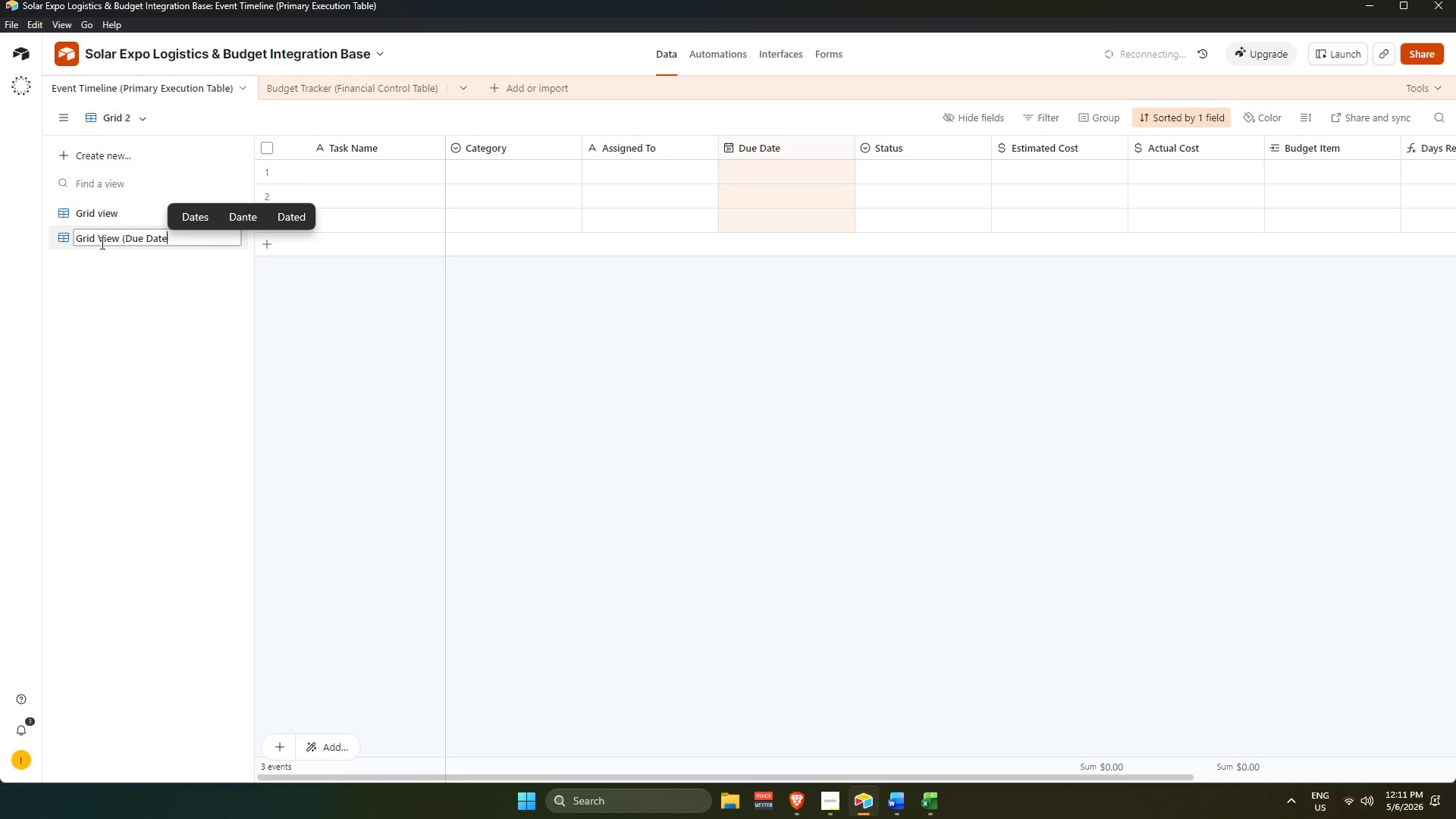 
wait(5.02)
 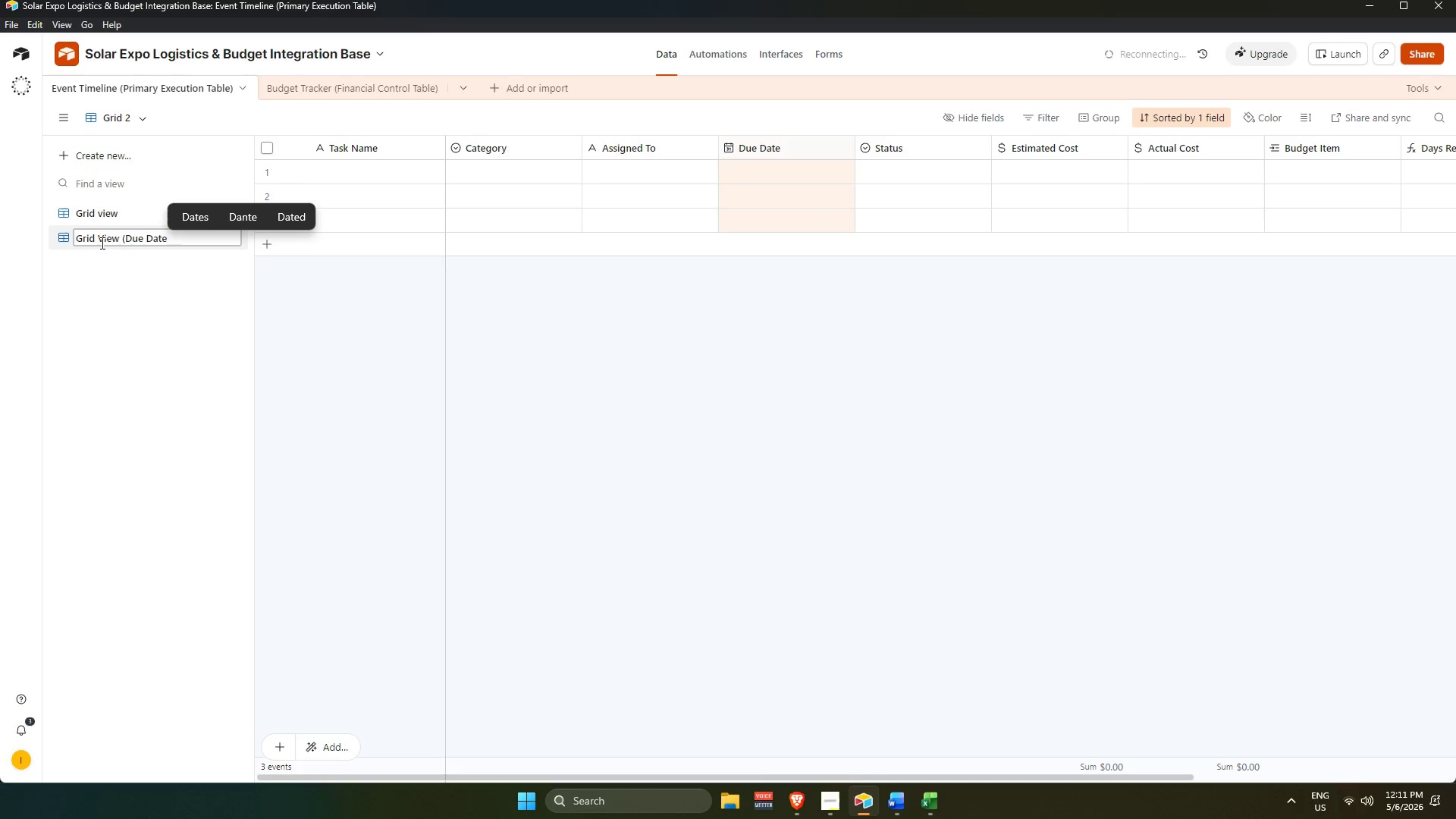 
type(-Ascending))
 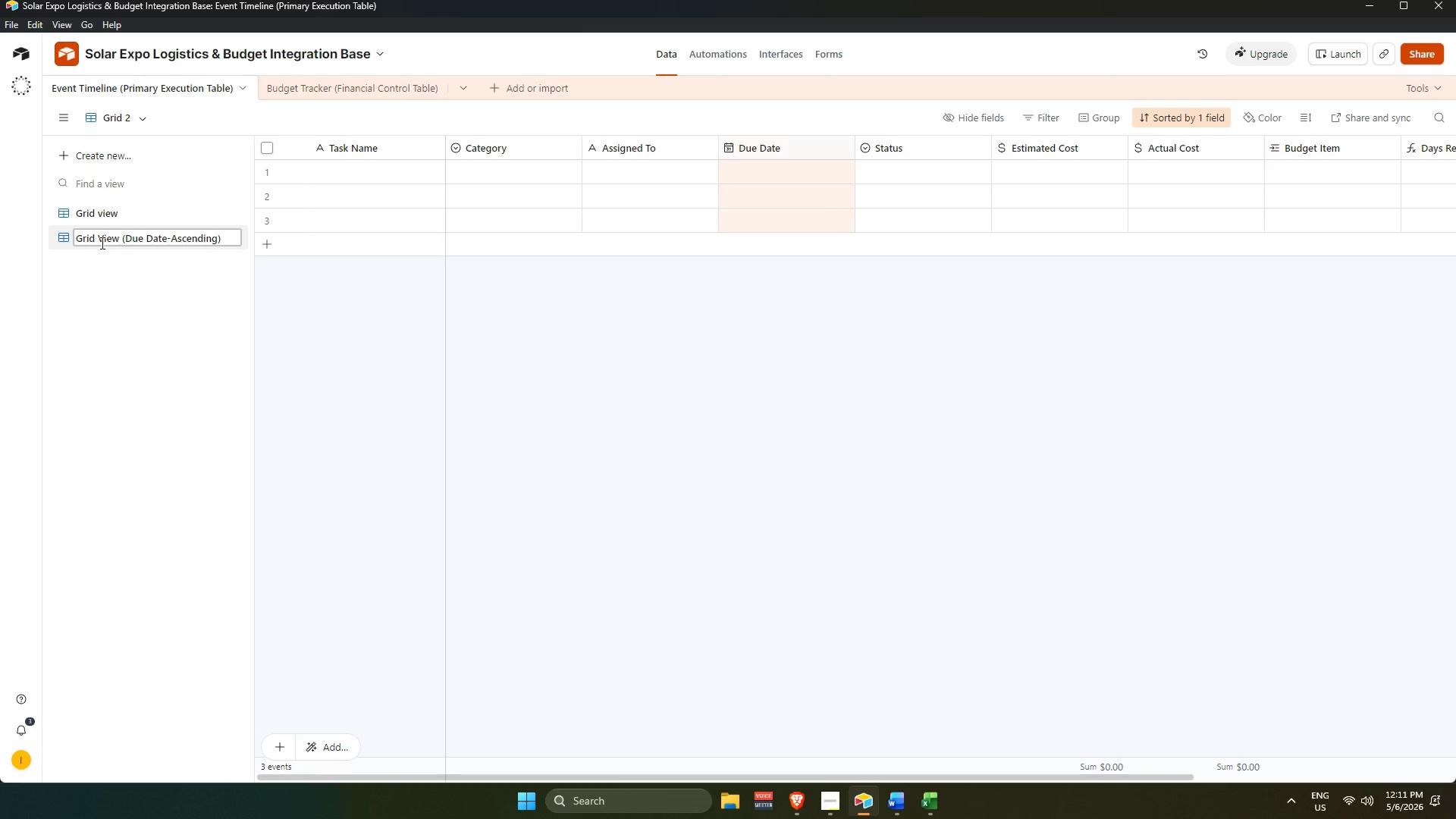 
key(Enter)
 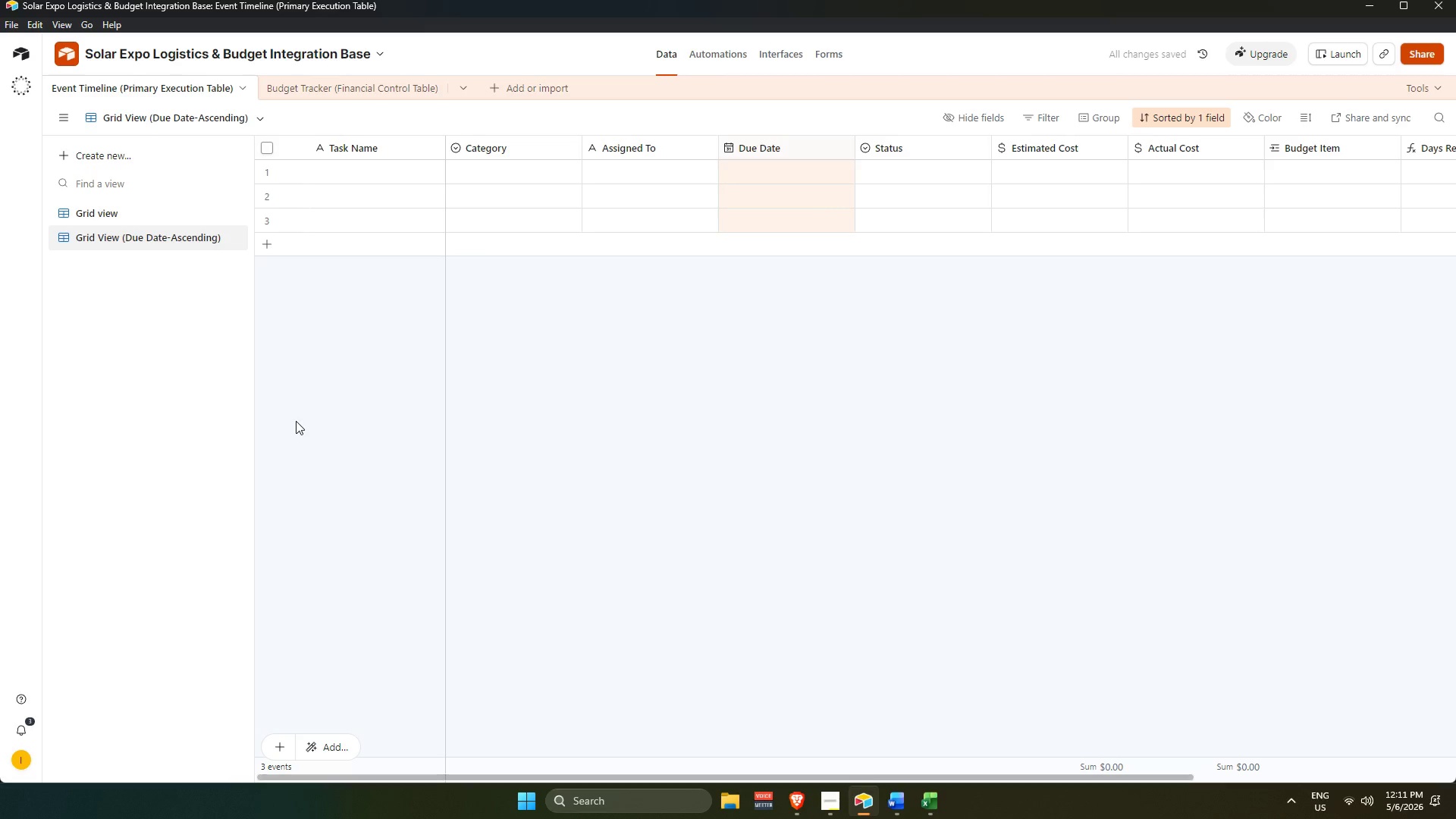 
wait(11.16)
 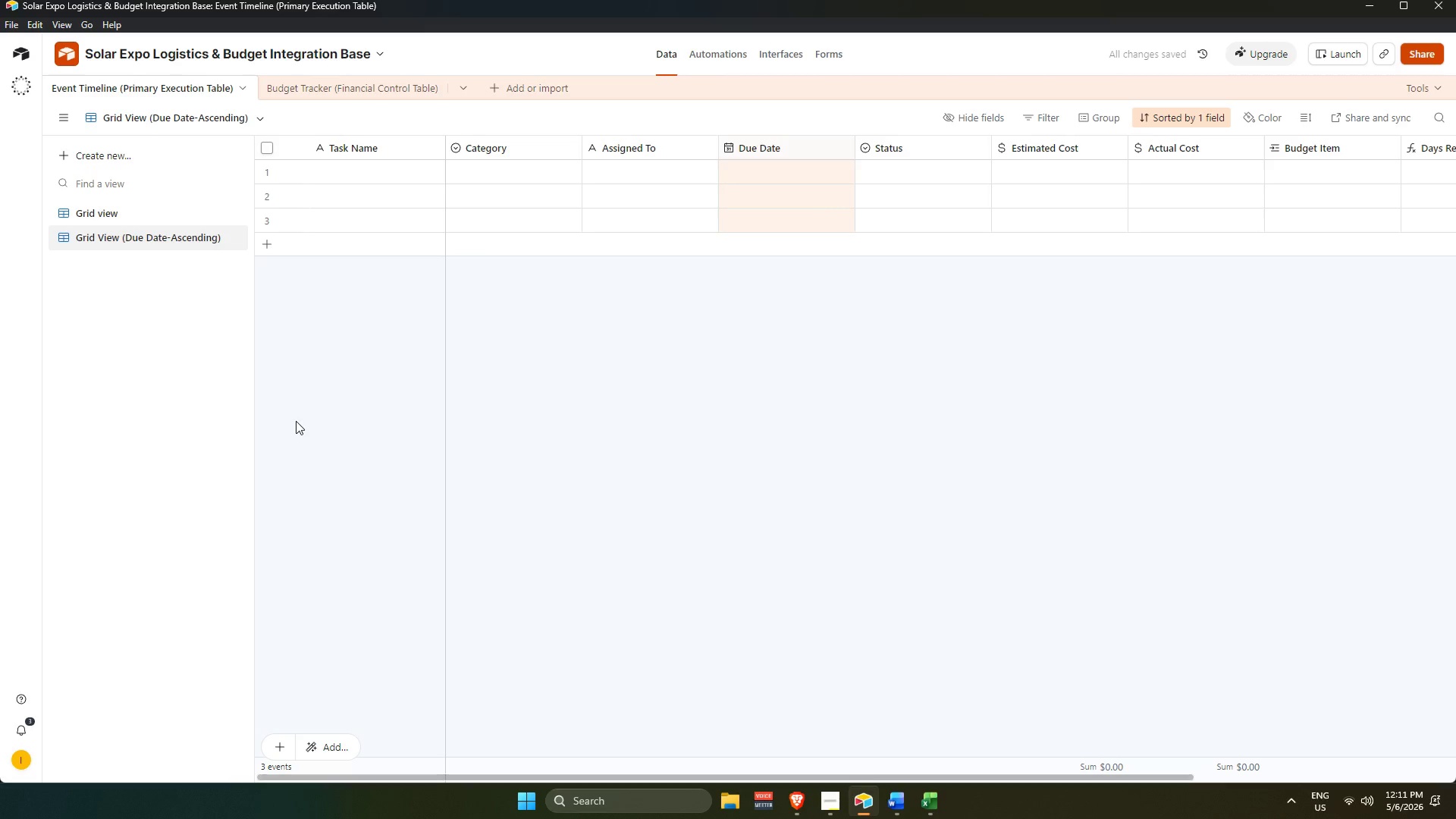 
left_click([307, 190])
 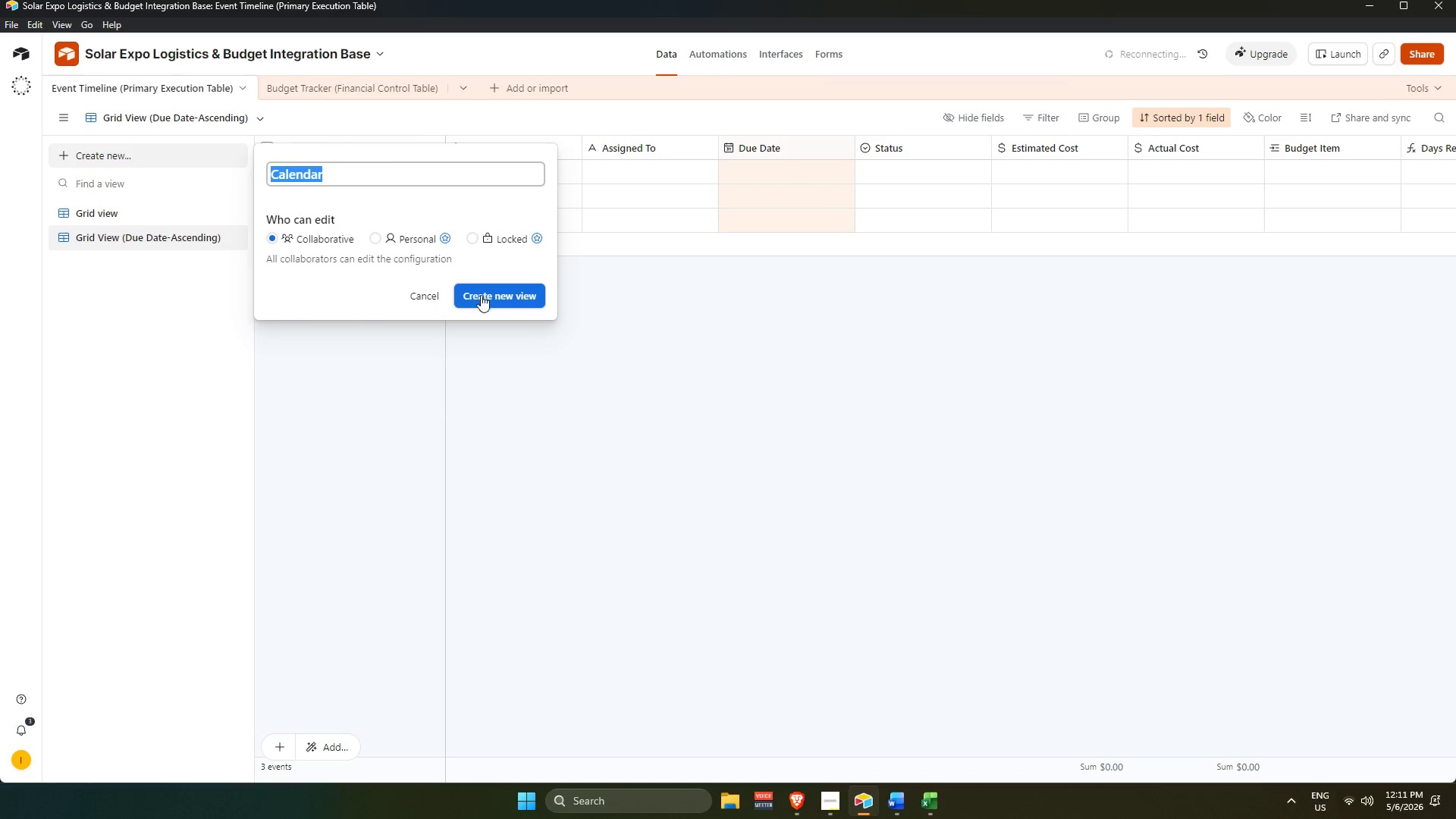 
wait(8.77)
 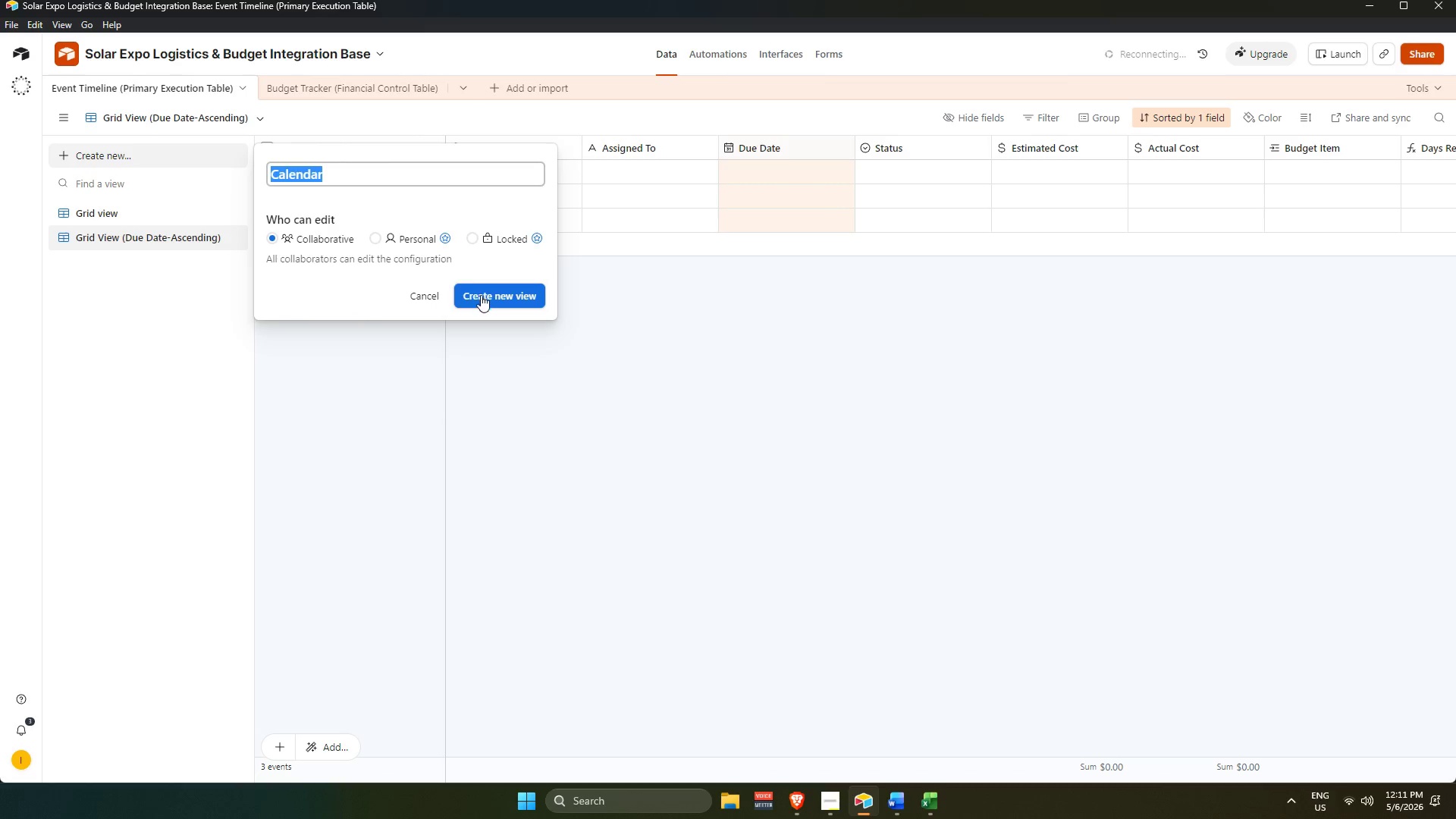 
left_click([388, 168])
 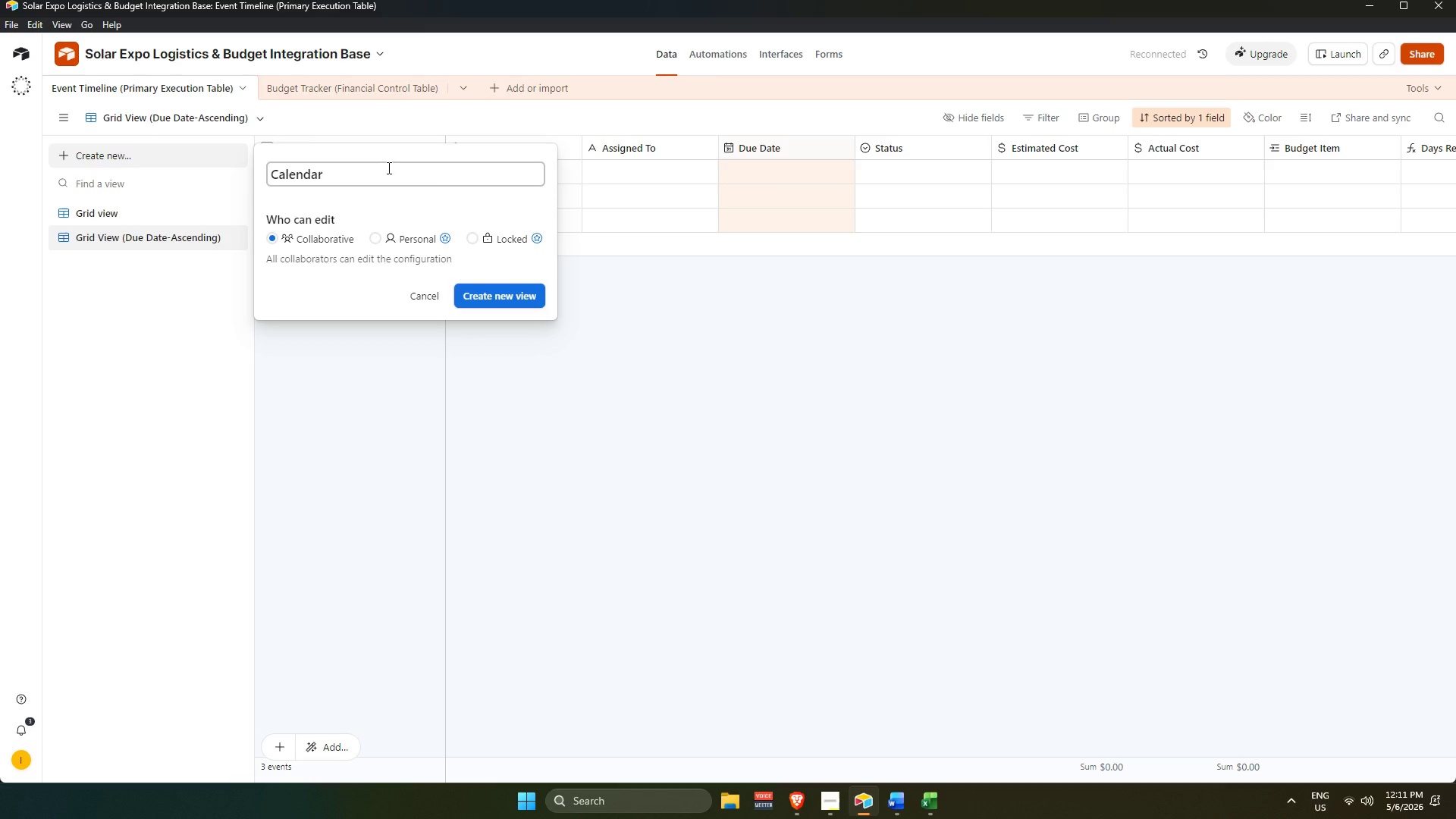 
type( View)
 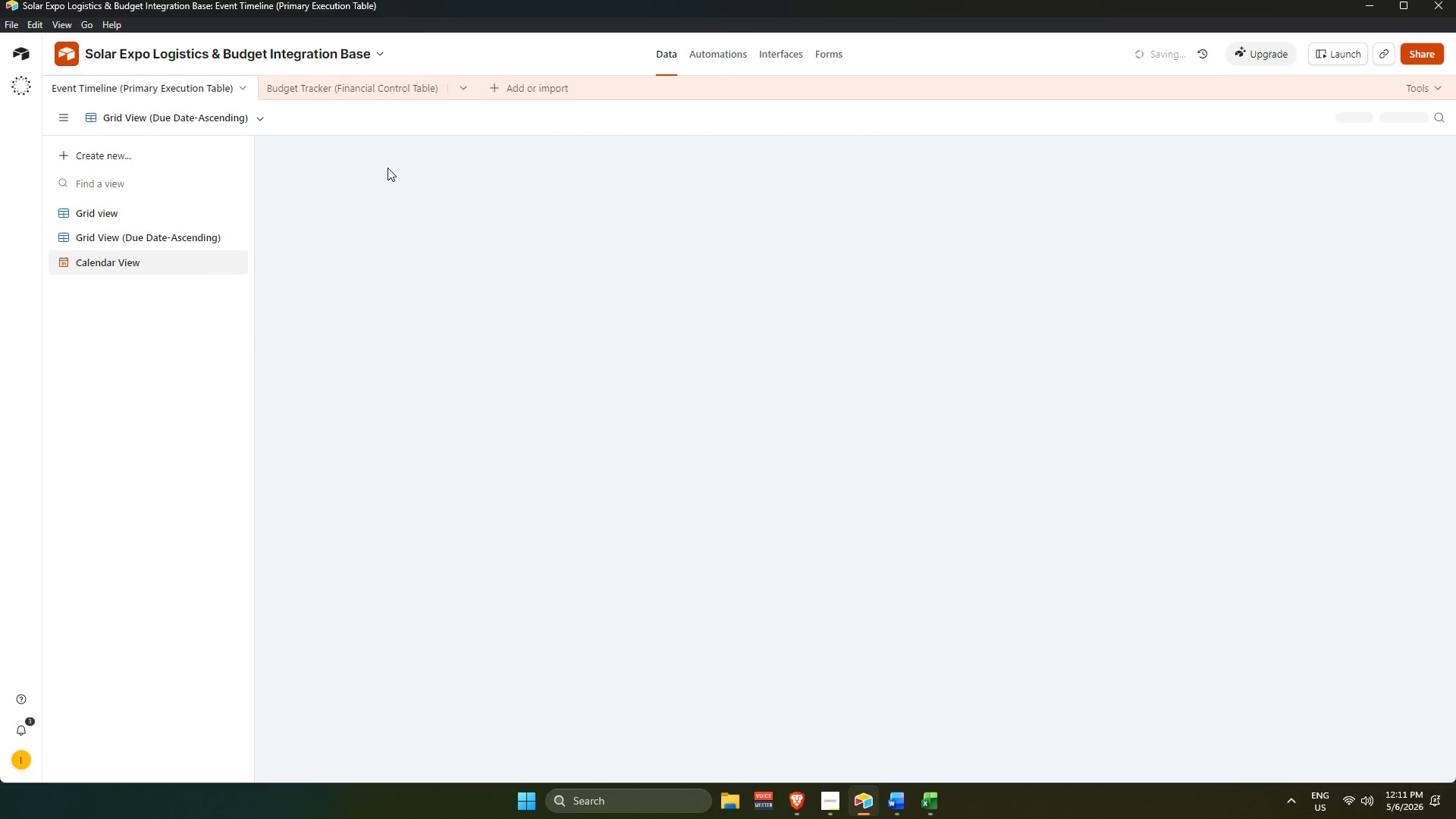 
 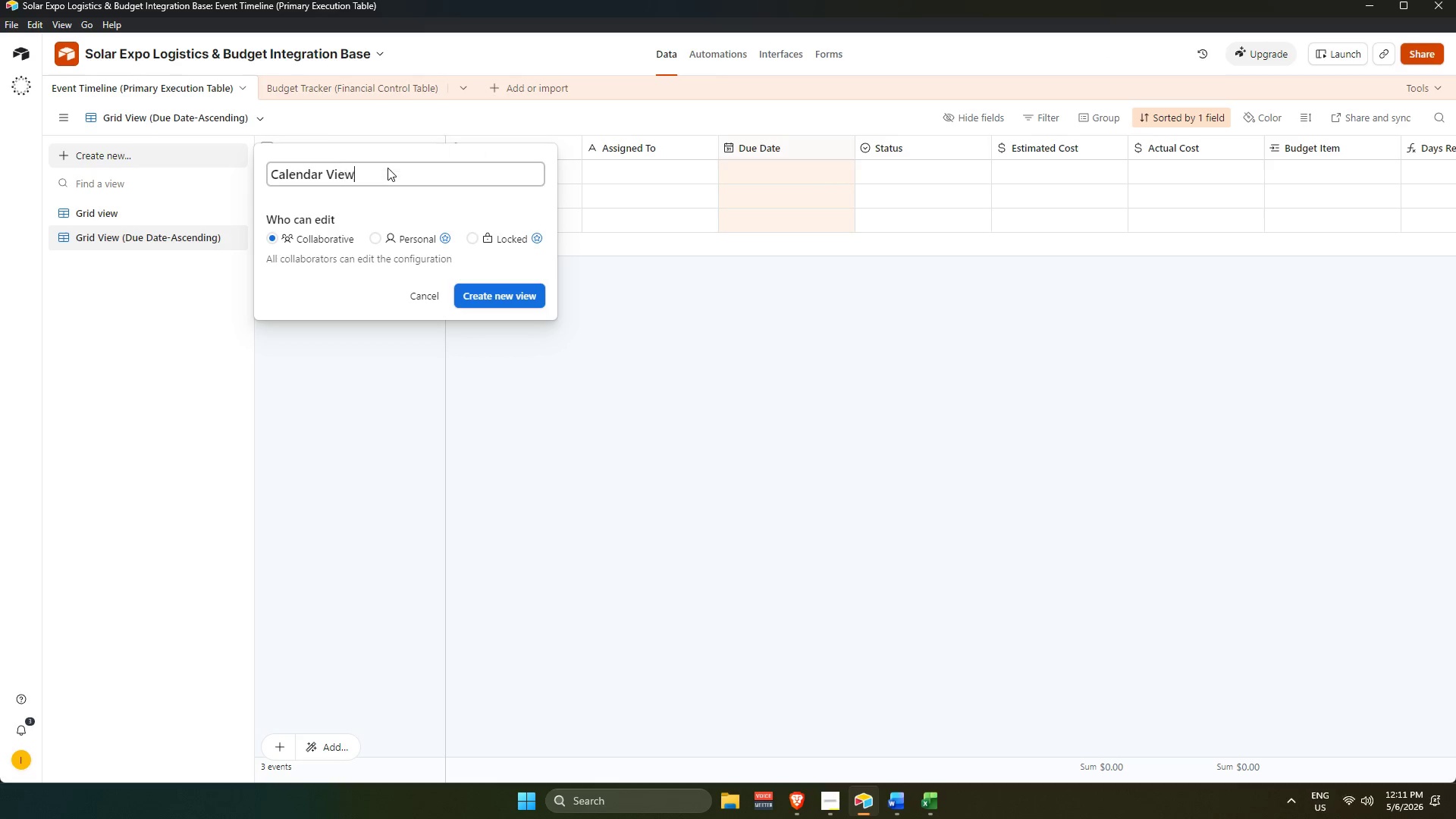 
key(Enter)
 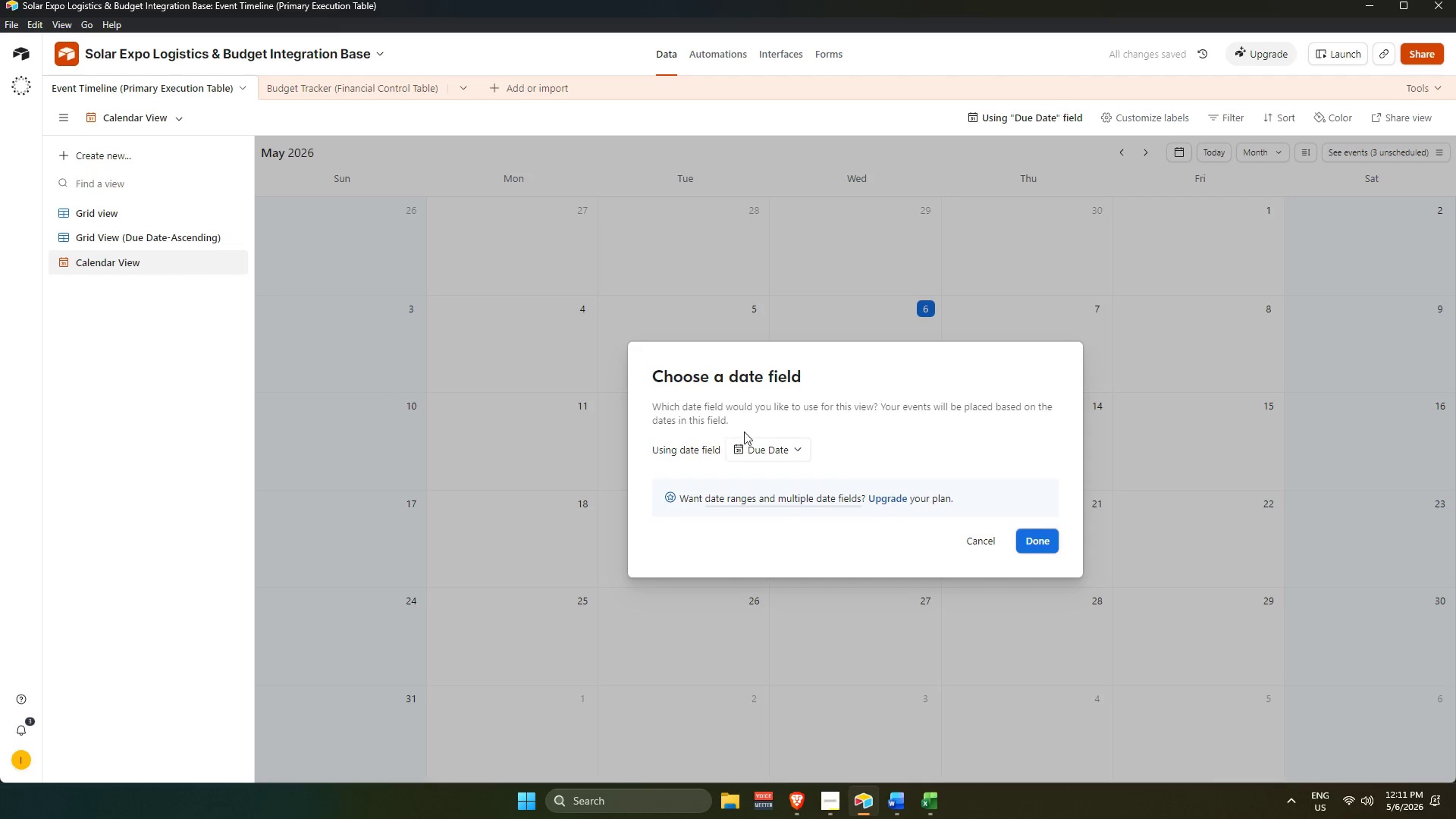 
left_click([783, 455])
 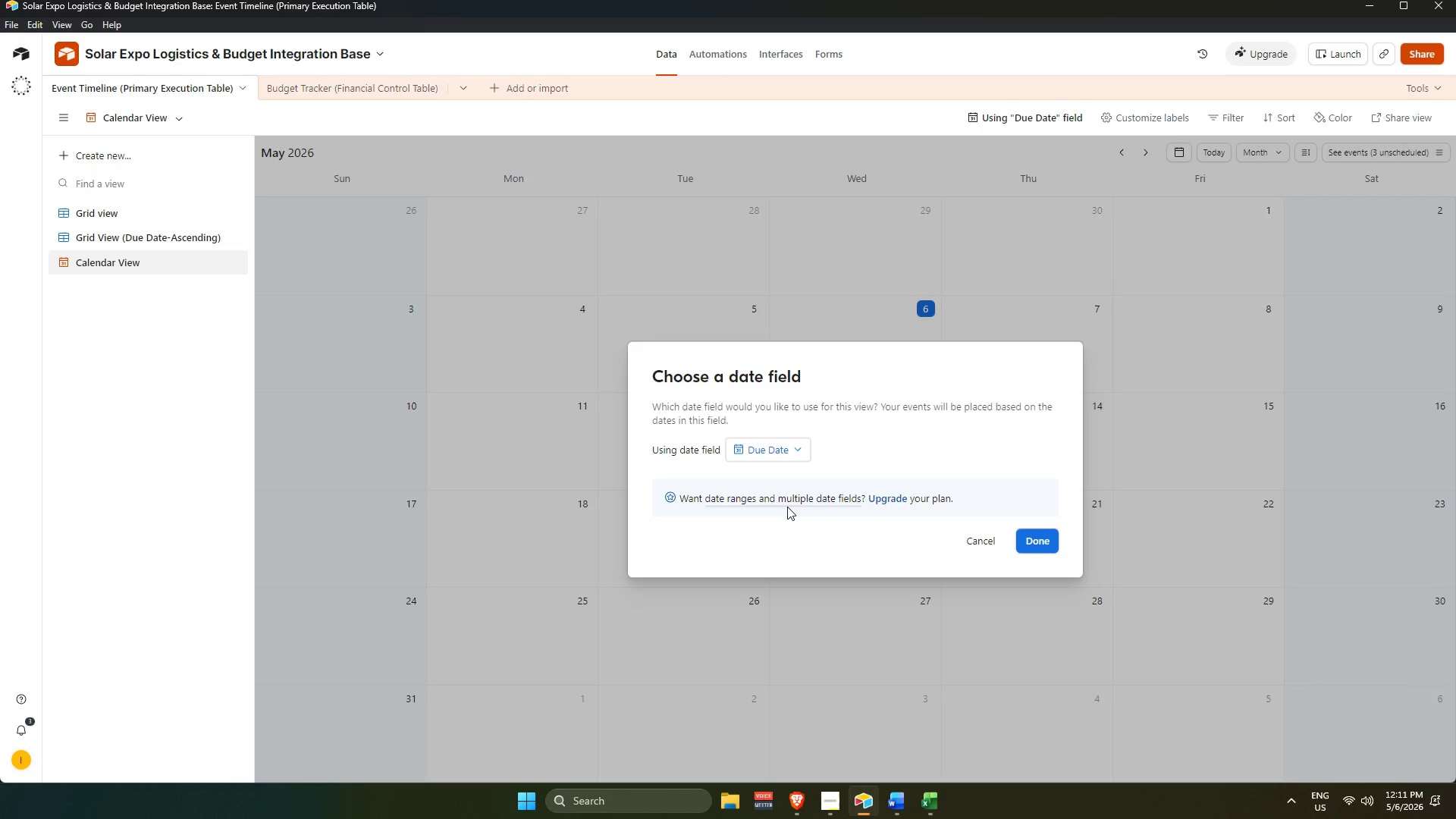 
wait(5.26)
 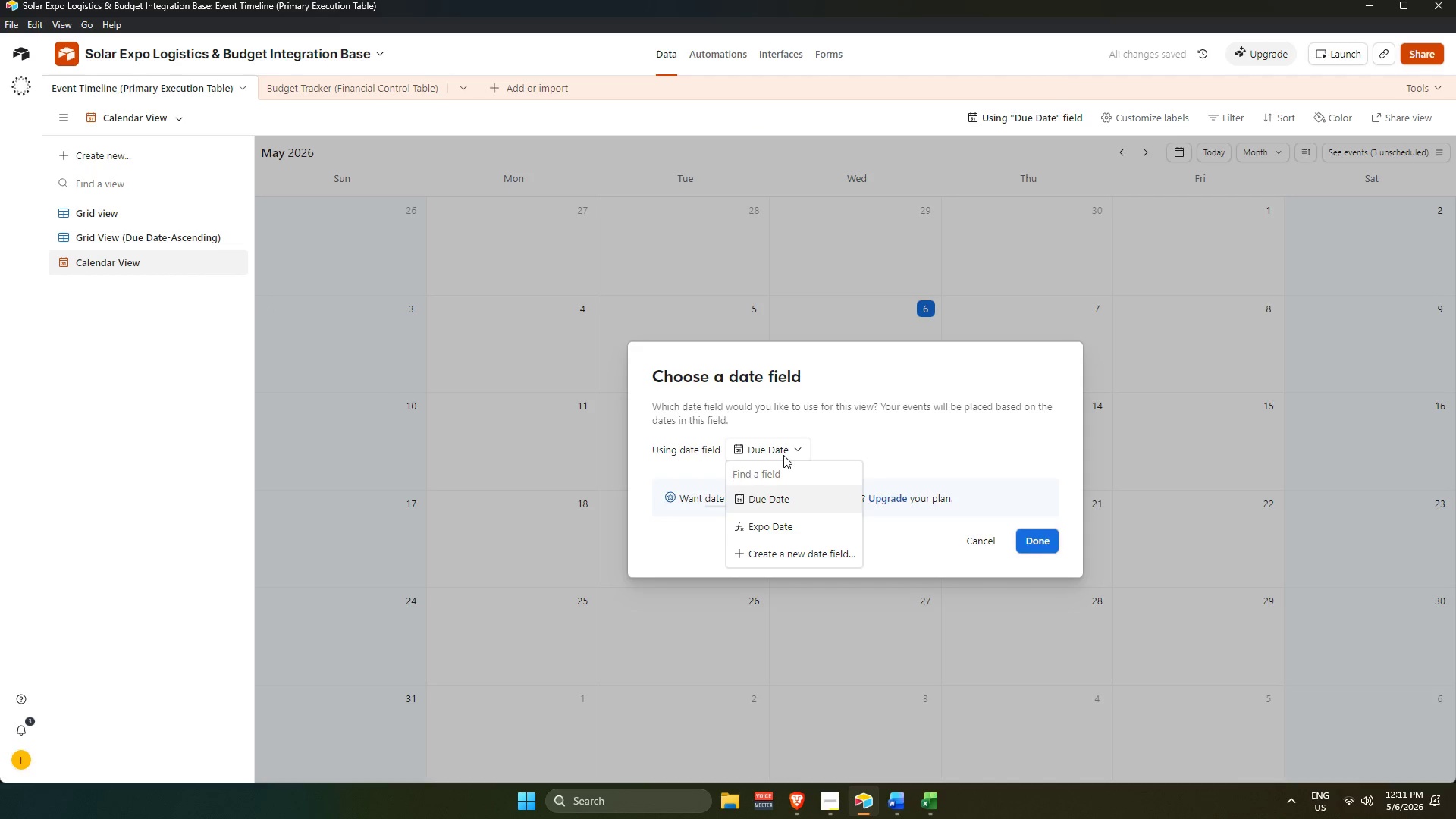 
left_click([1046, 541])
 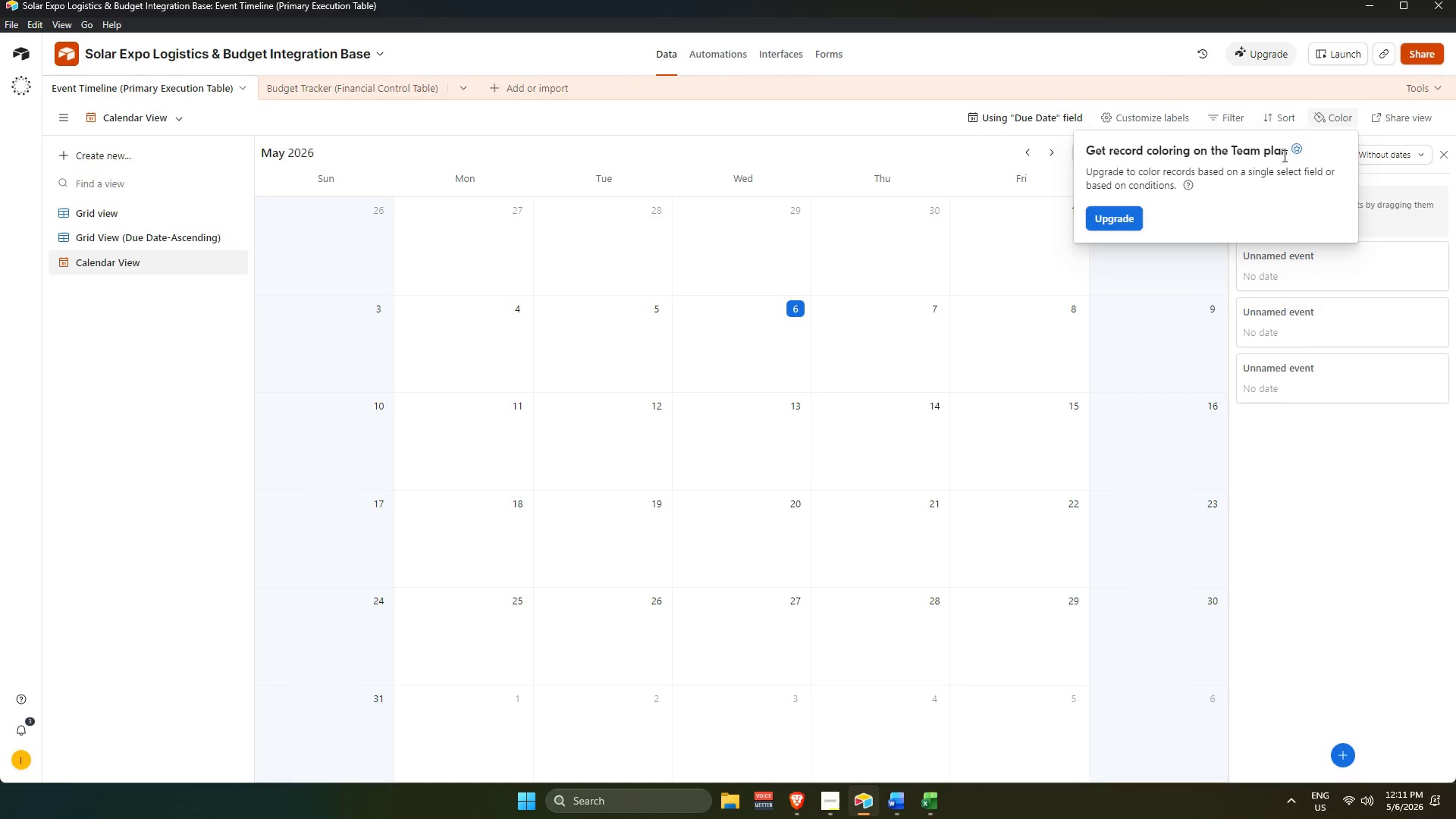 
wait(8.28)
 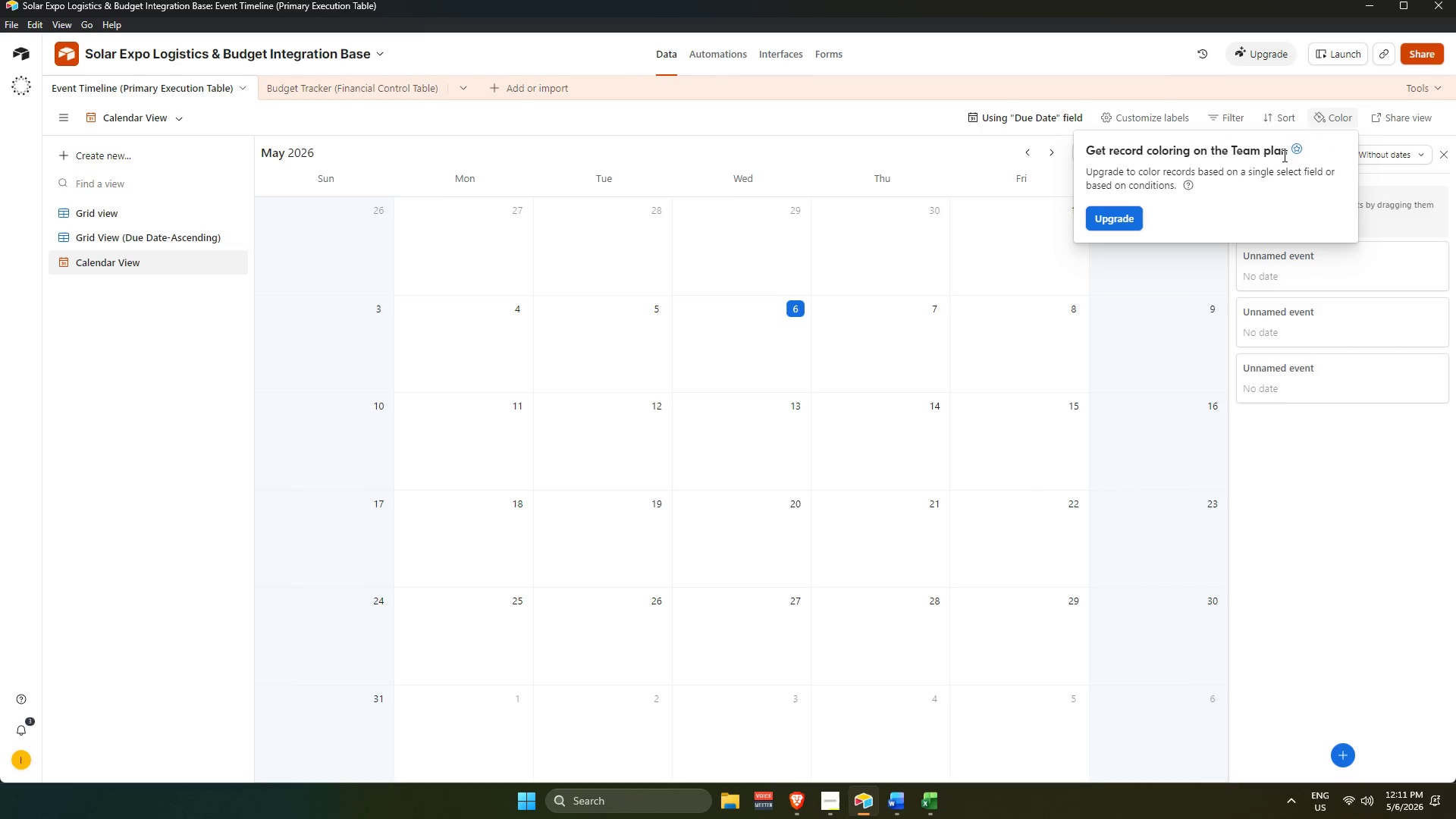 
left_click([849, 102])
 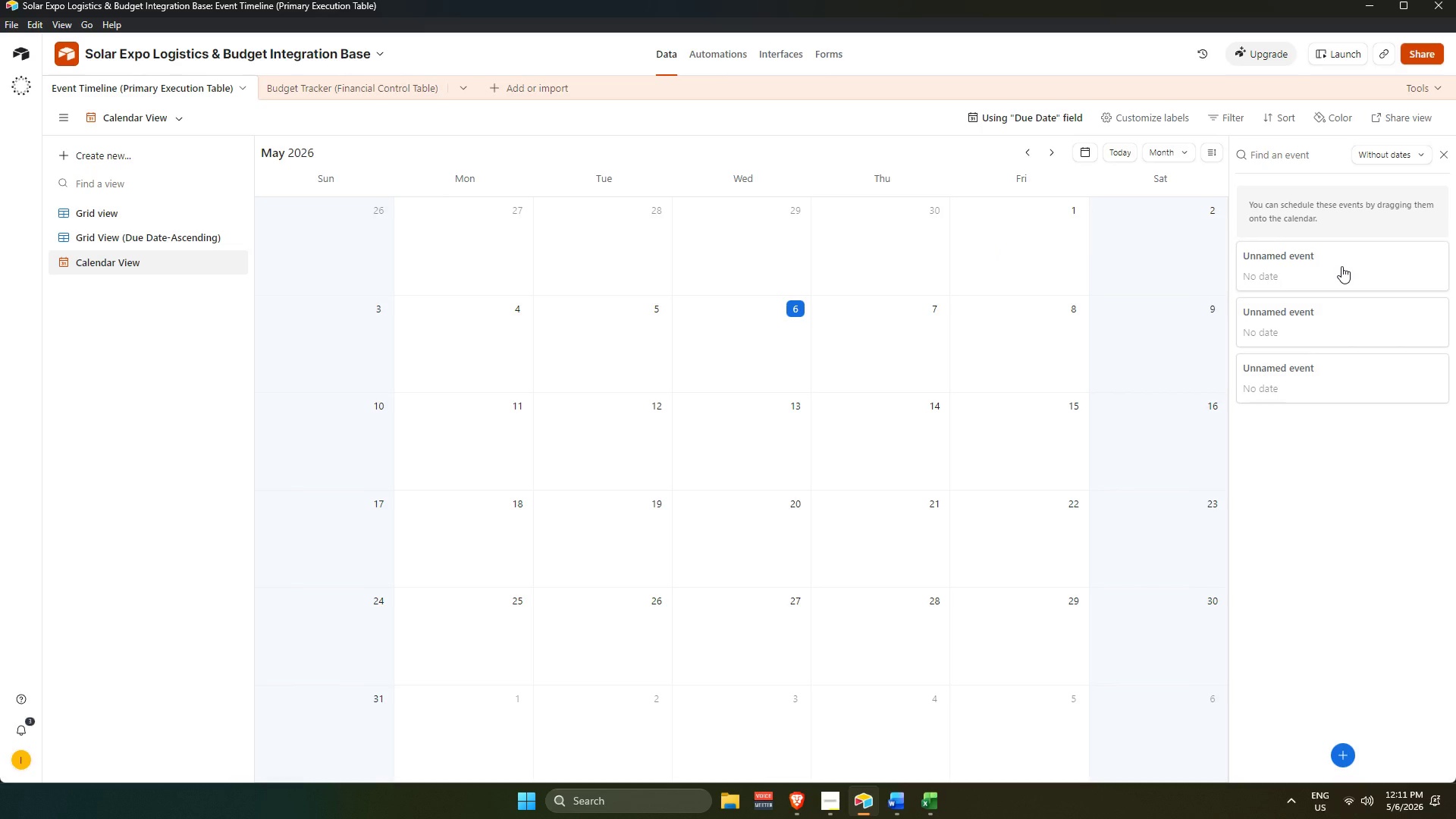 
left_click([1341, 266])
 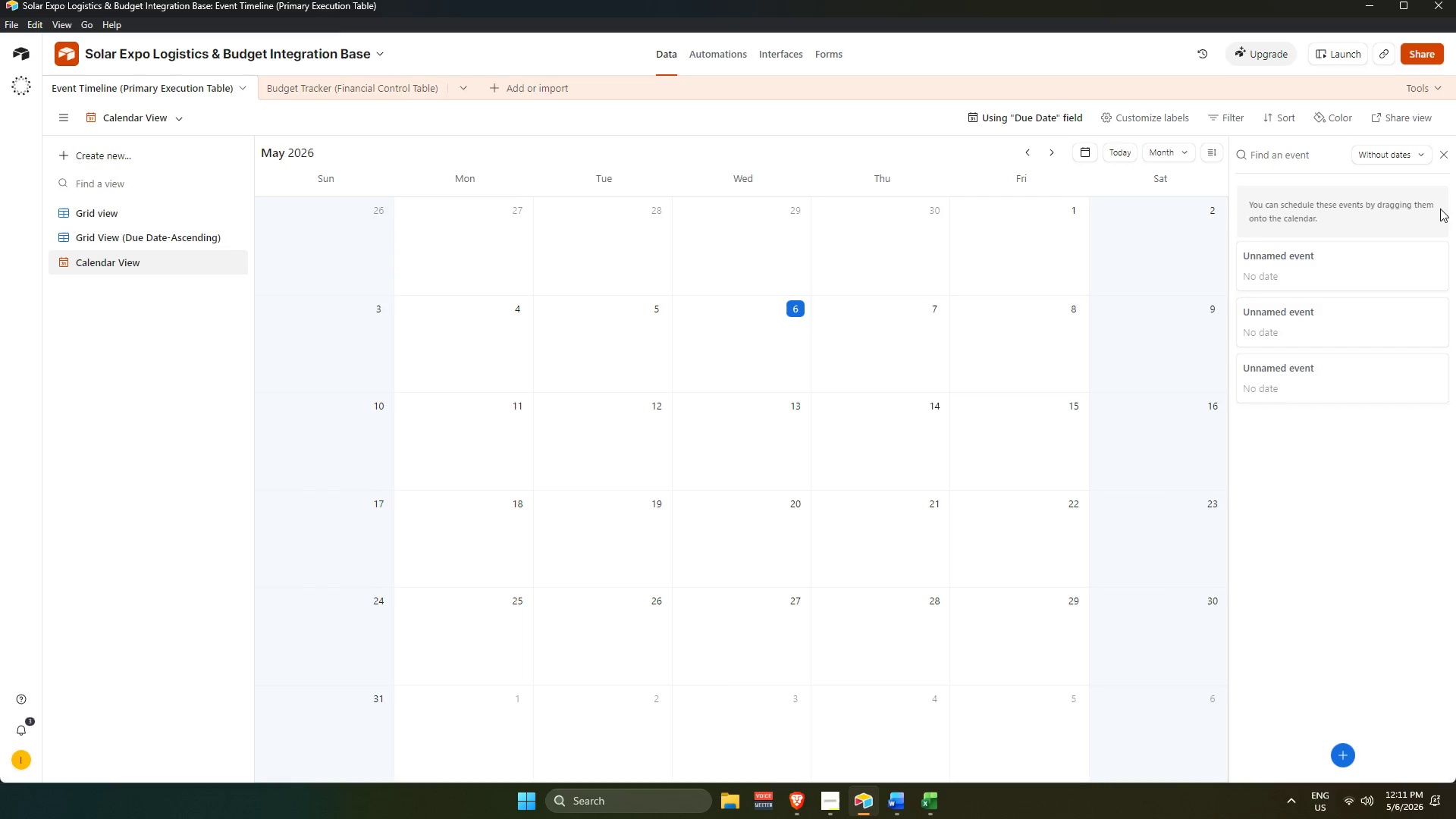 
left_click([1447, 155])
 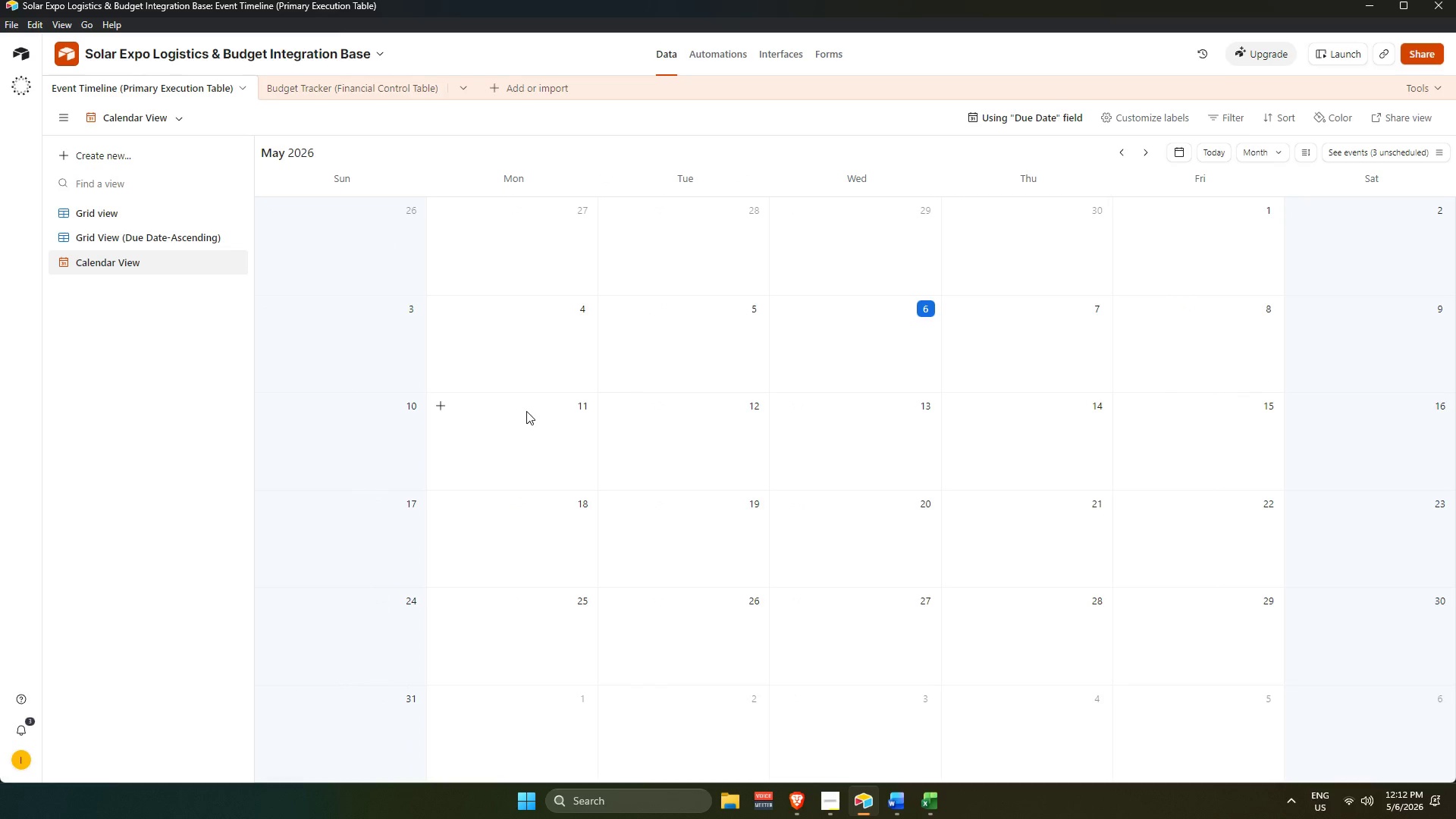 
wait(9.83)
 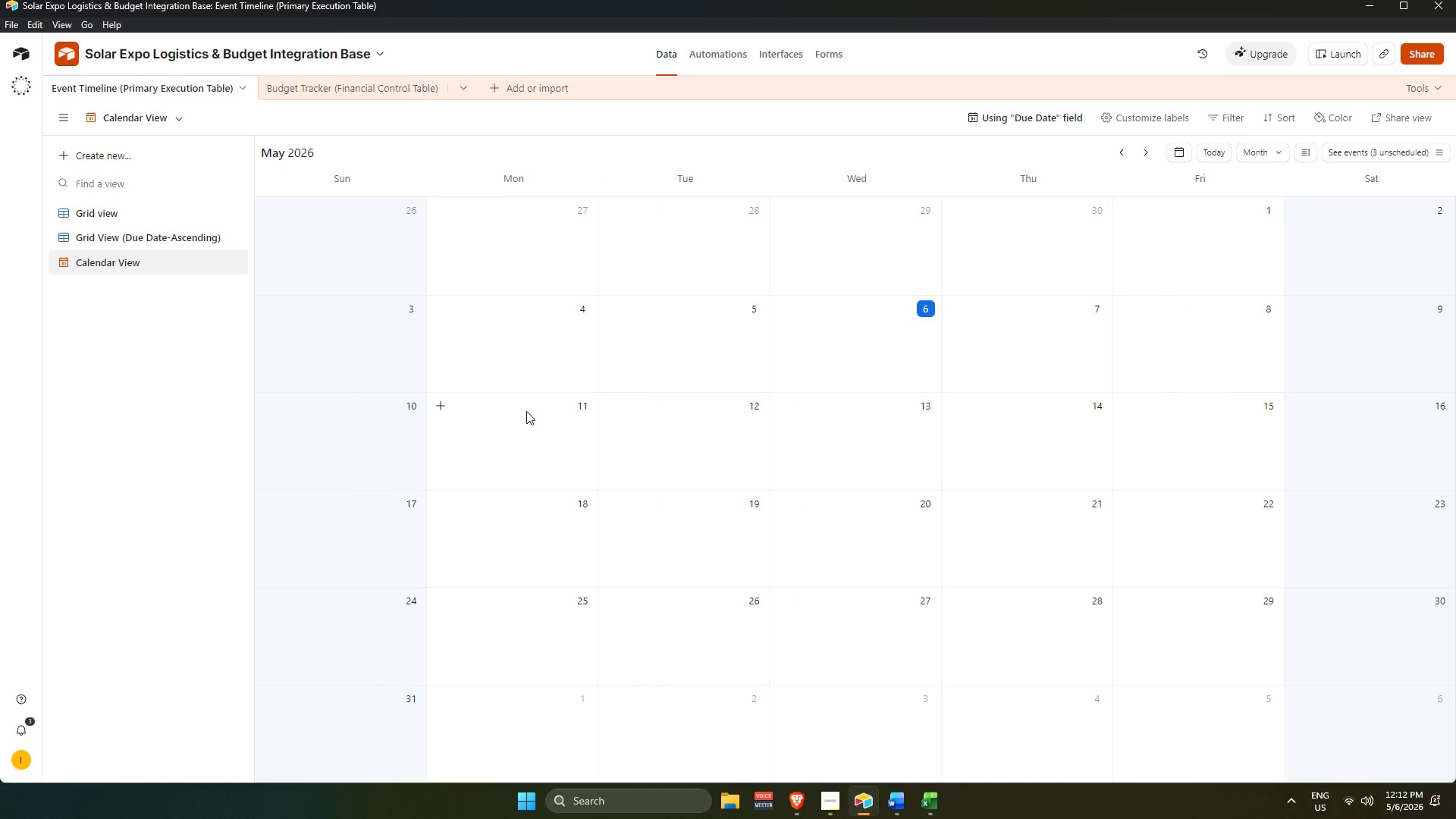 
left_click([306, 237])
 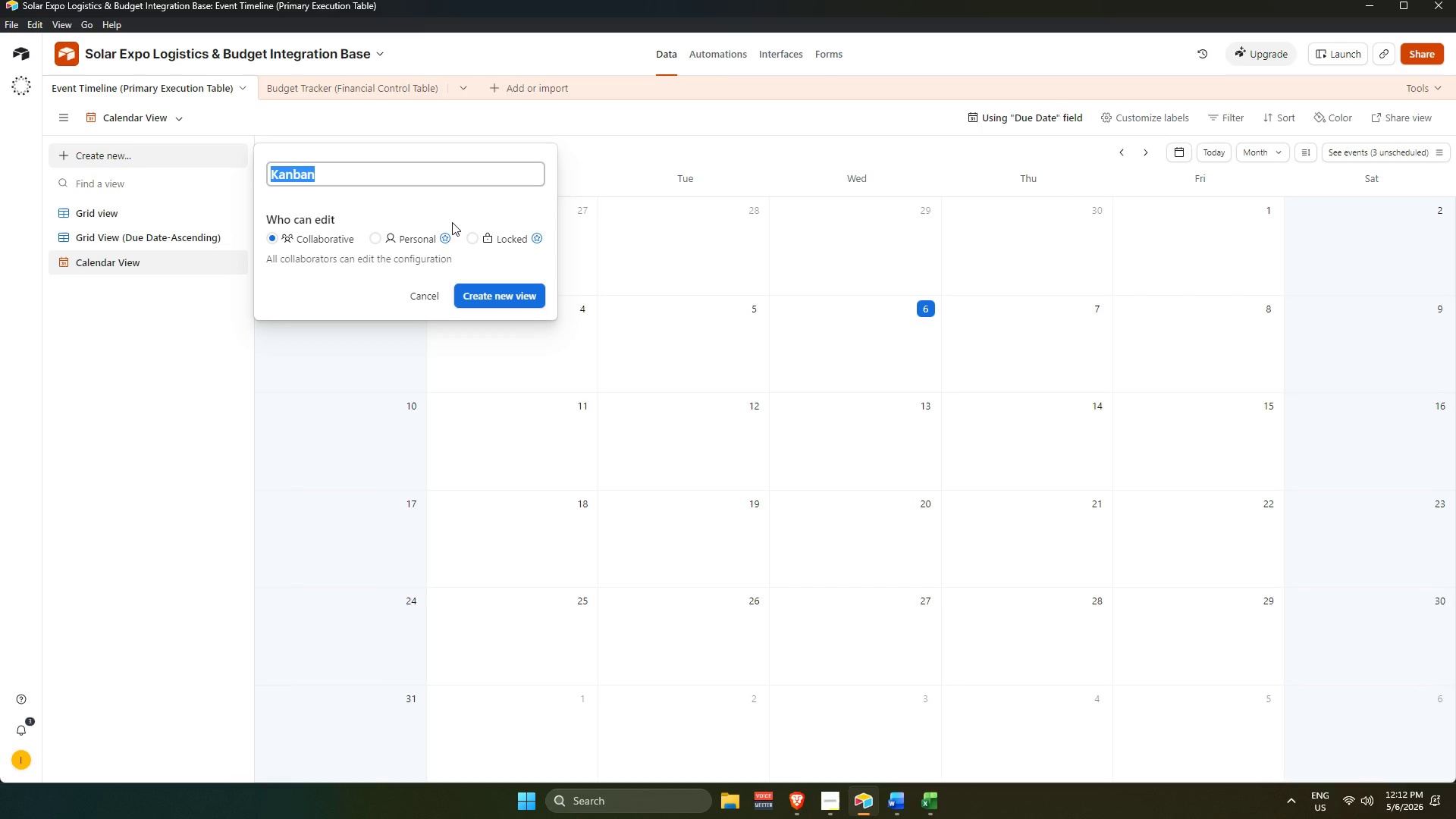 
wait(22.94)
 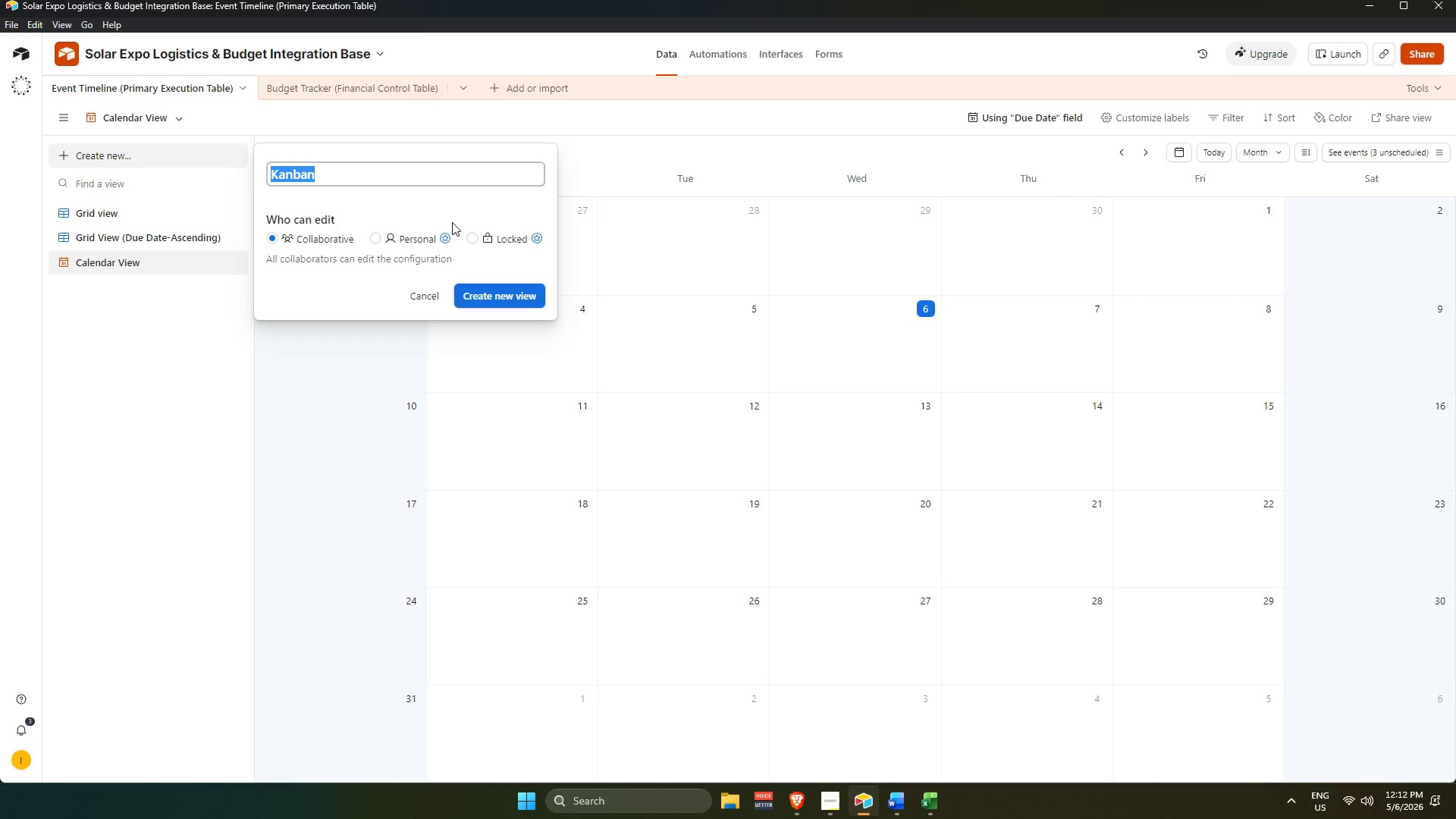 
left_click([360, 178])
 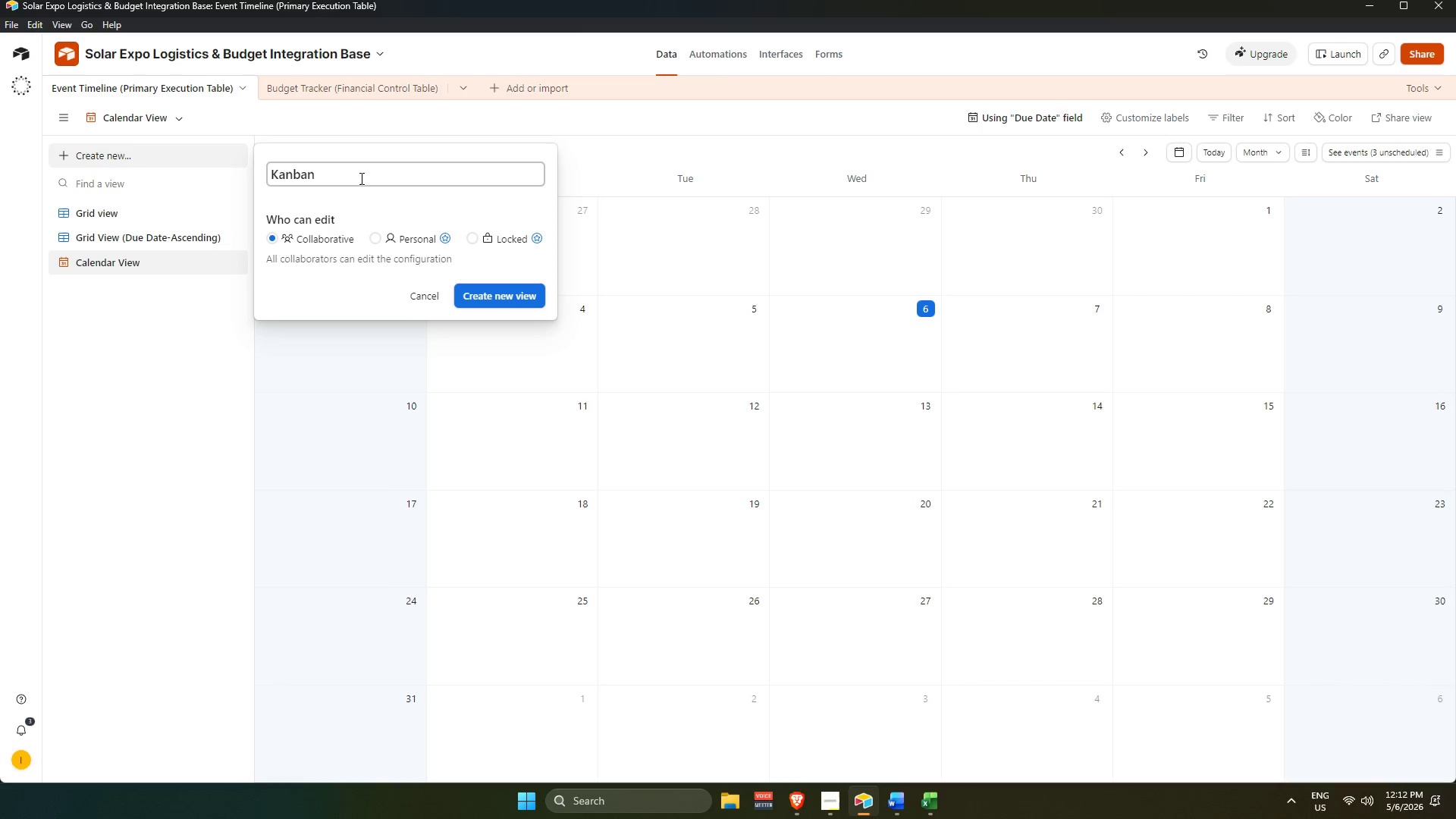 
type( View)
 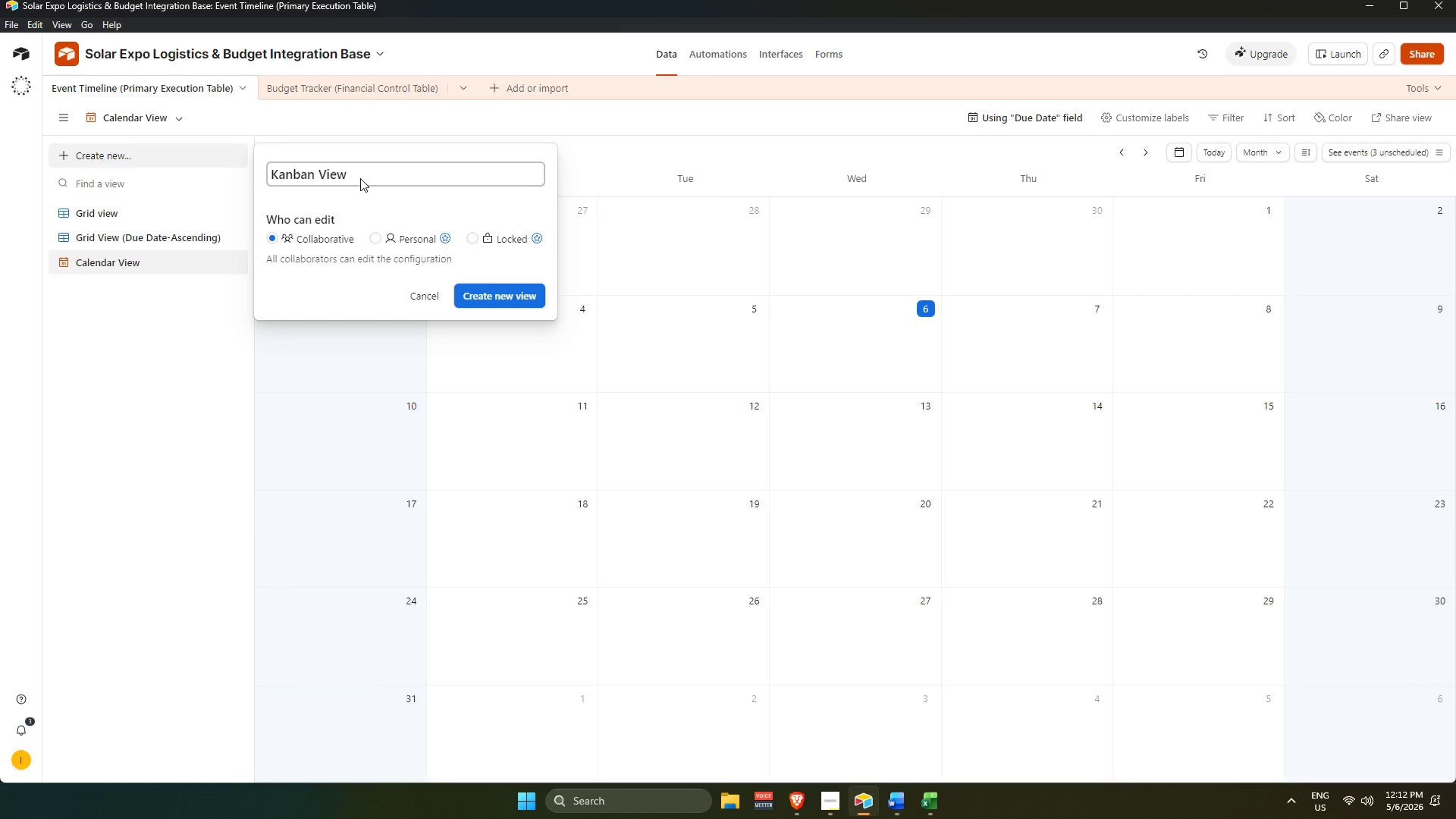 
 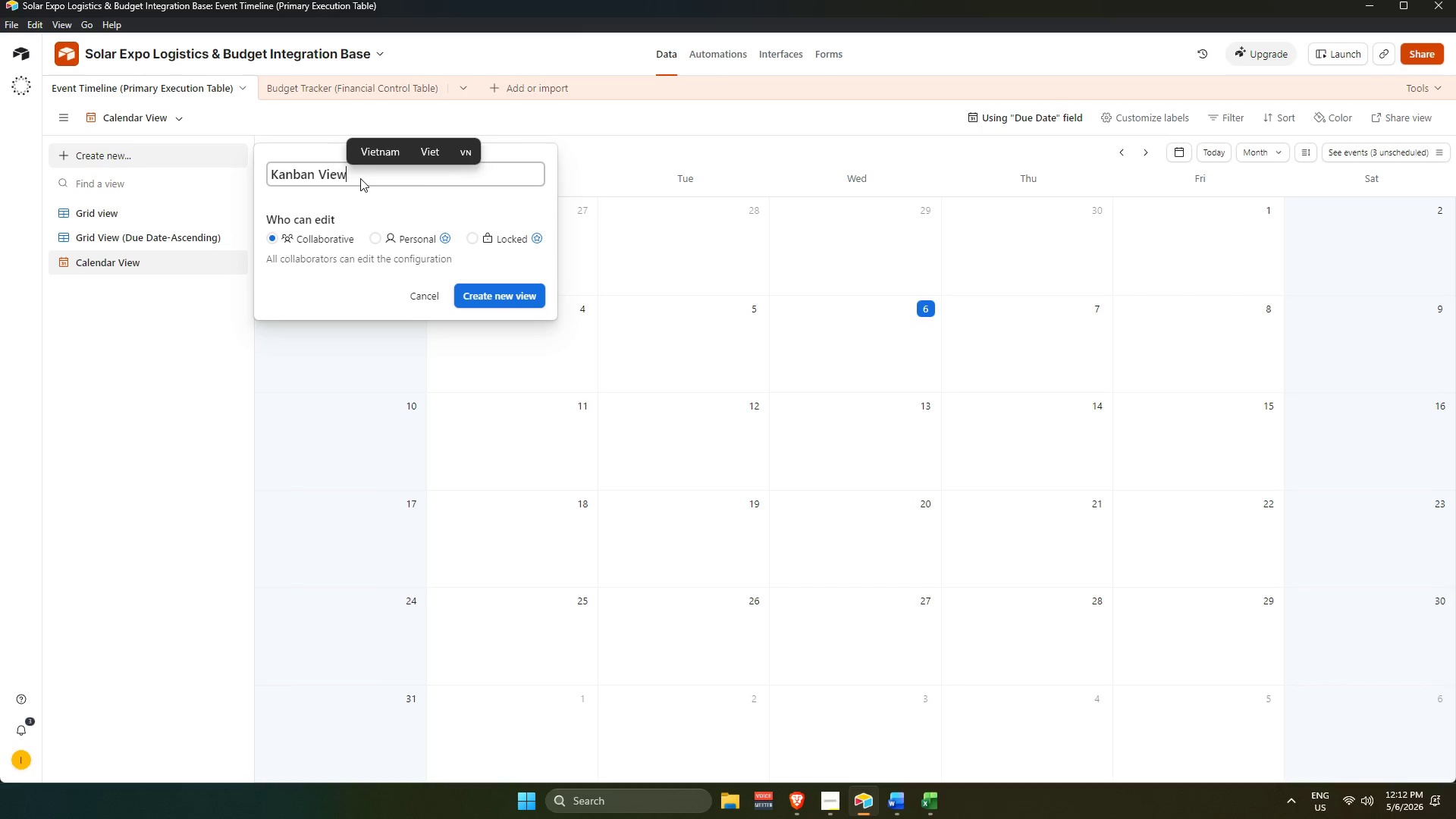 
key(Enter)
 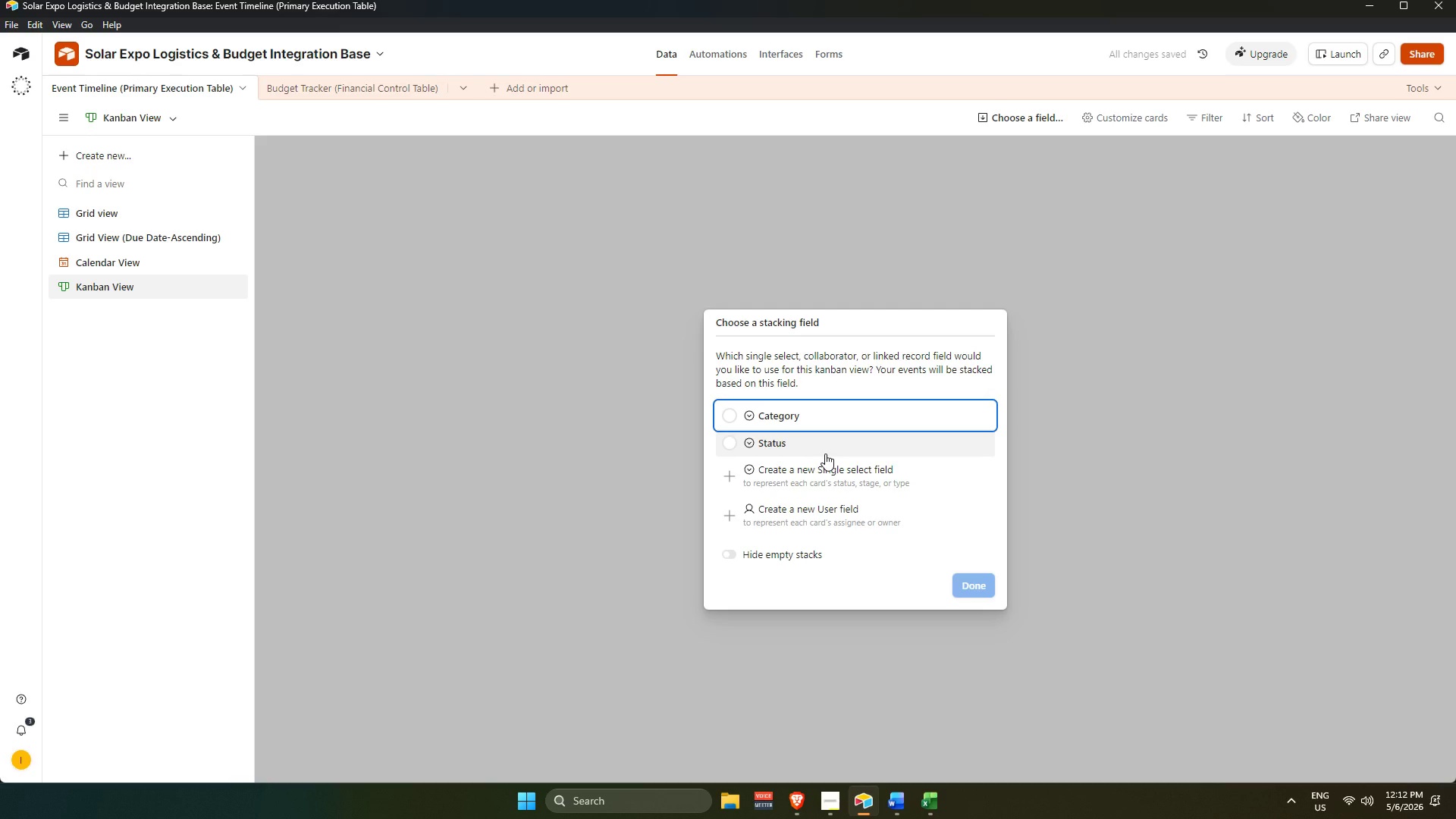 
wait(5.64)
 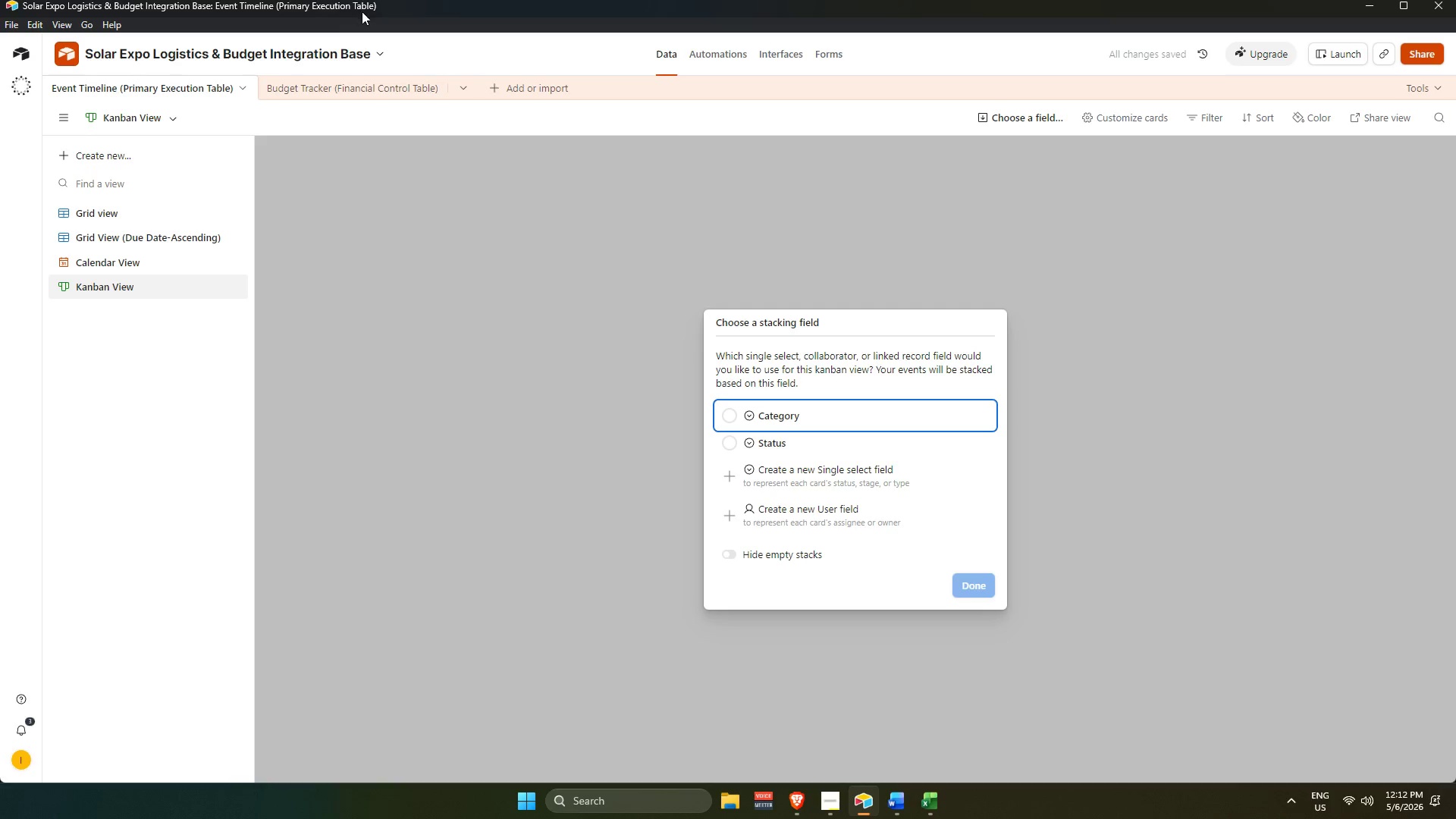 
left_click([823, 448])
 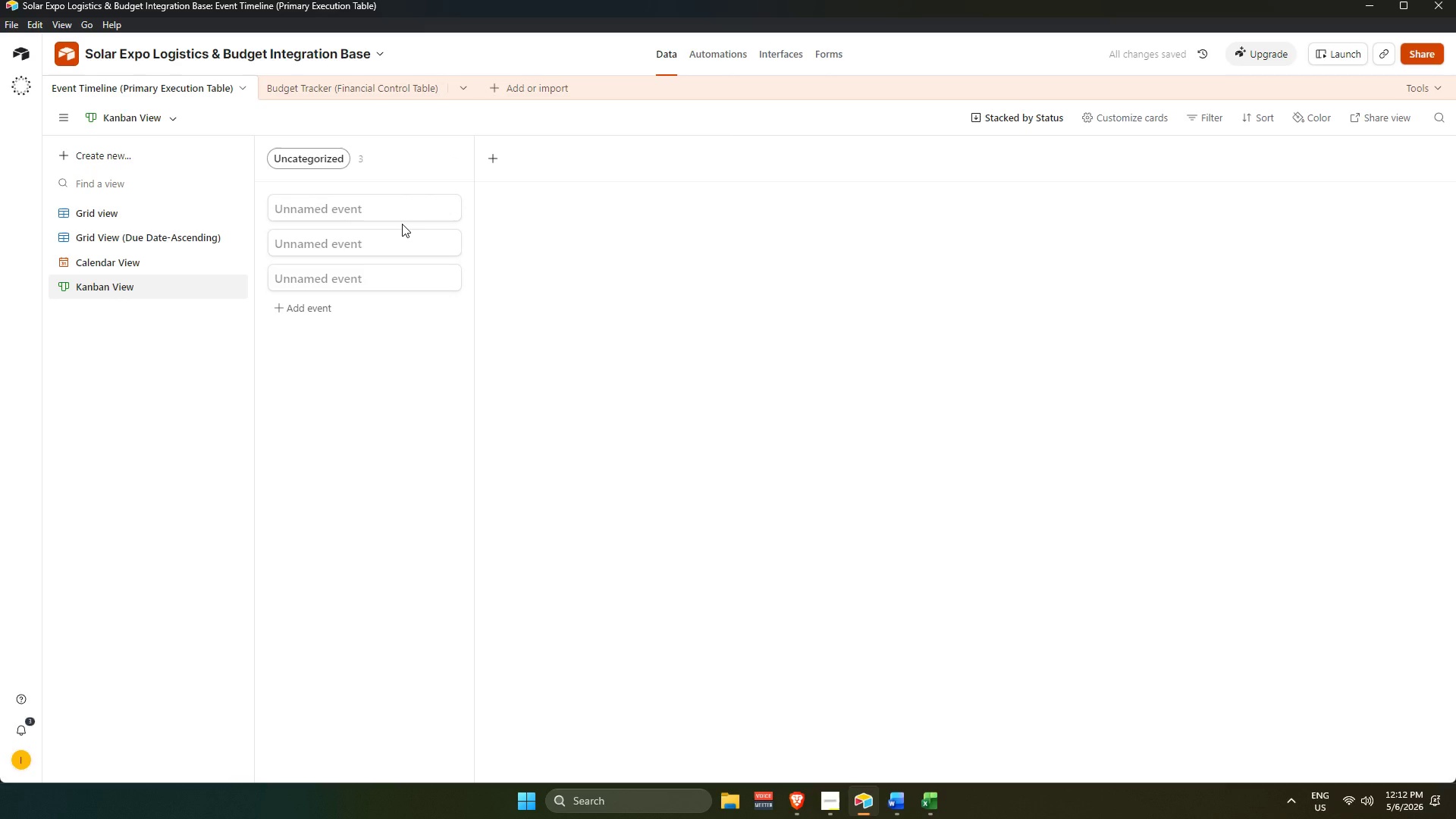 
wait(9.67)
 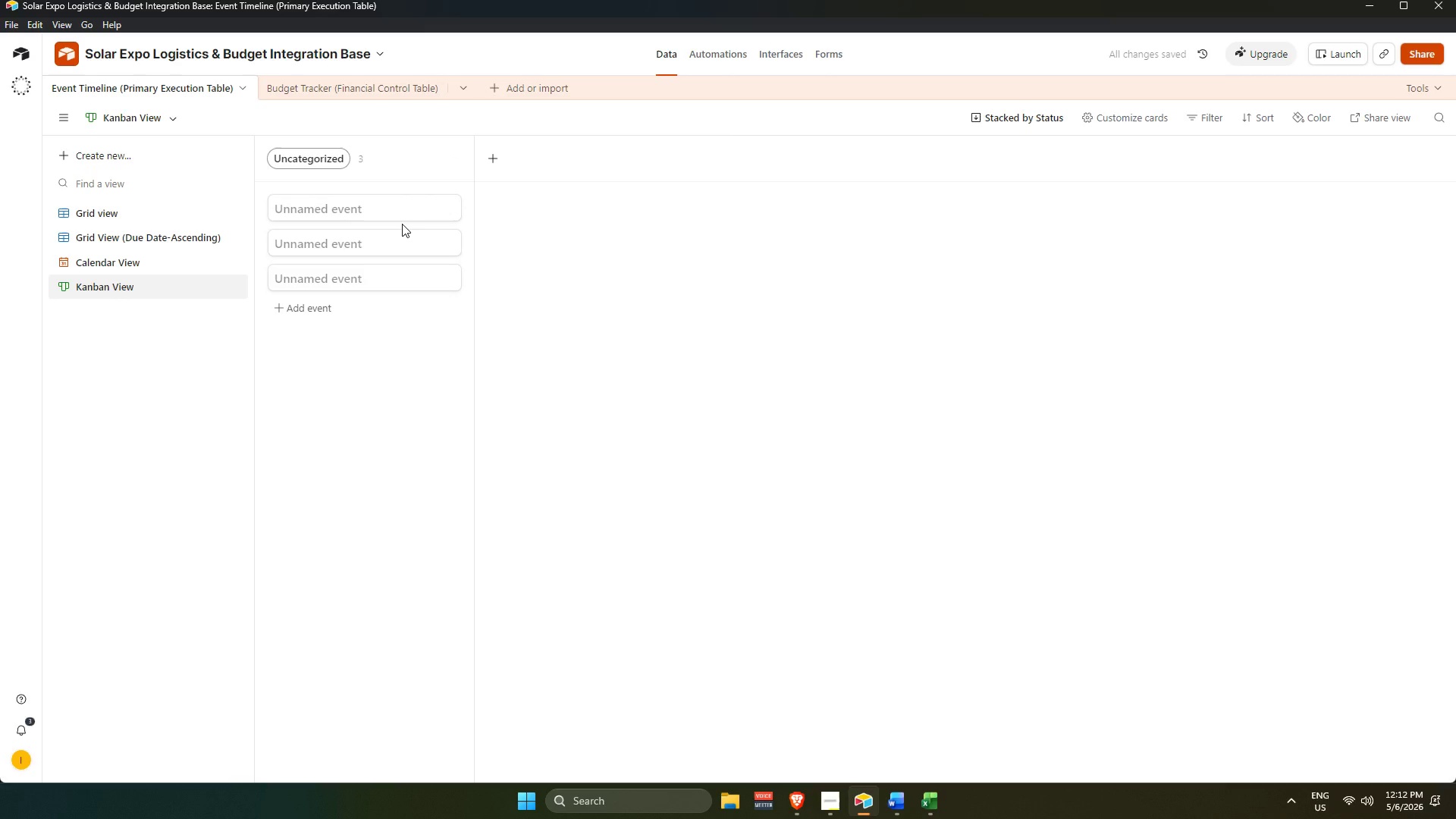 
left_click([1008, 120])
 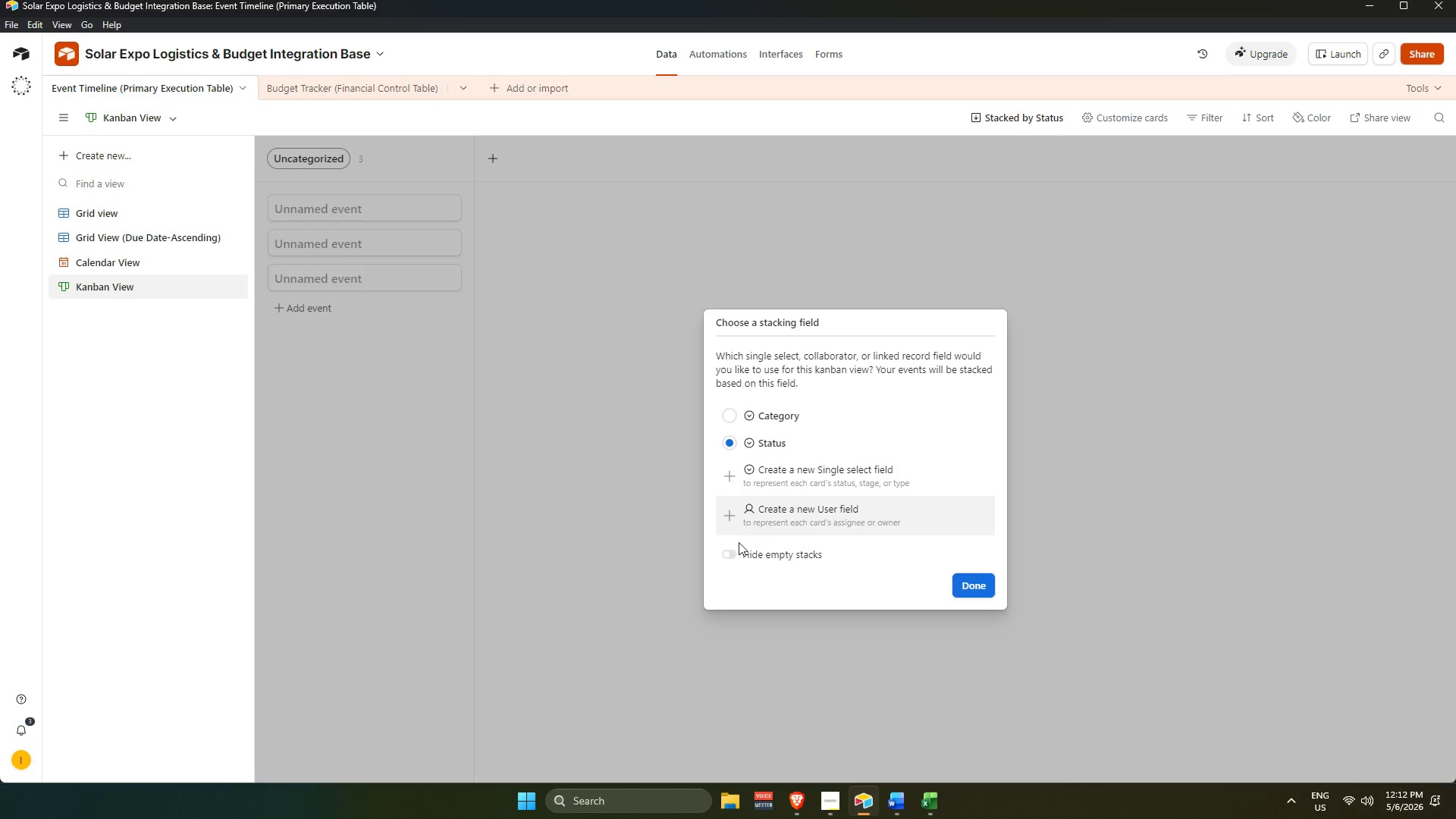 
left_click([736, 549])
 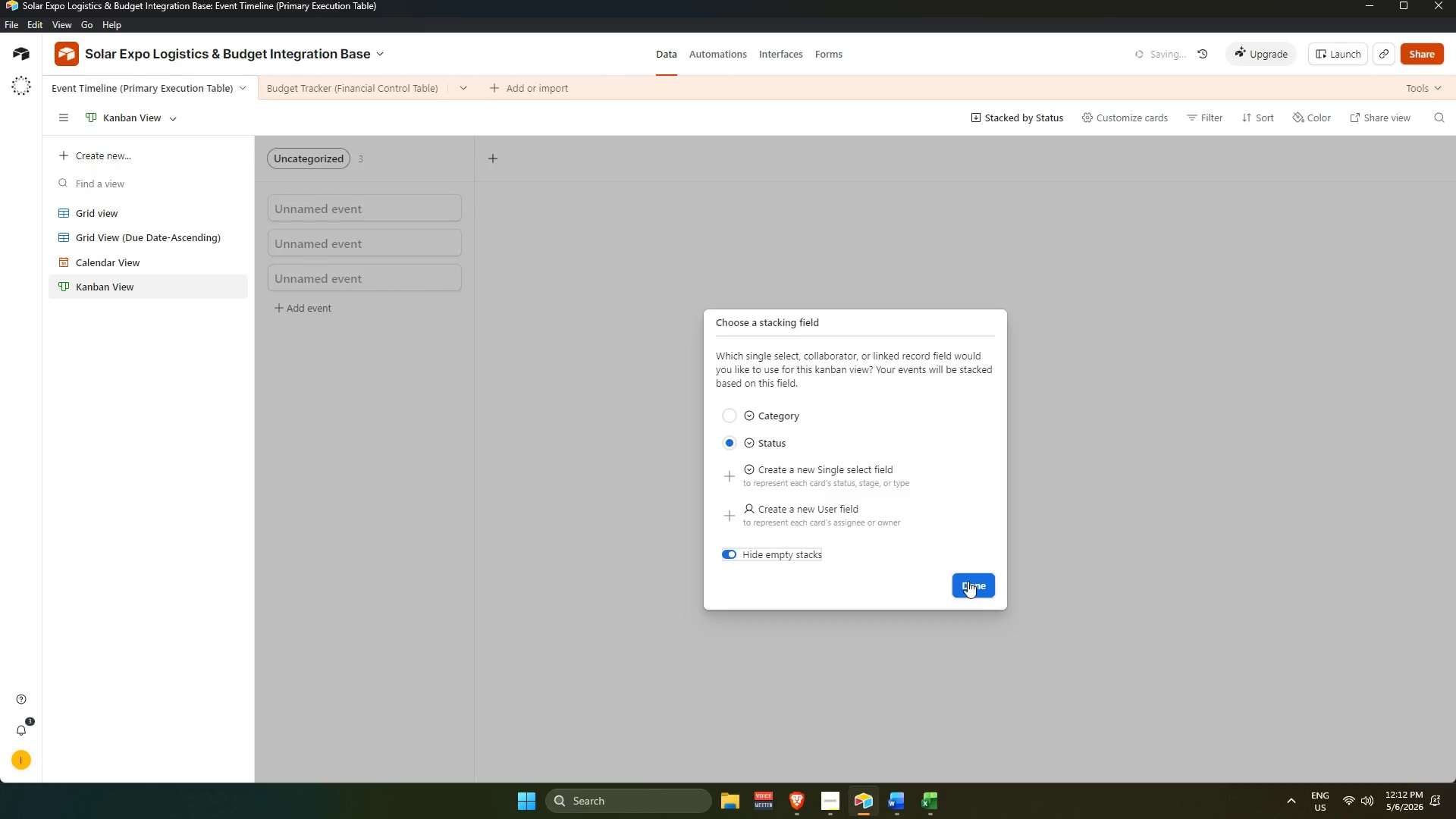 
double_click([1140, 353])
 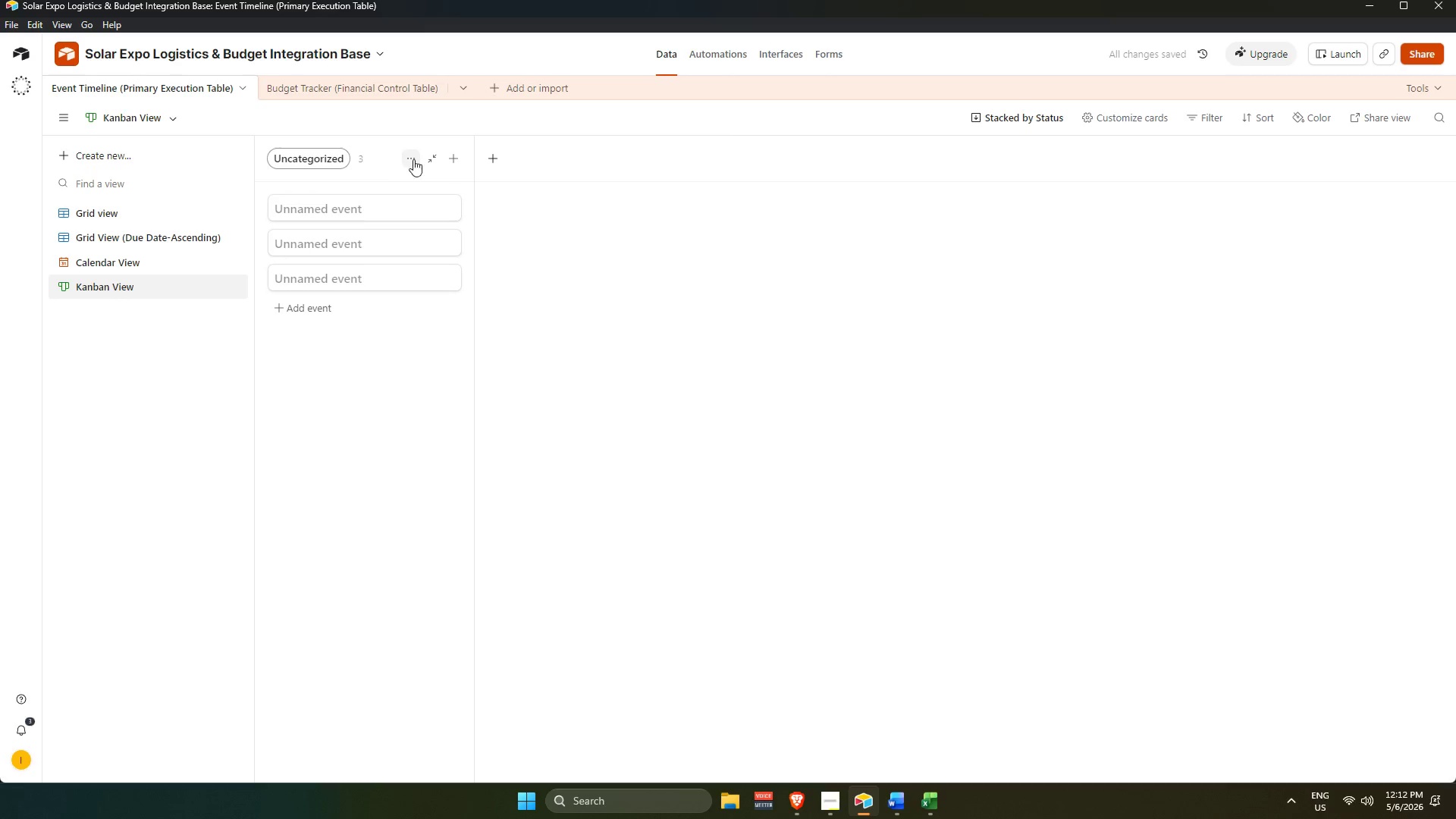 
left_click([1015, 120])
 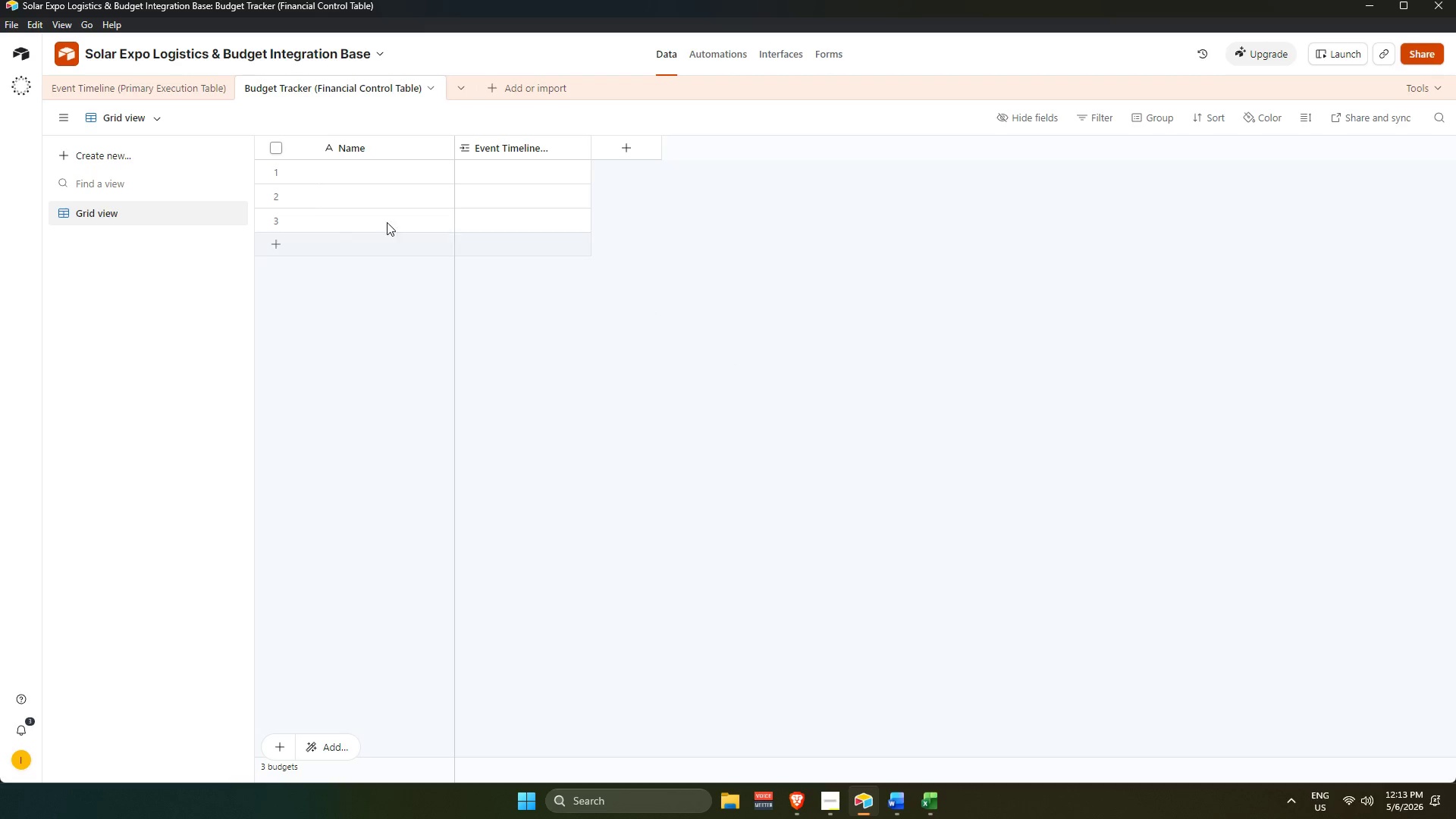 
wait(31.75)
 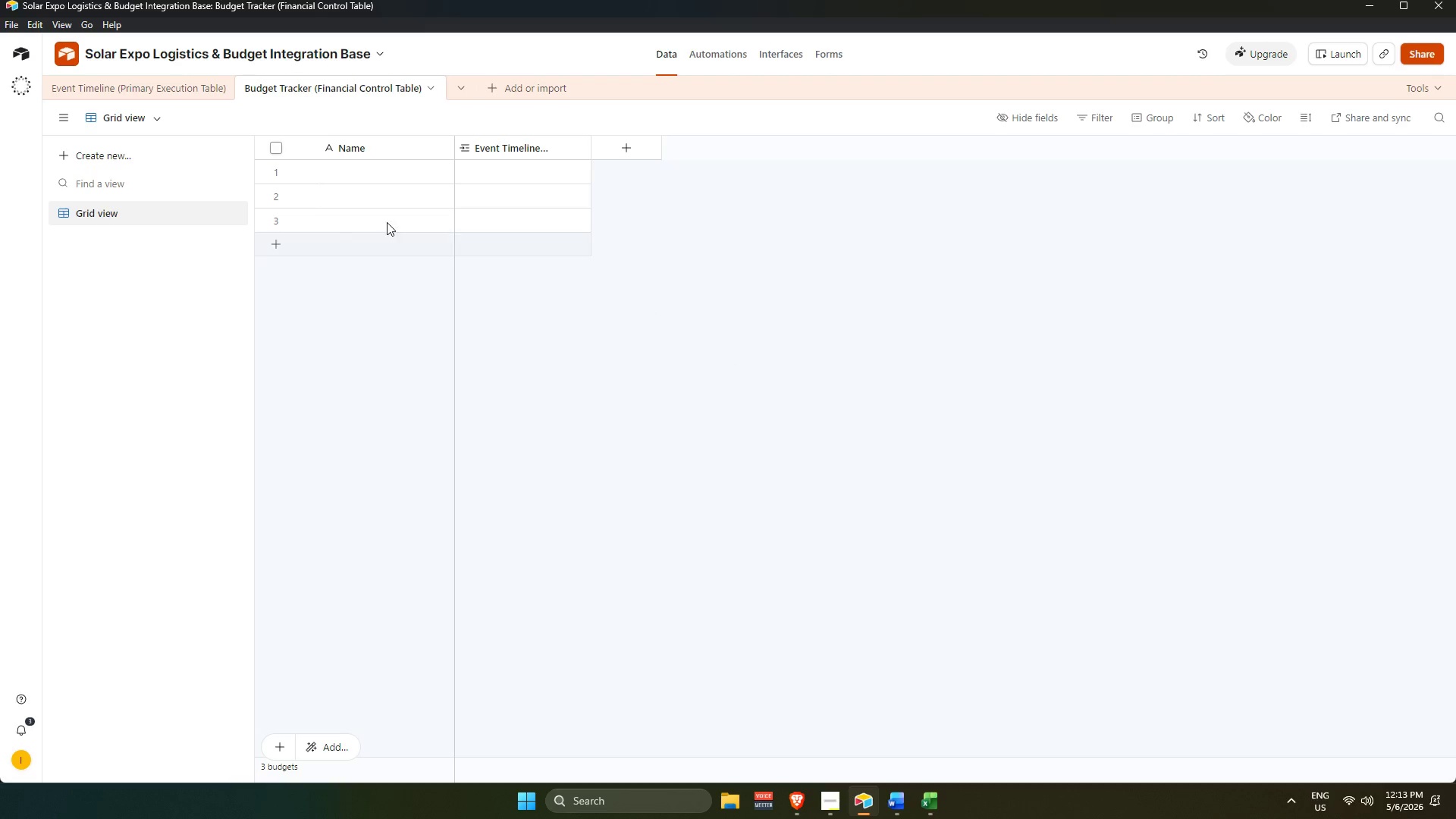 
double_click([410, 144])
 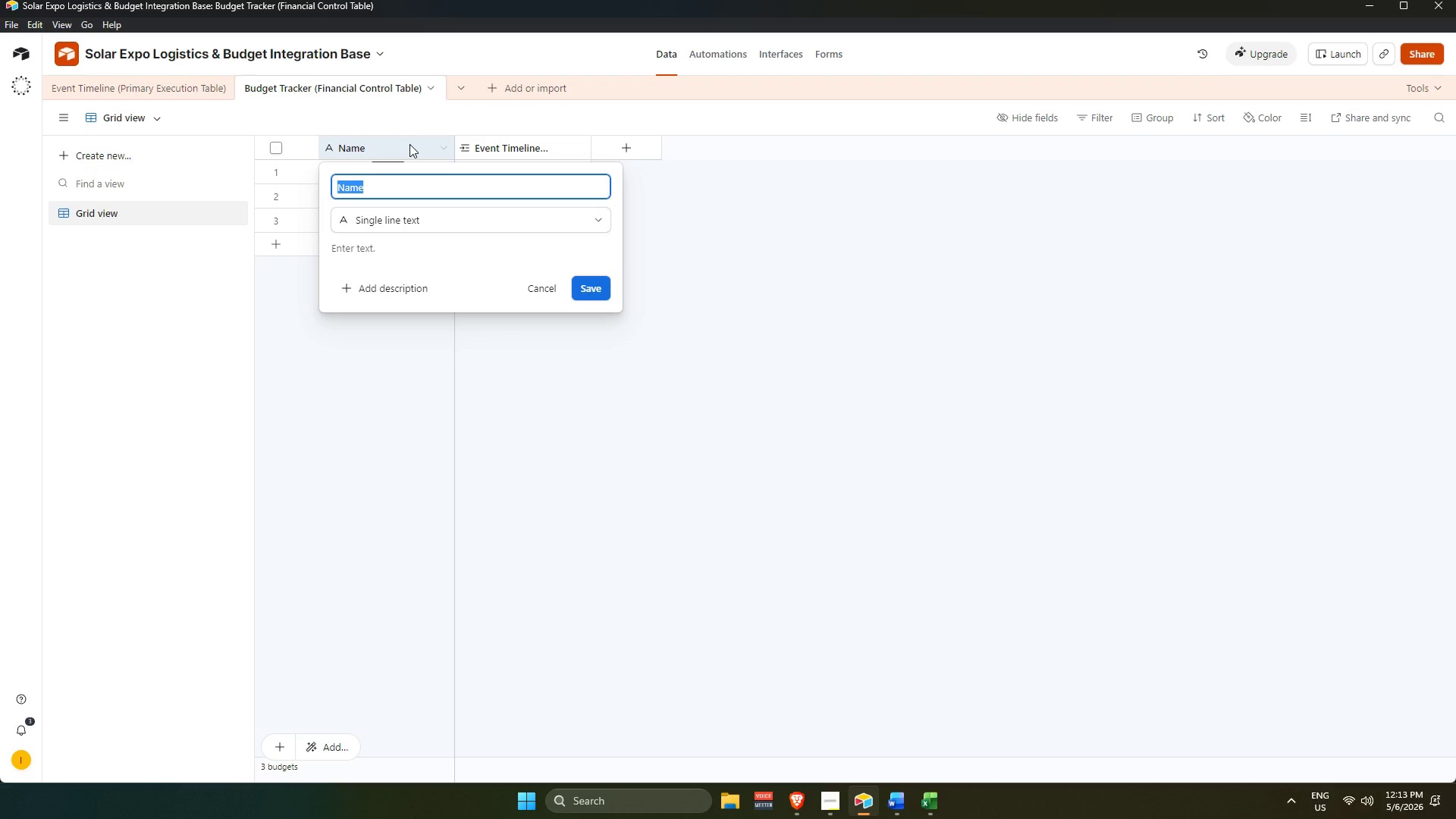 
key(Backspace)
type(Budget Item Name)
 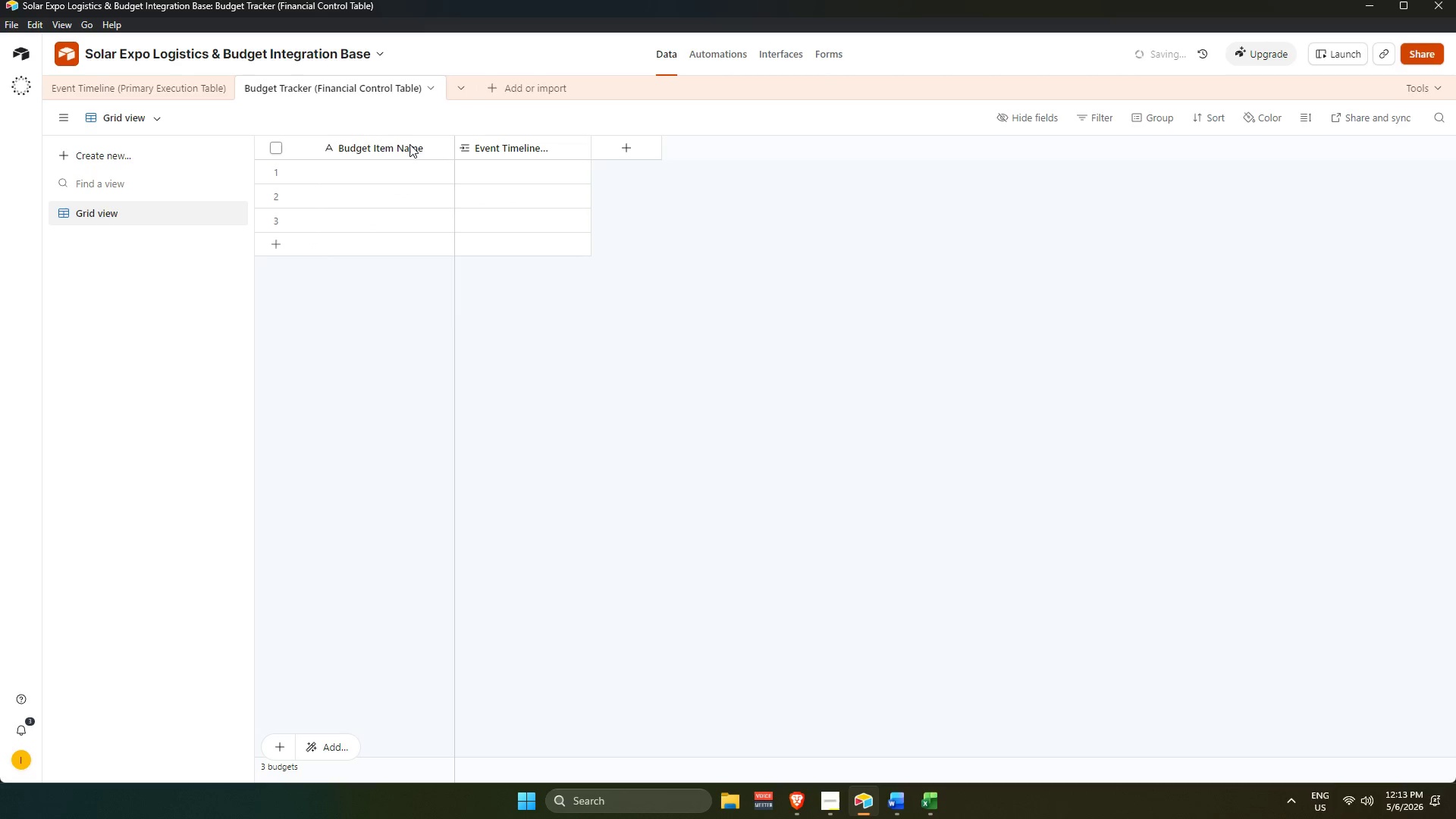 
 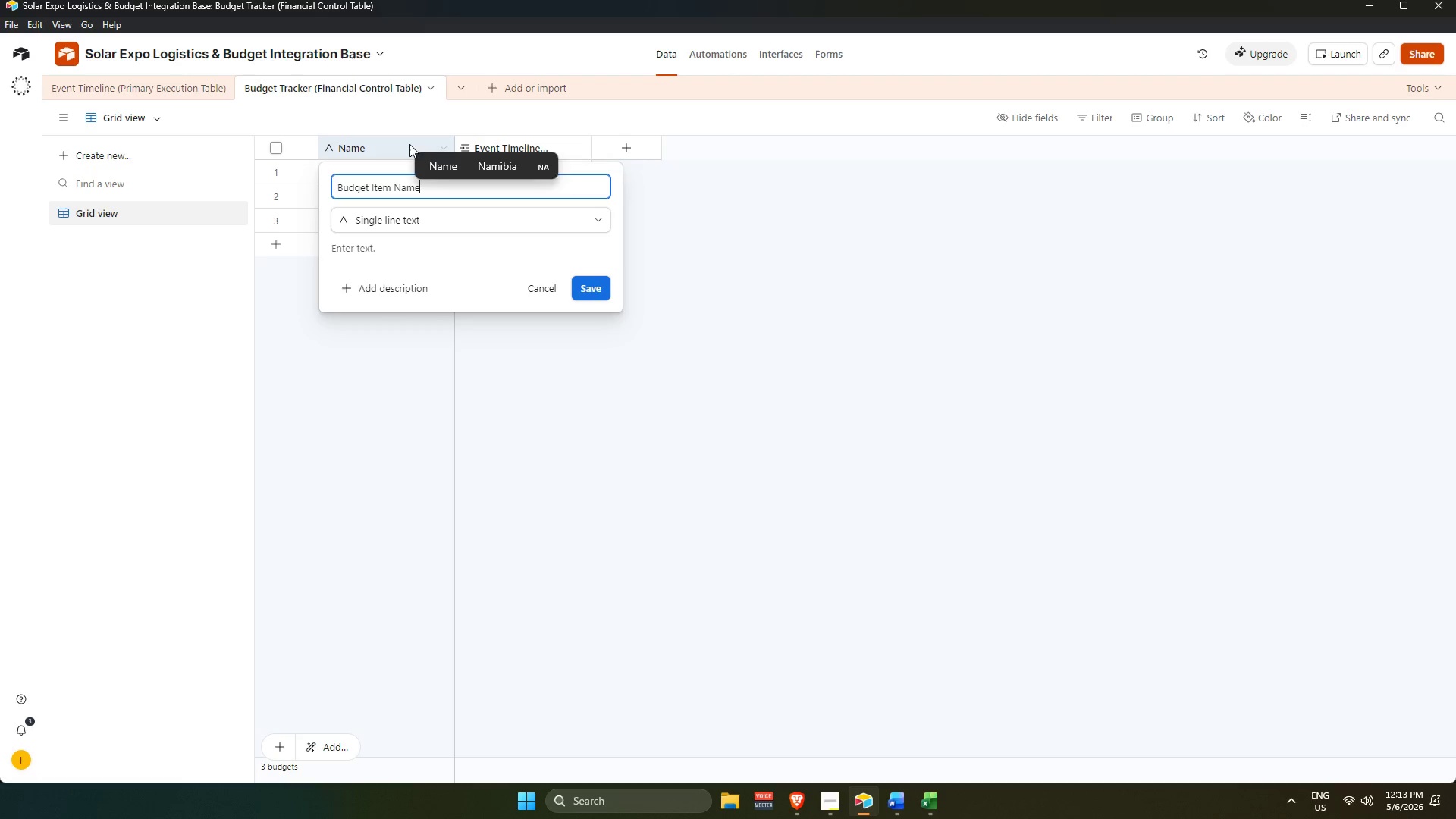 
key(Enter)
 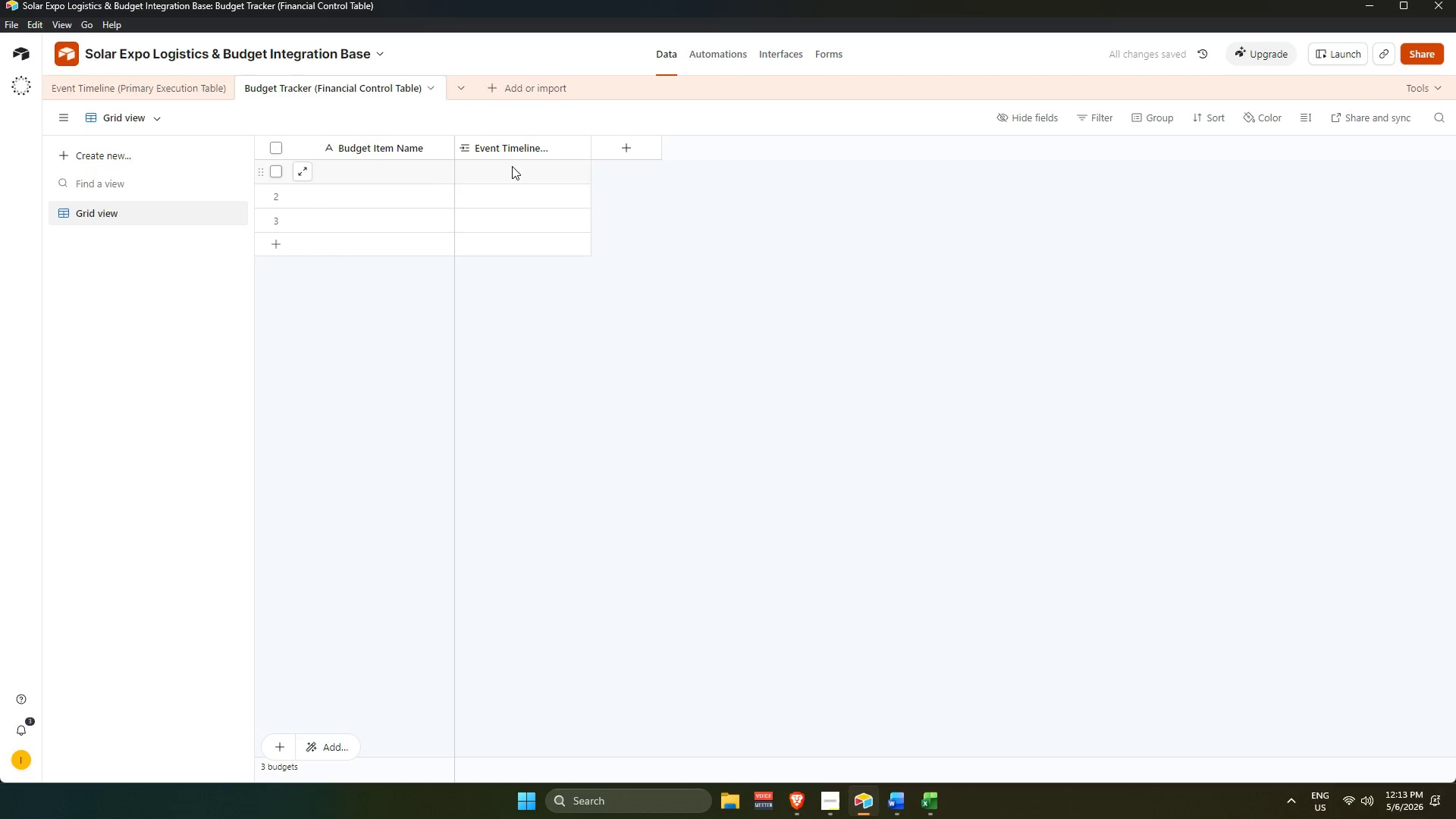 
right_click([431, 150])
 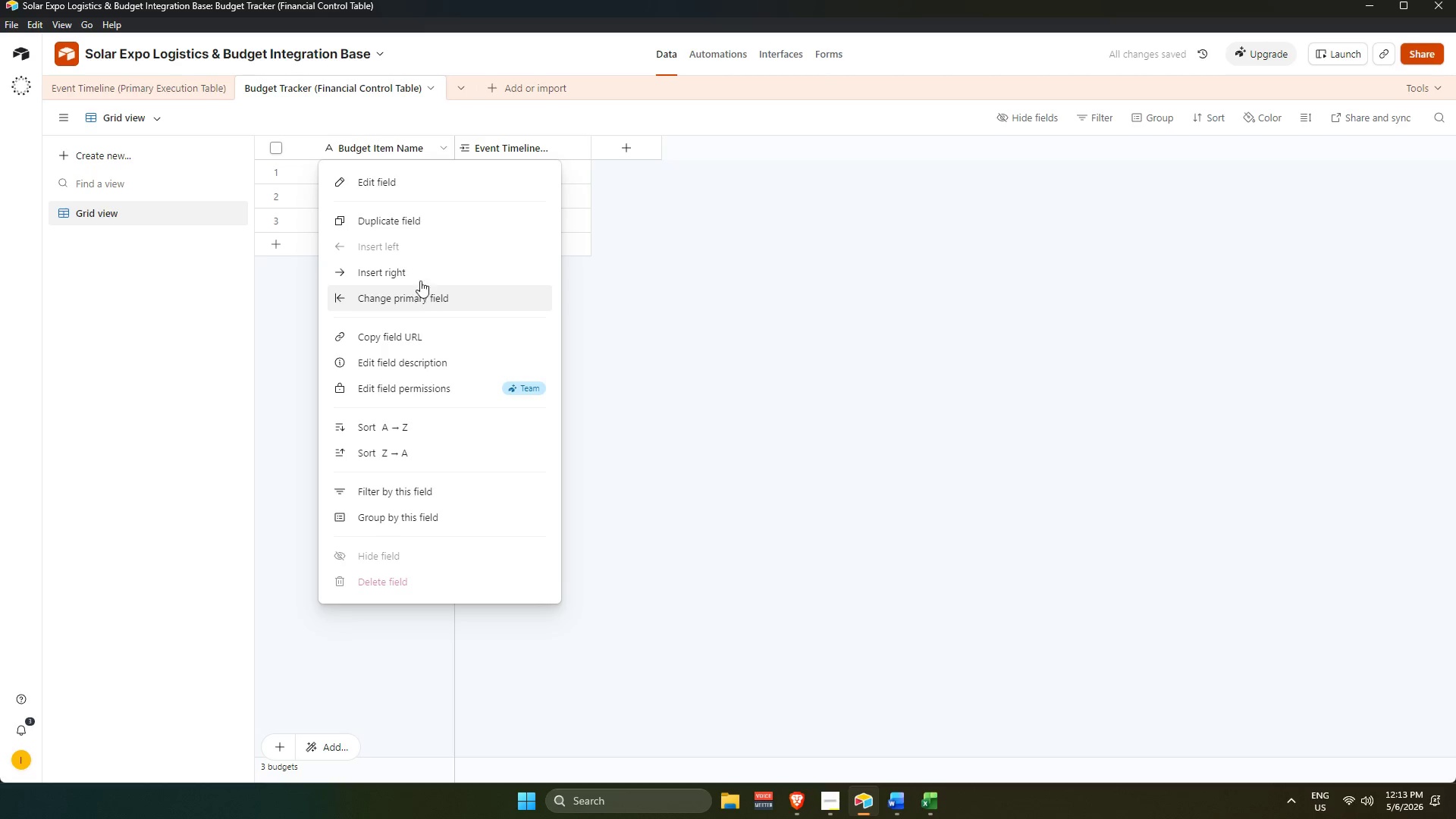 
left_click([421, 272])
 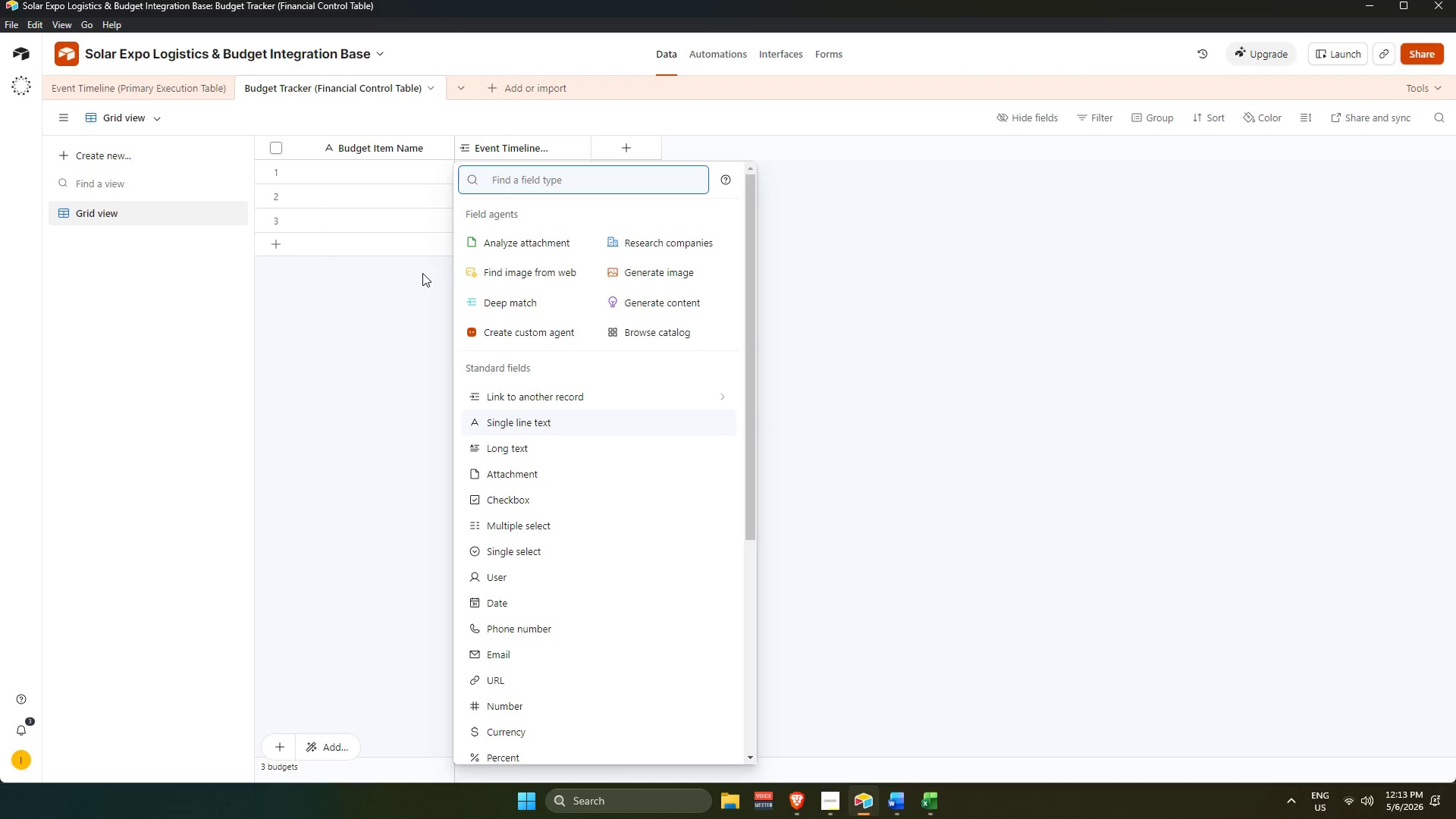 
wait(5.36)
 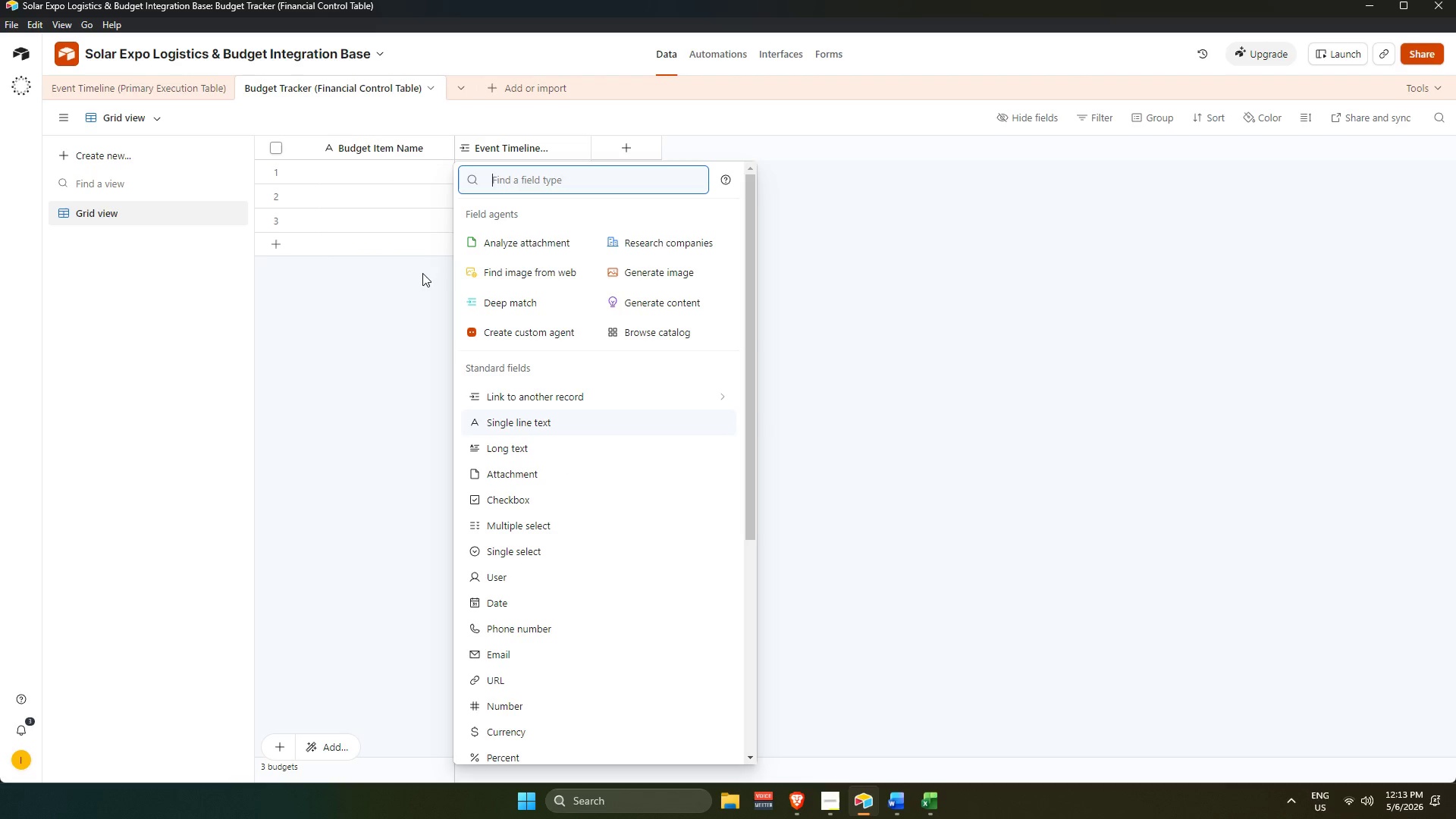 
type(singl)
 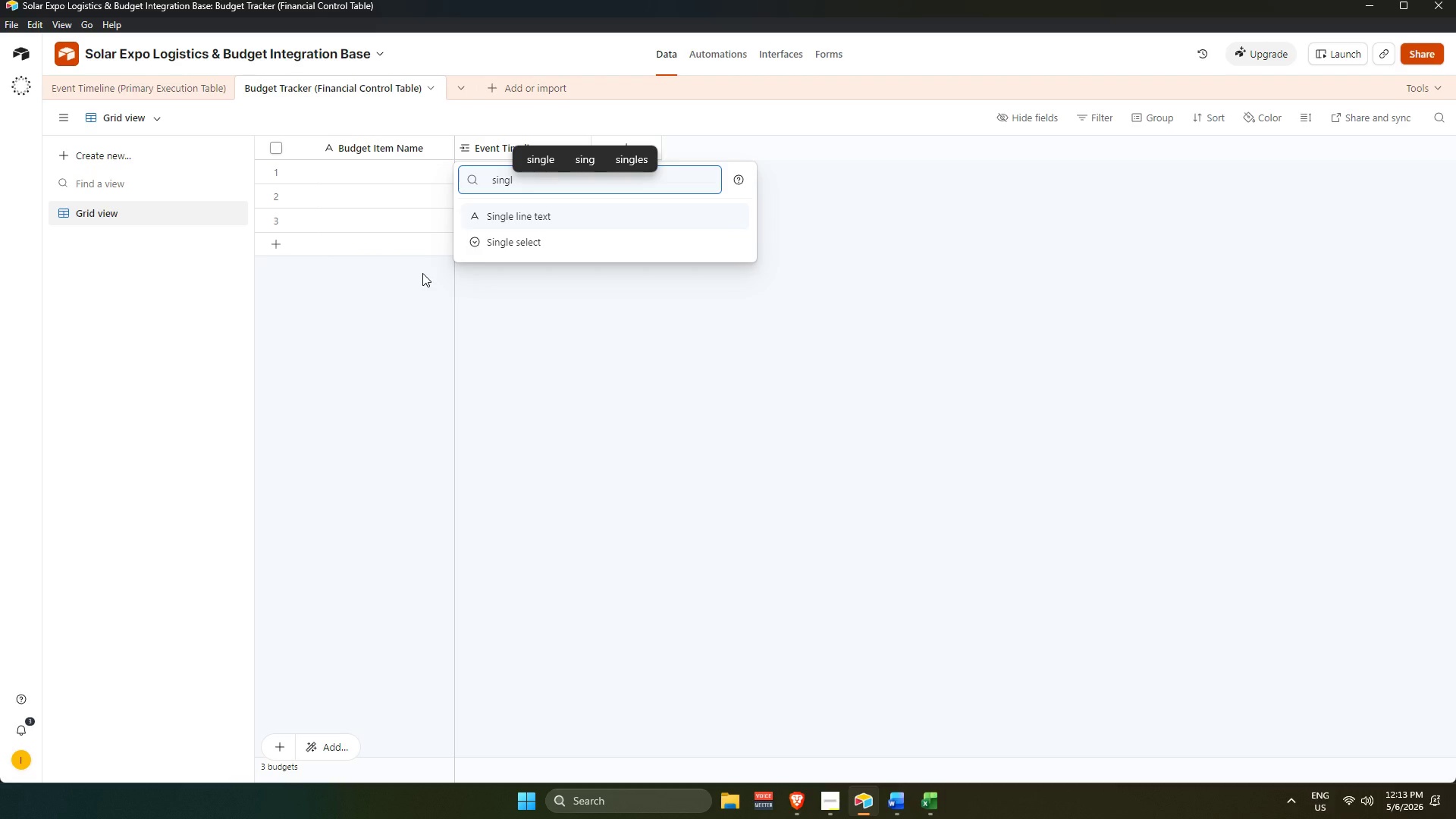 
key(ArrowDown)
 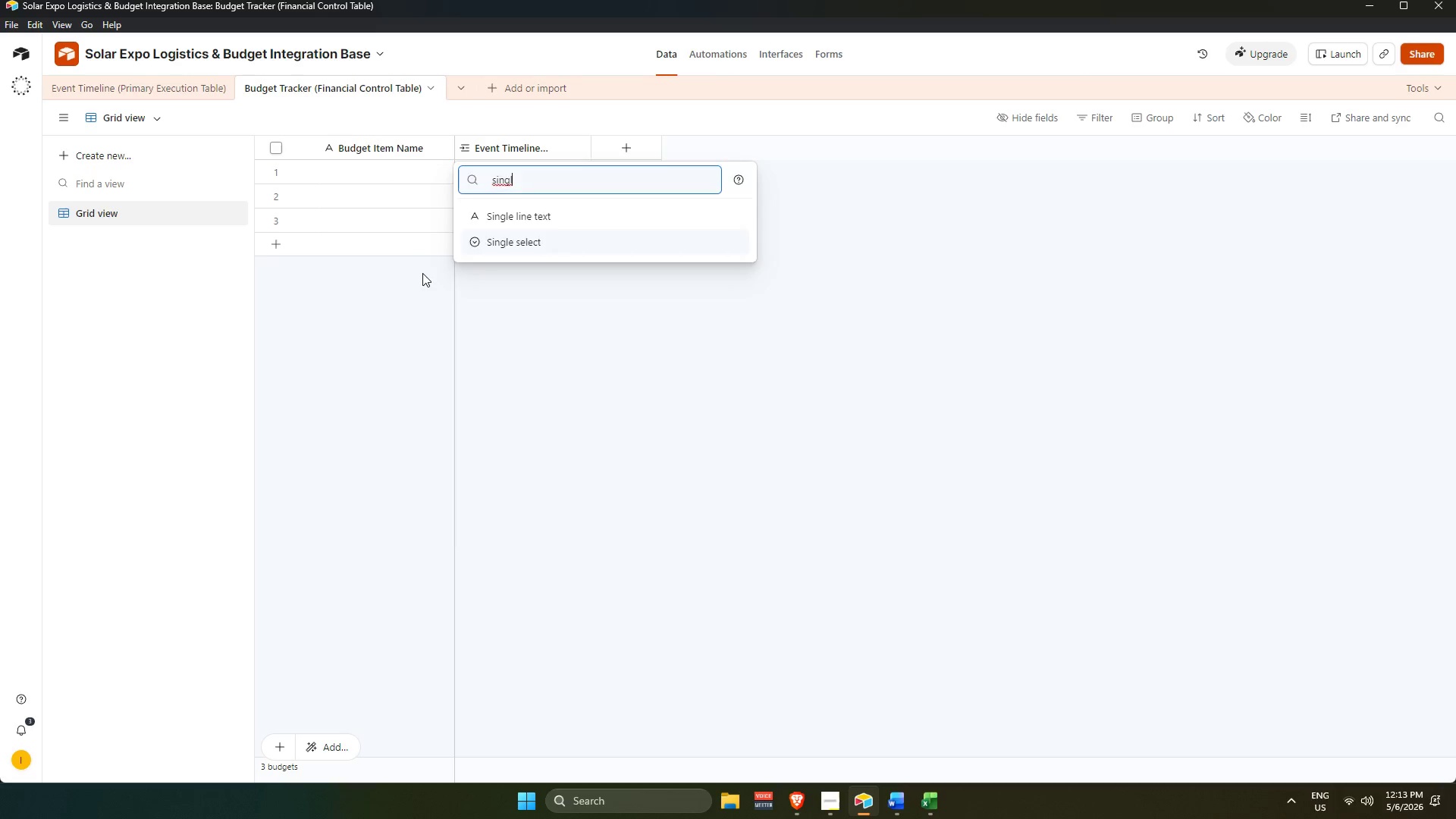 
key(Enter)
 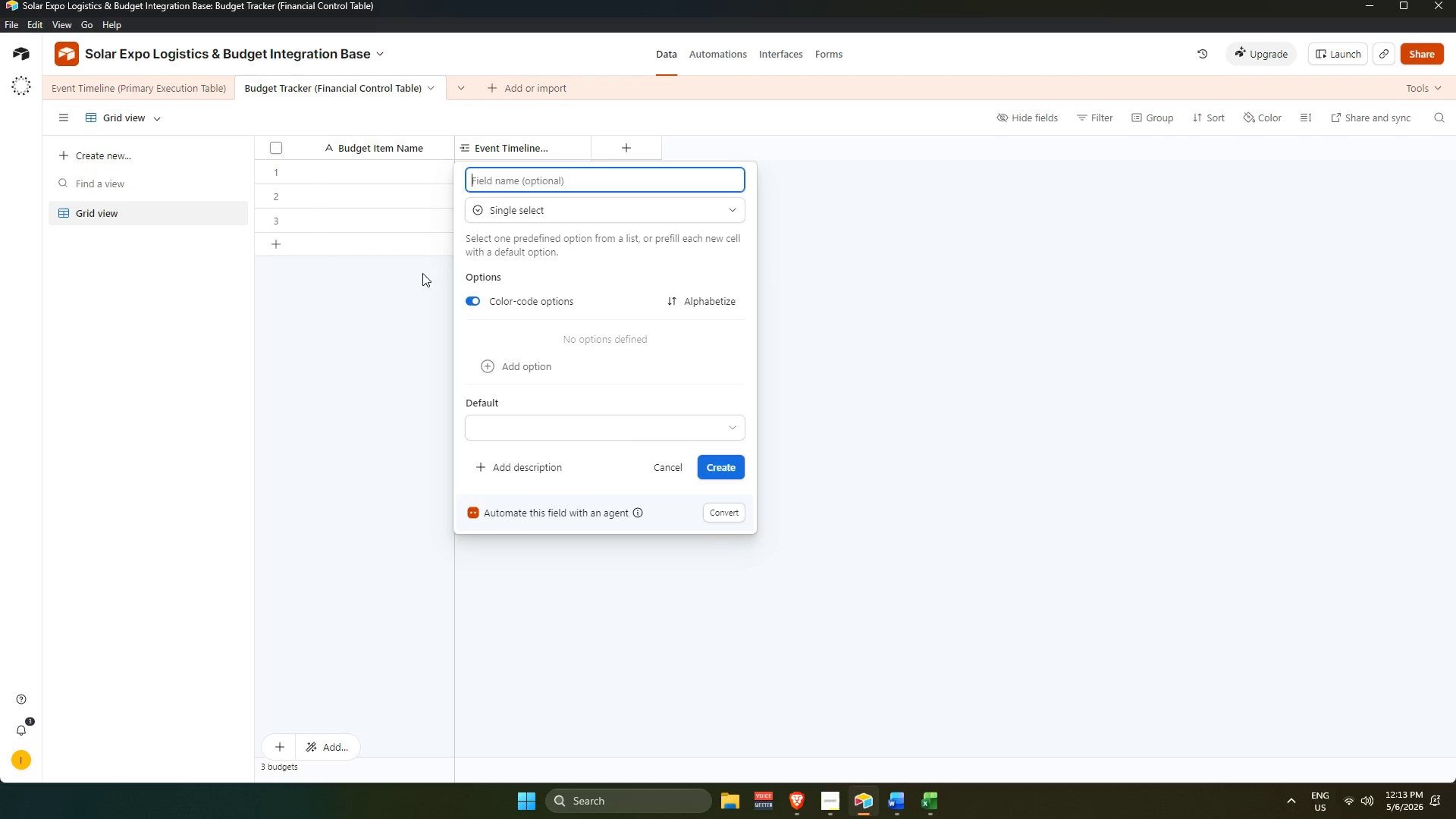 
type(Category)
 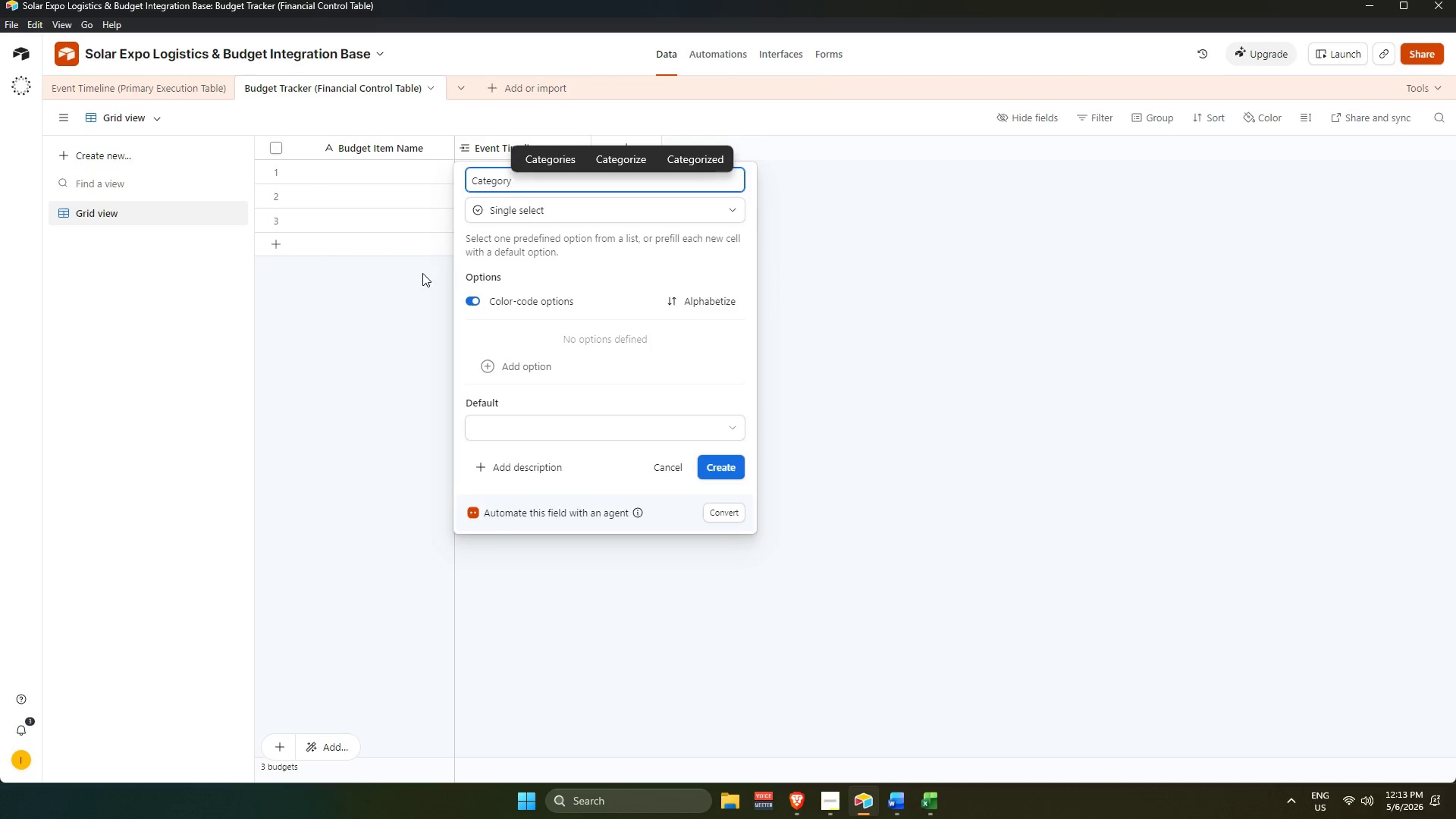 
key(Enter)
 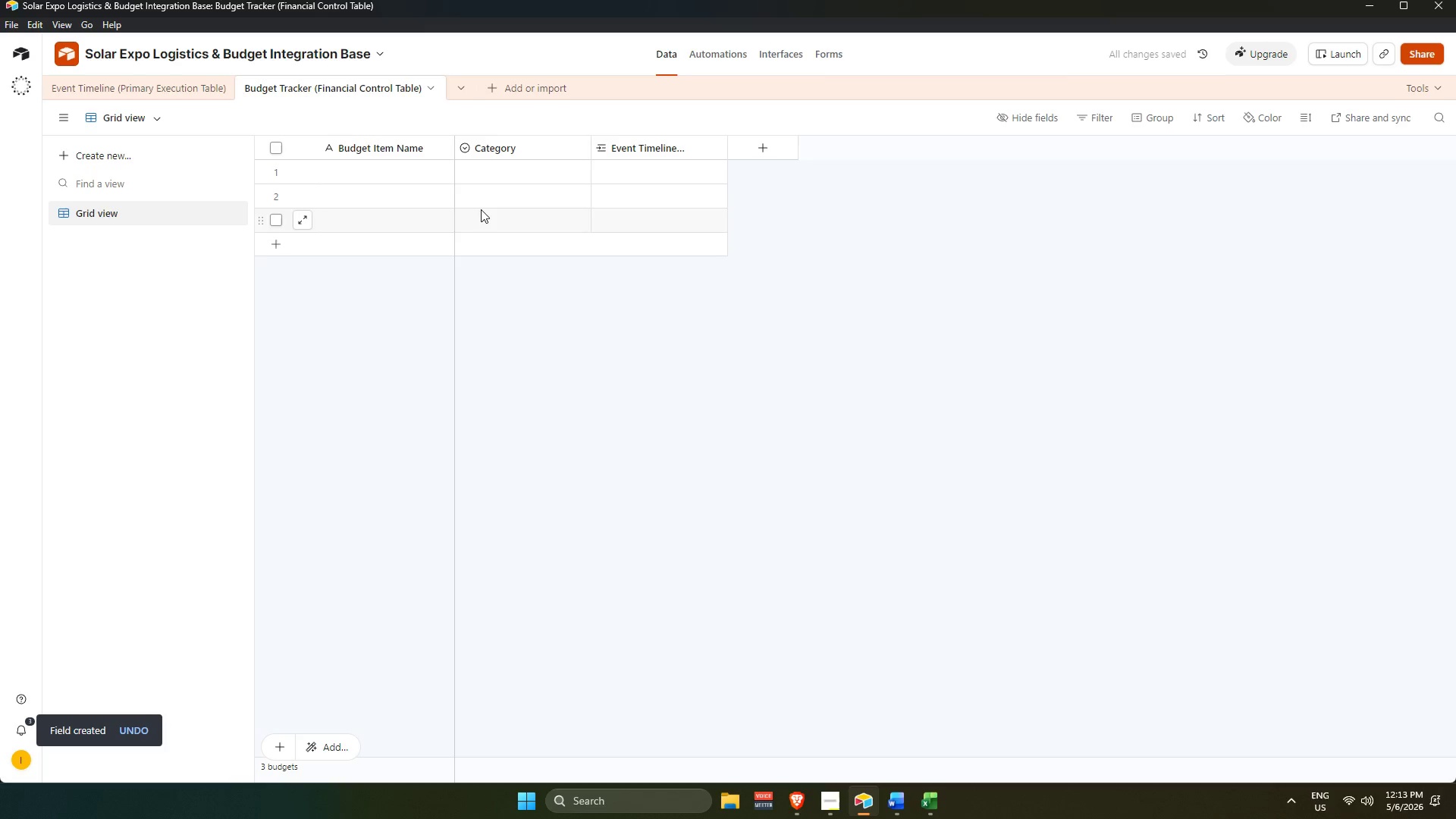 
right_click([555, 146])
 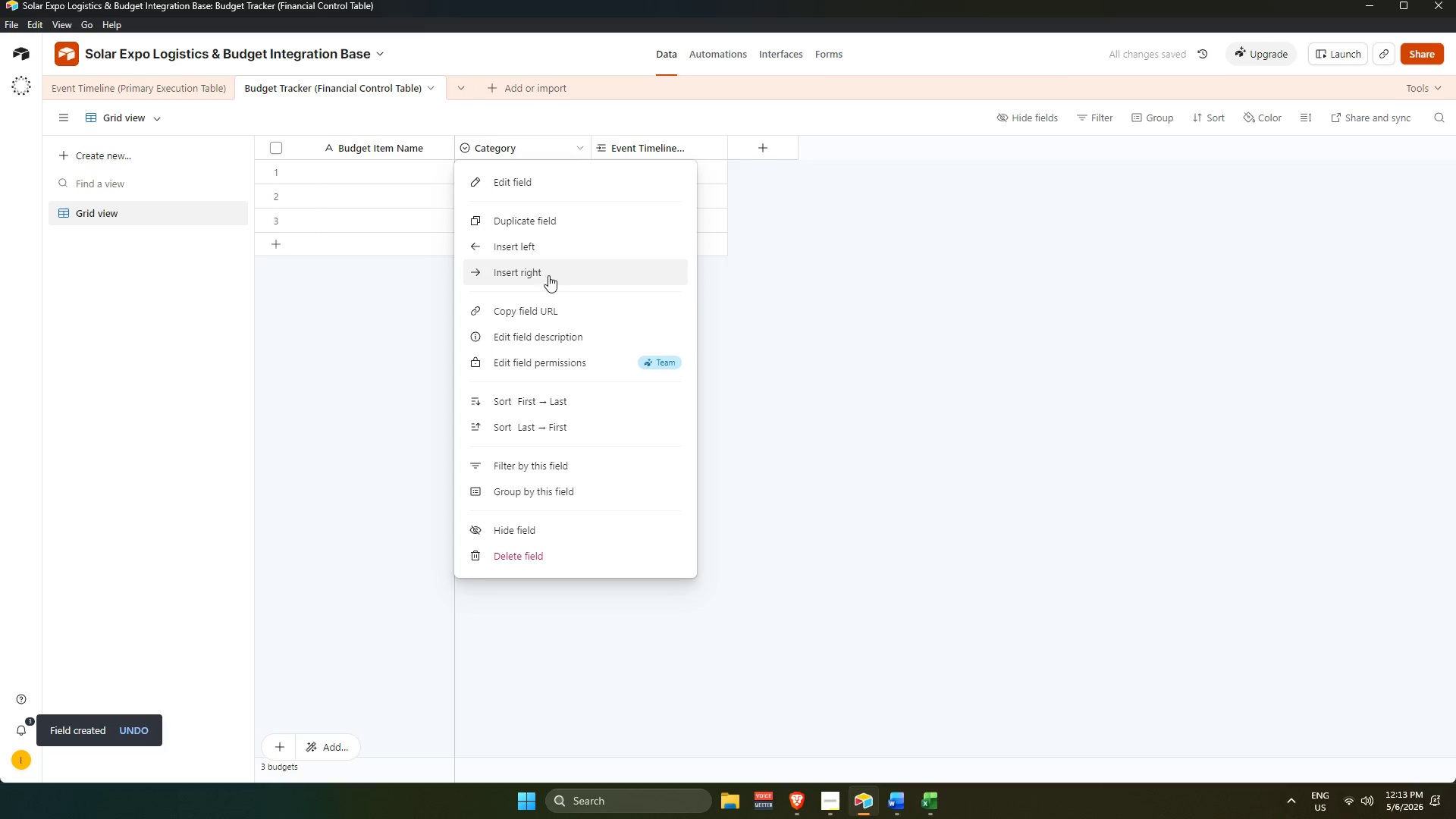 
left_click([548, 275])
 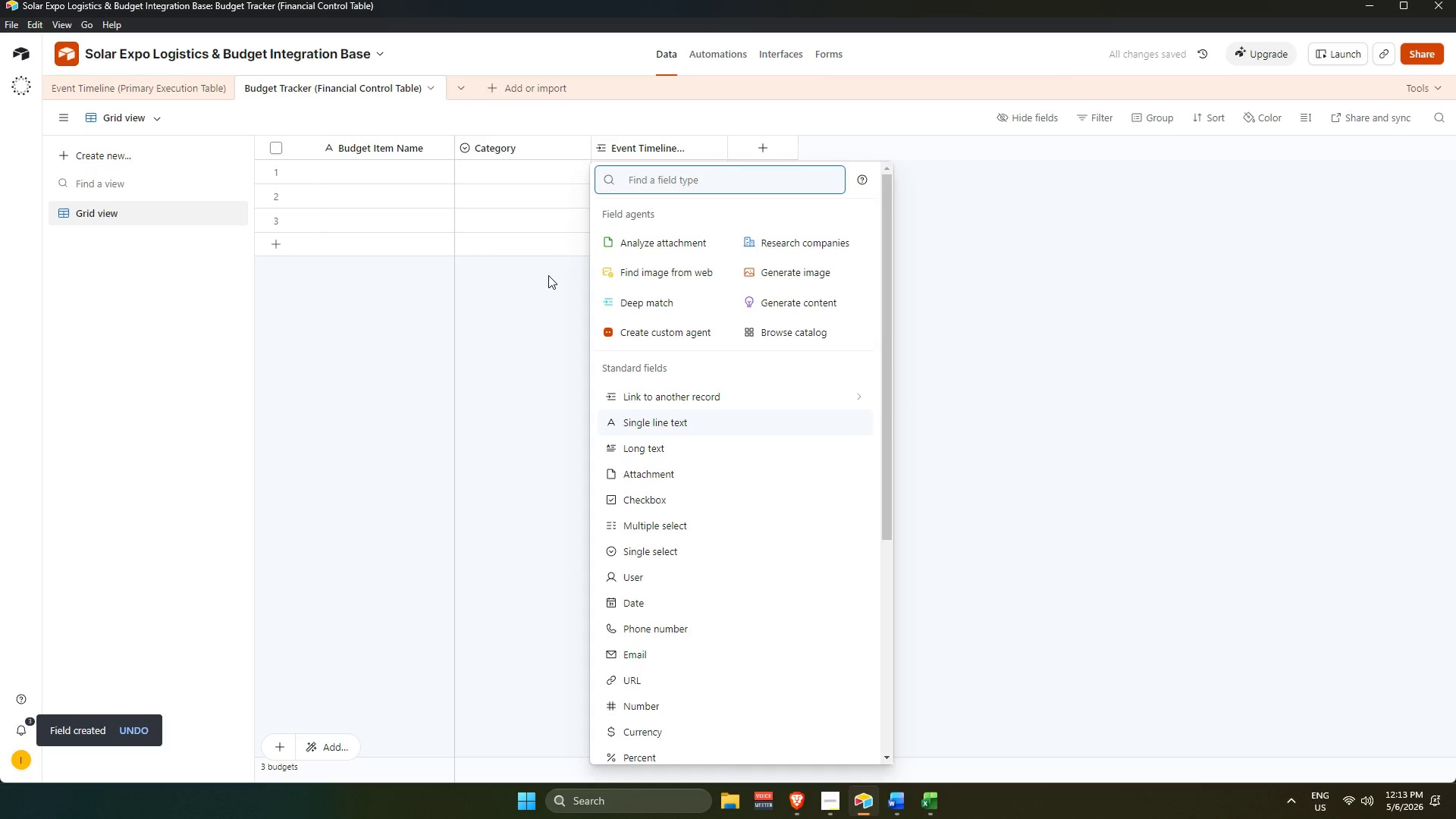 
type(Cu)
 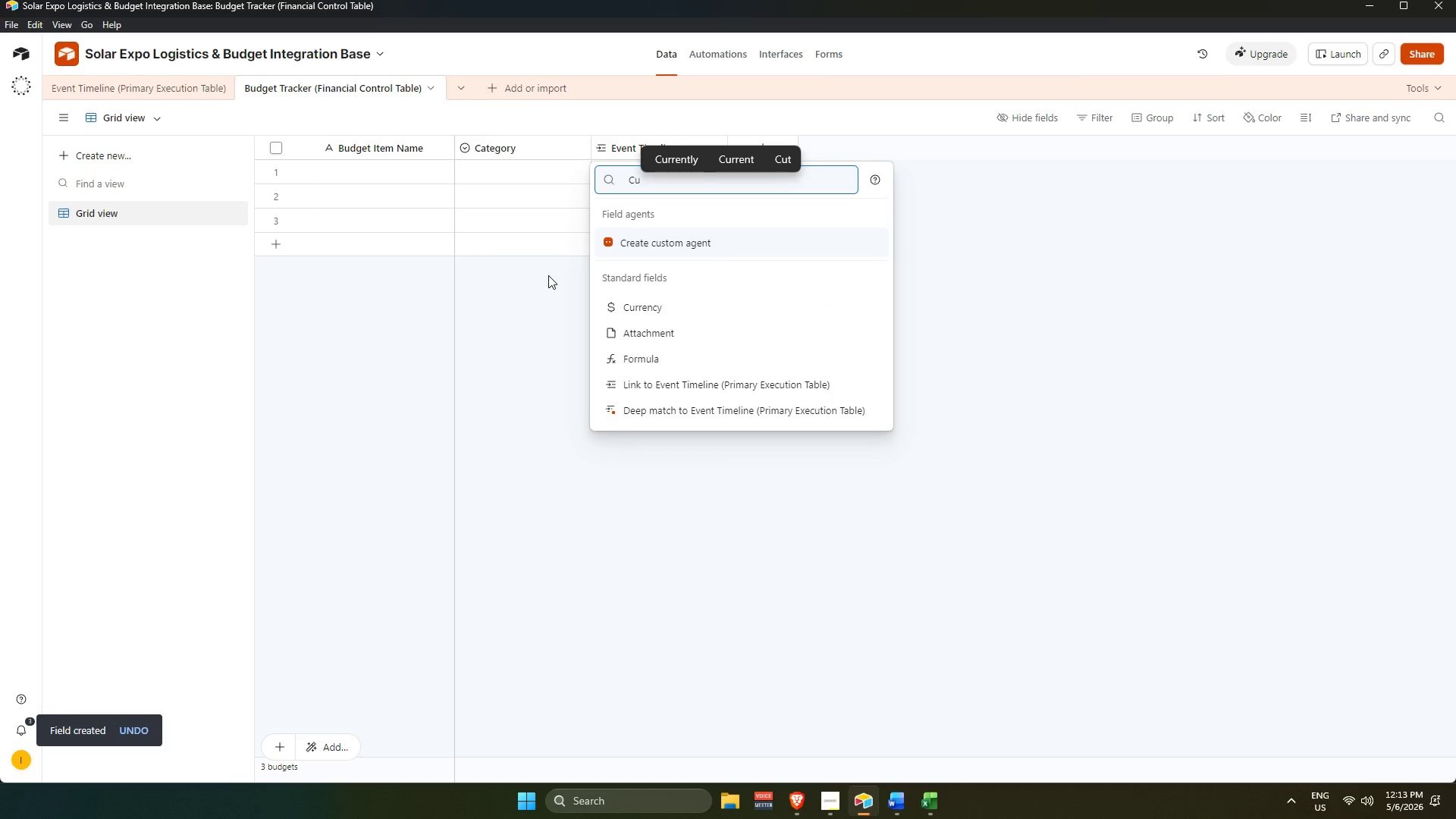 
key(ArrowDown)
 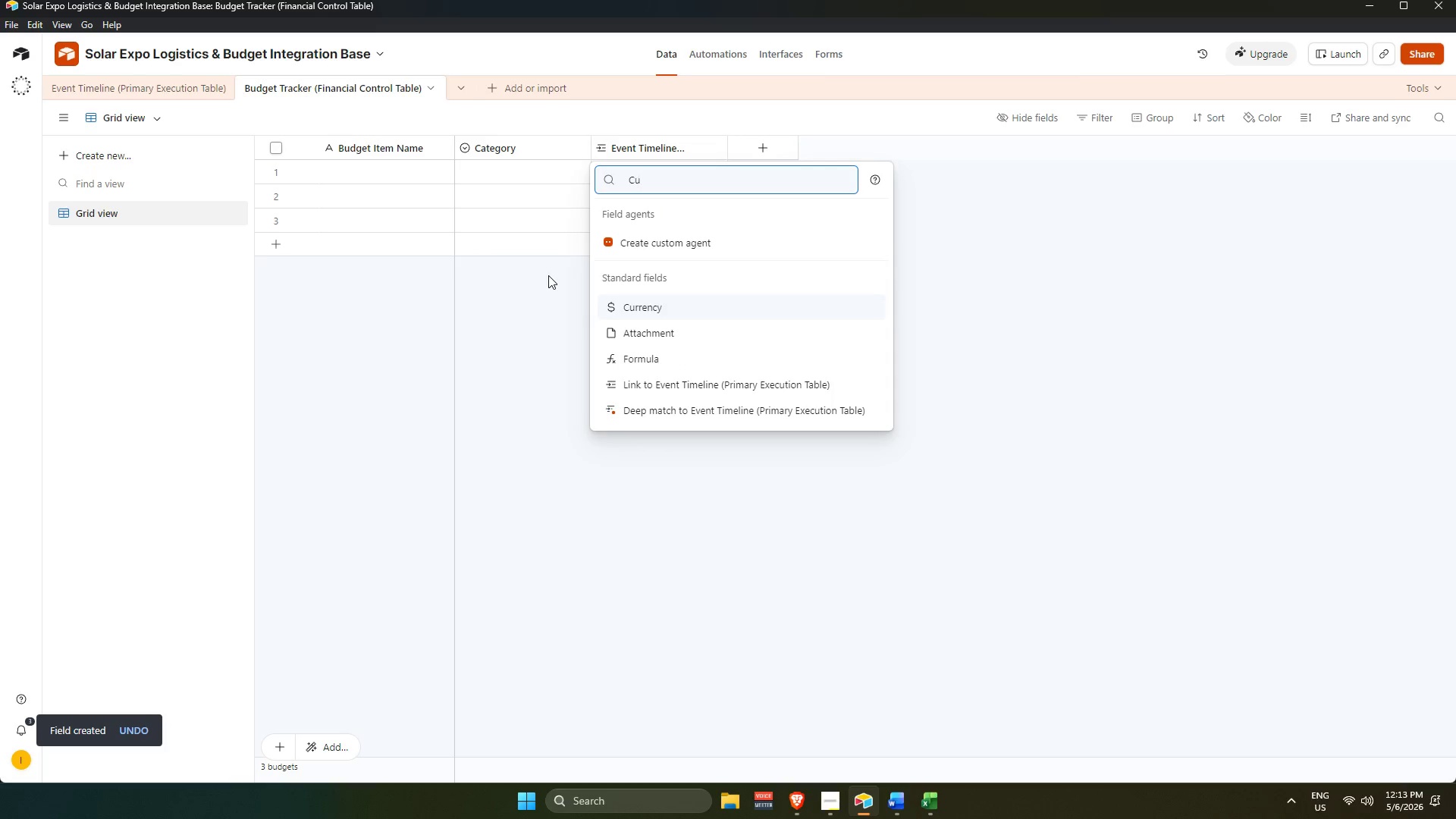 
key(Enter)
 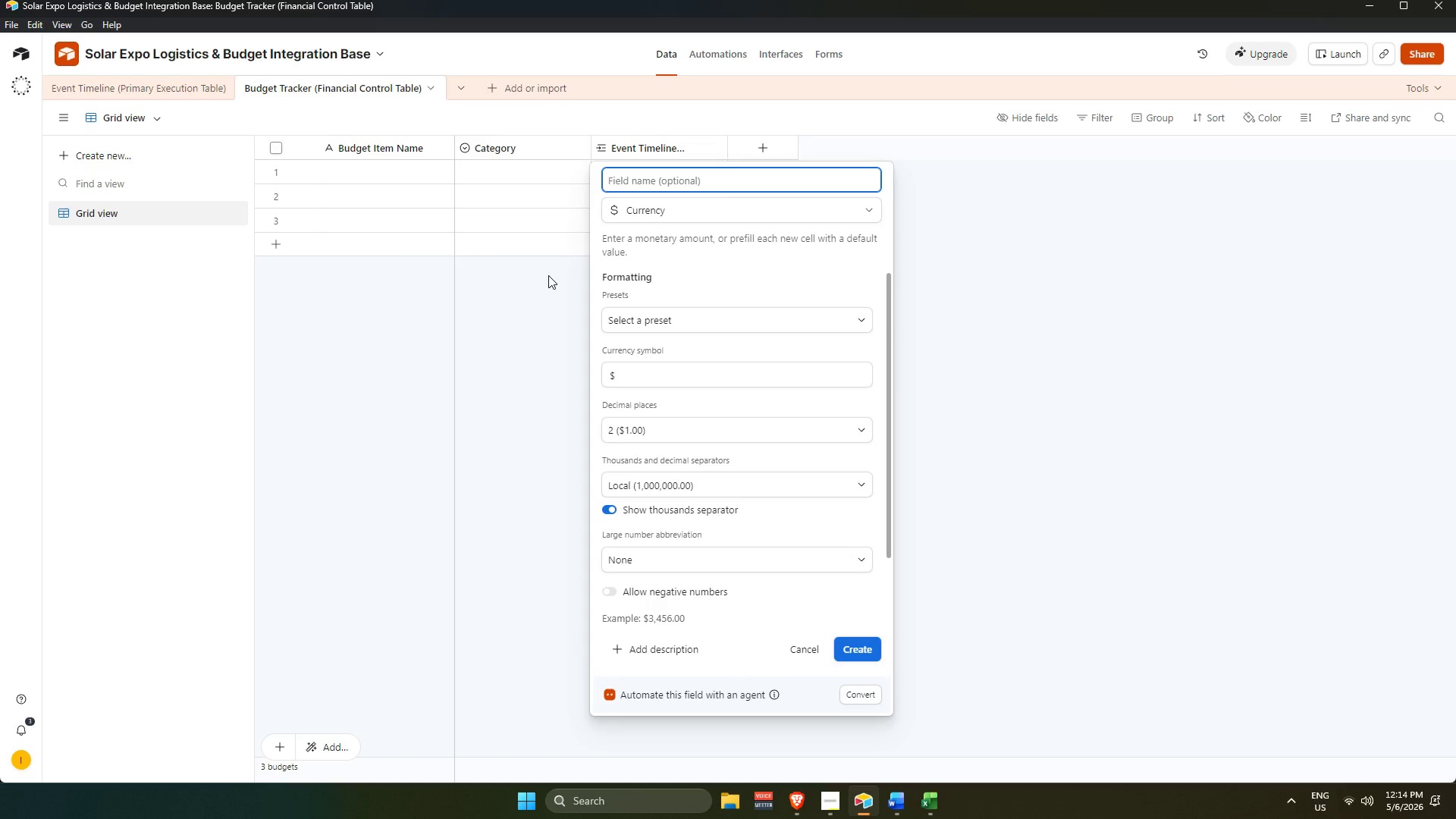 
type(Budgeted Amount)
 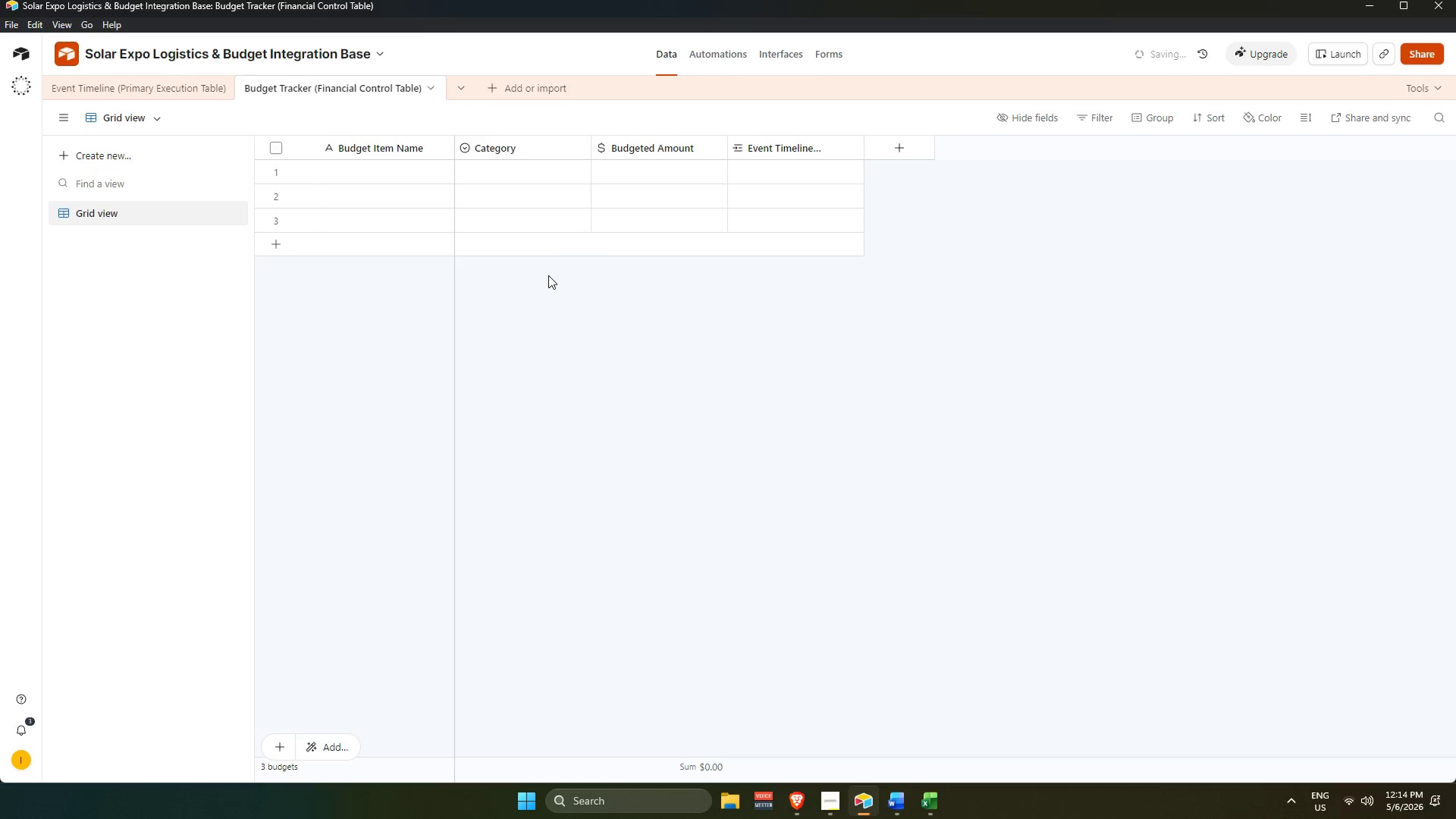 
 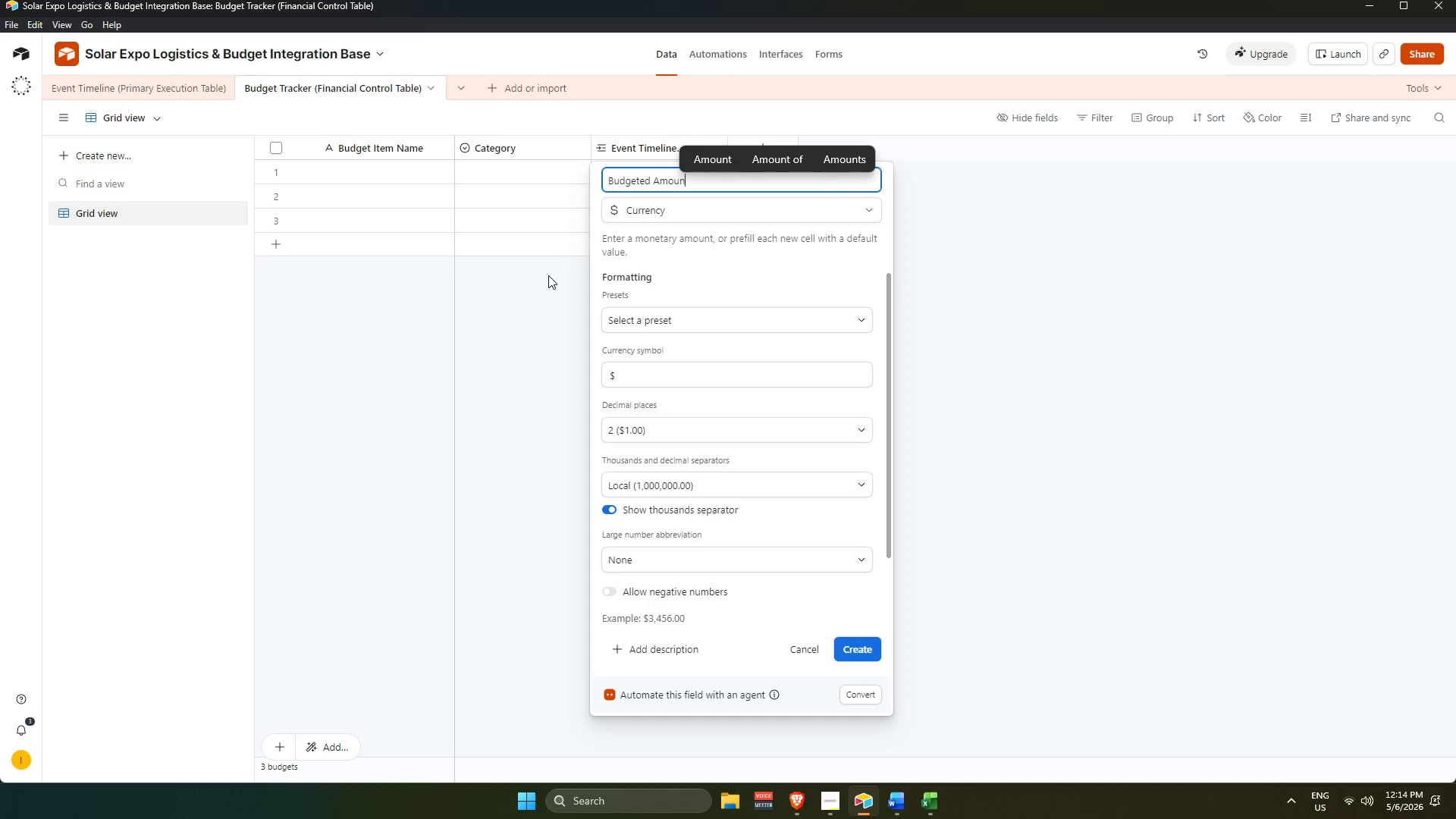 
key(Enter)
 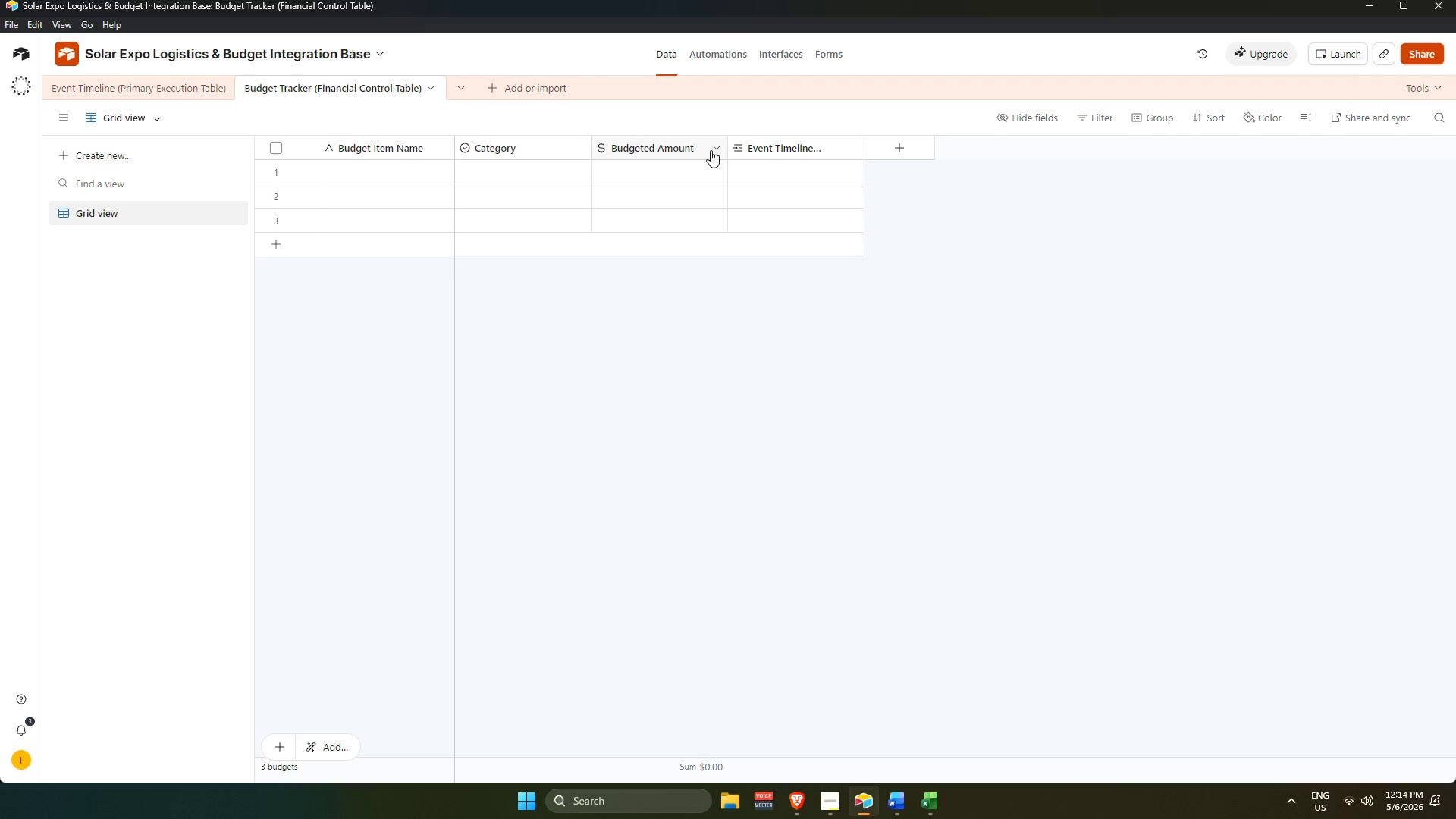 
wait(13.75)
 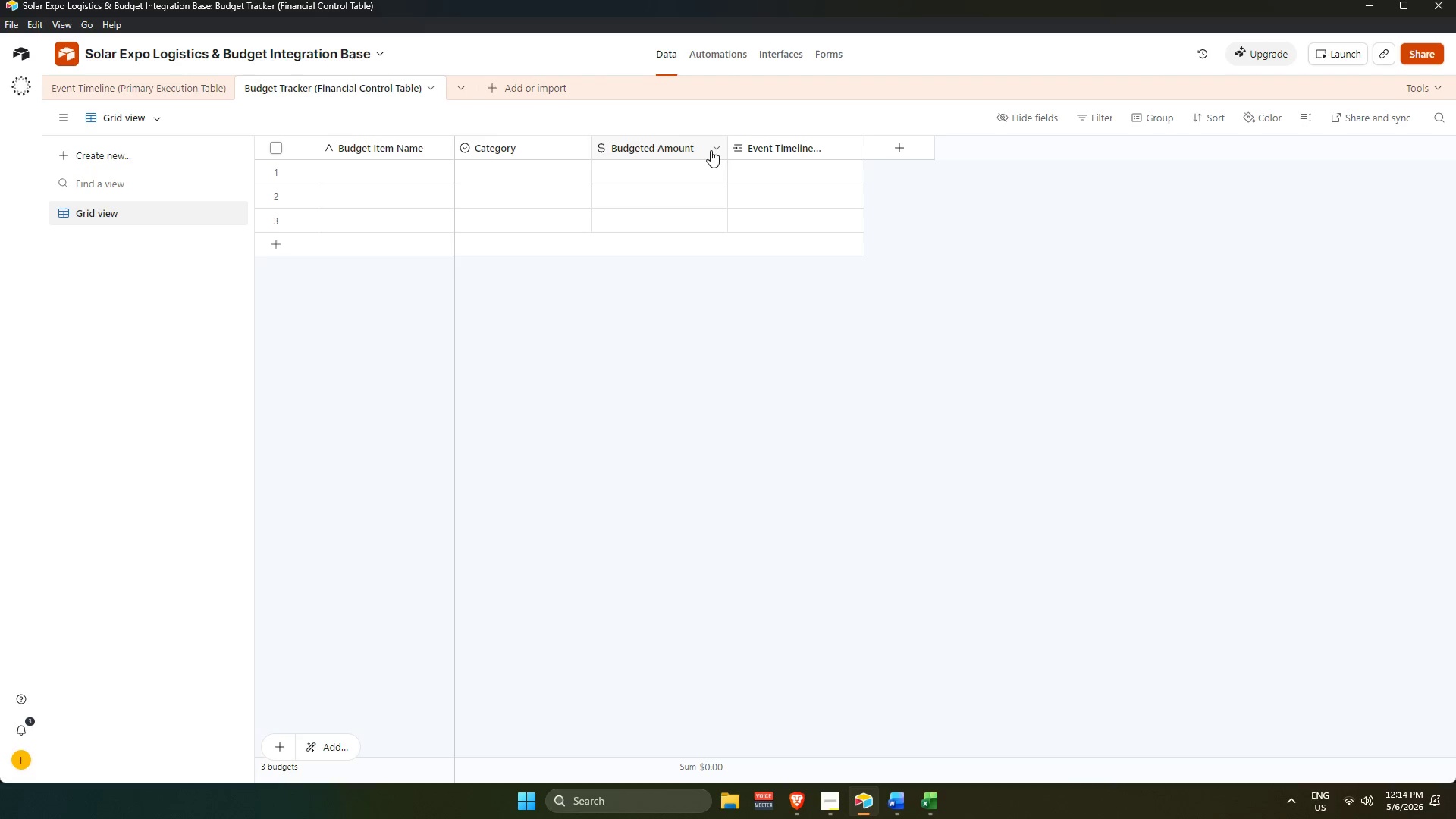 
double_click([802, 145])
 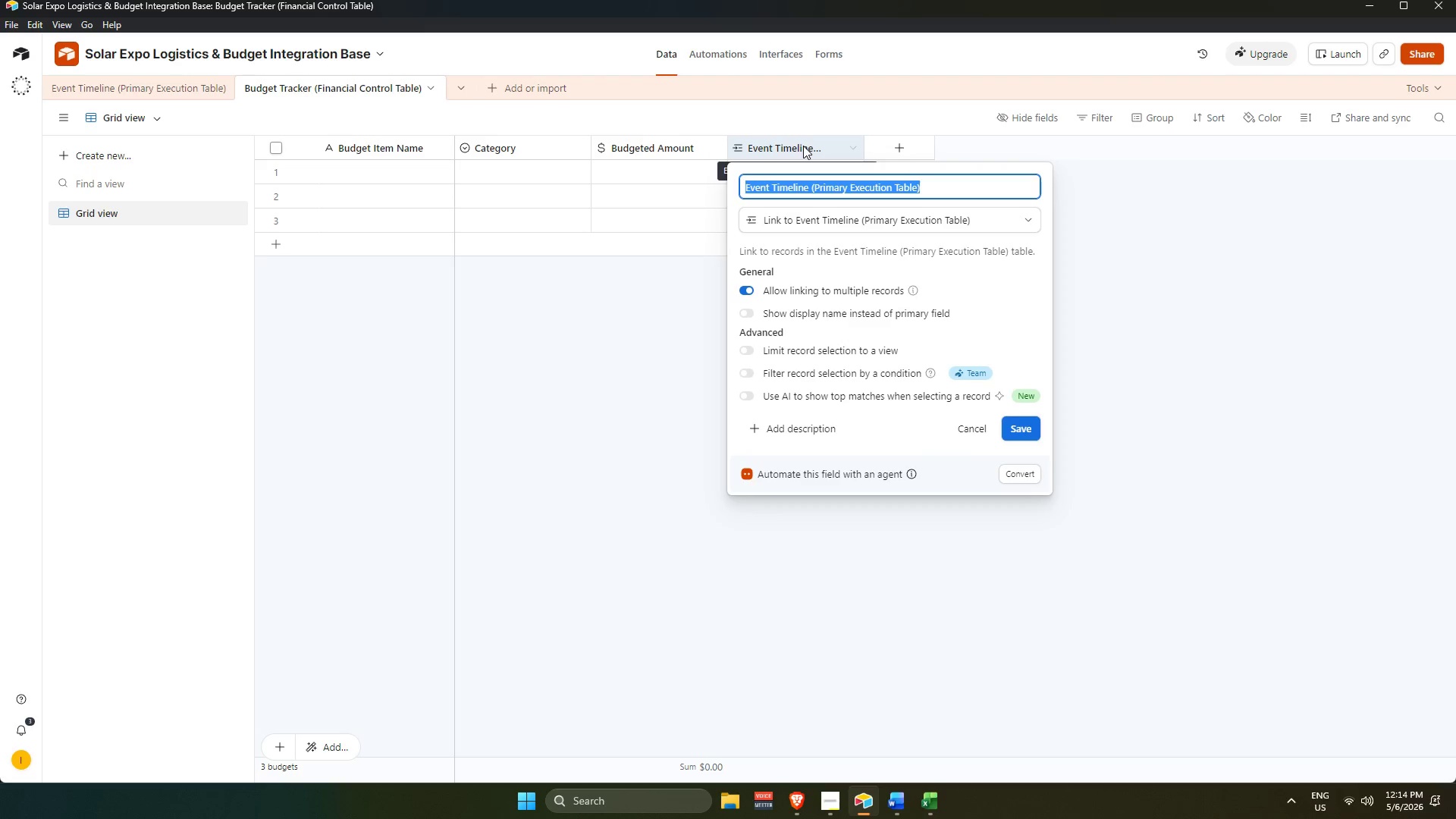 
key(Backspace)
type(Linked Tasks)
 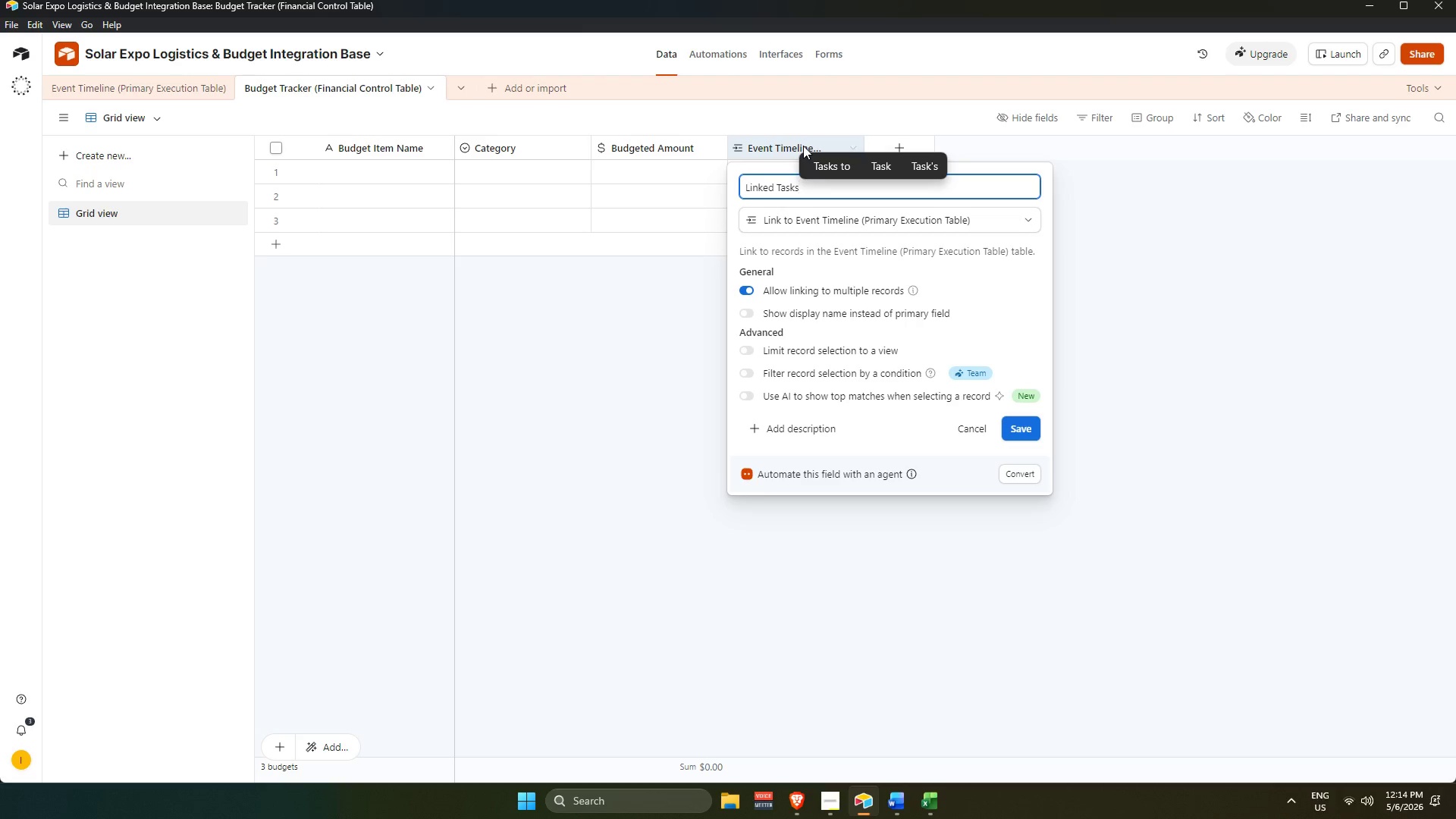 
key(Enter)
 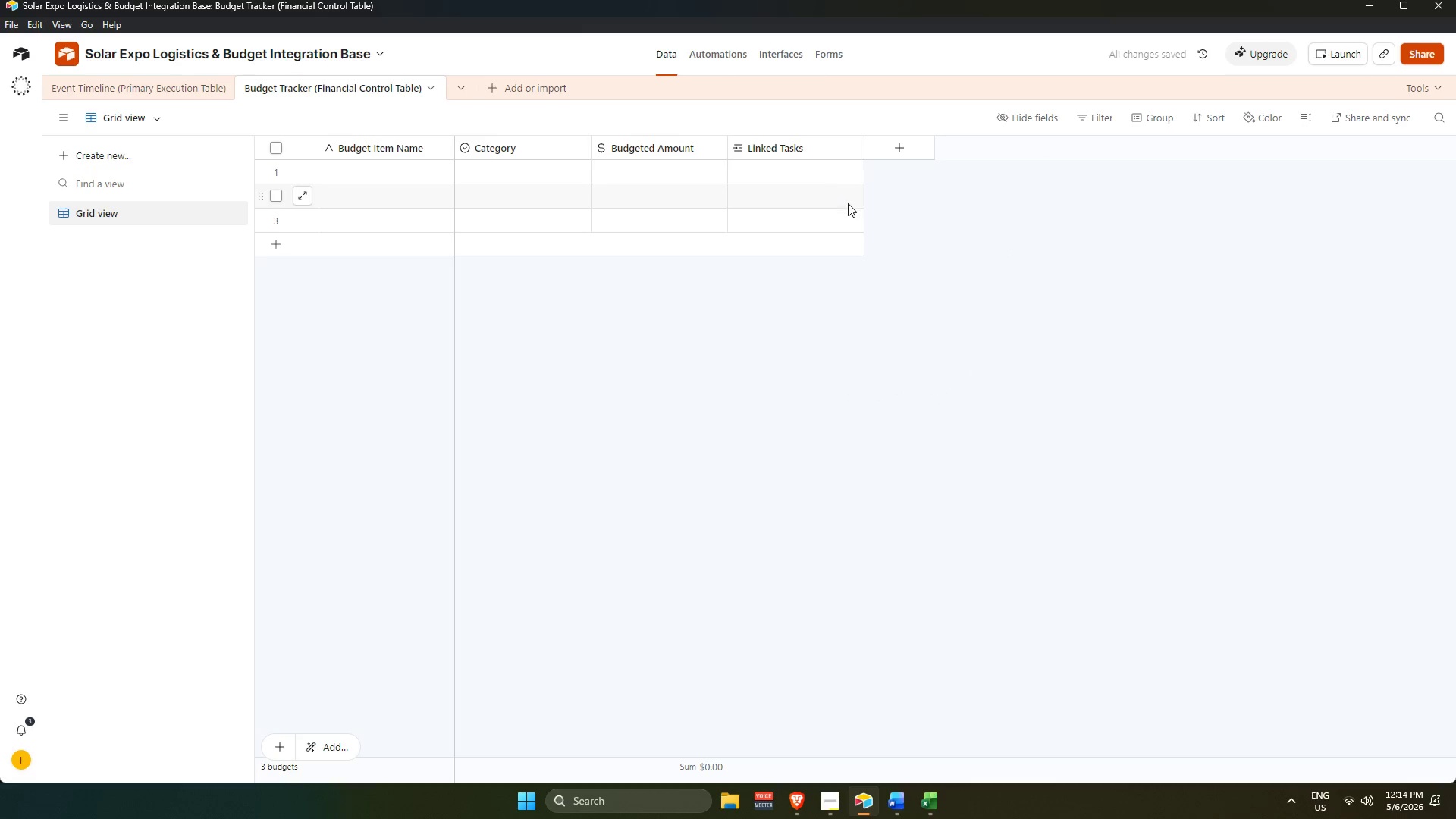 
wait(8.84)
 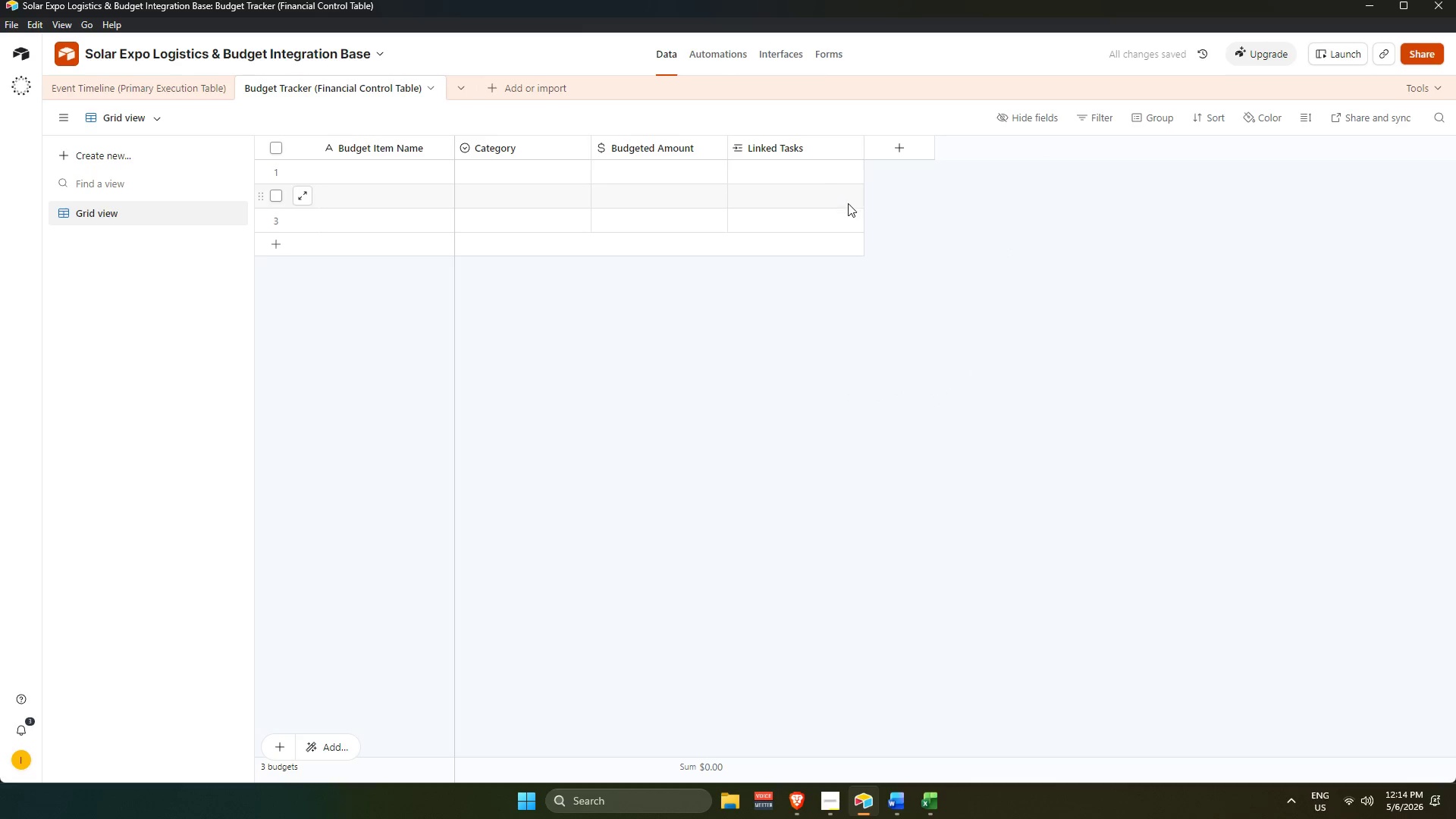 
left_click([899, 146])
 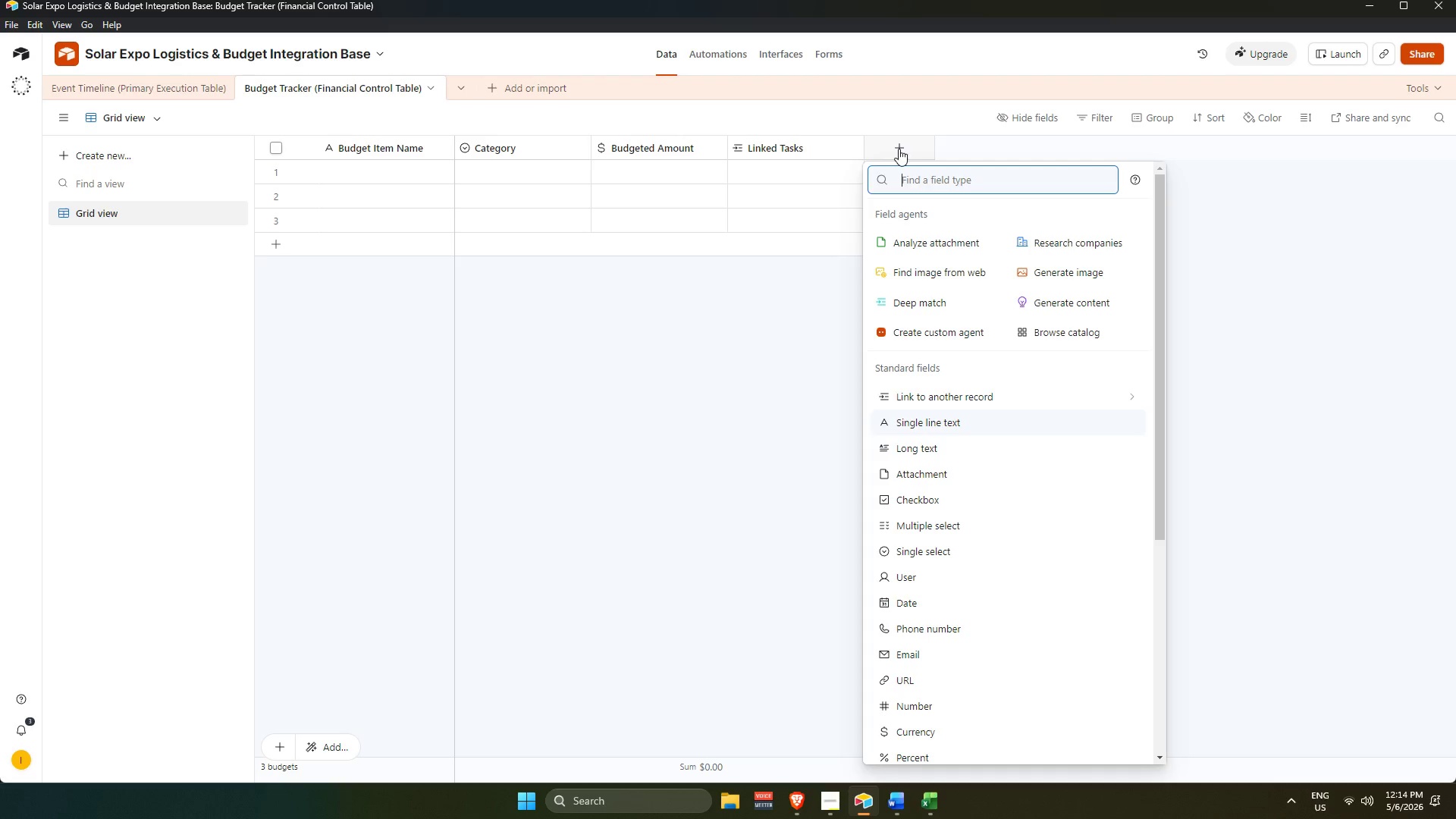 
type(To)
key(Backspace)
key(Backspace)
key(Backspace)
type(roll)
 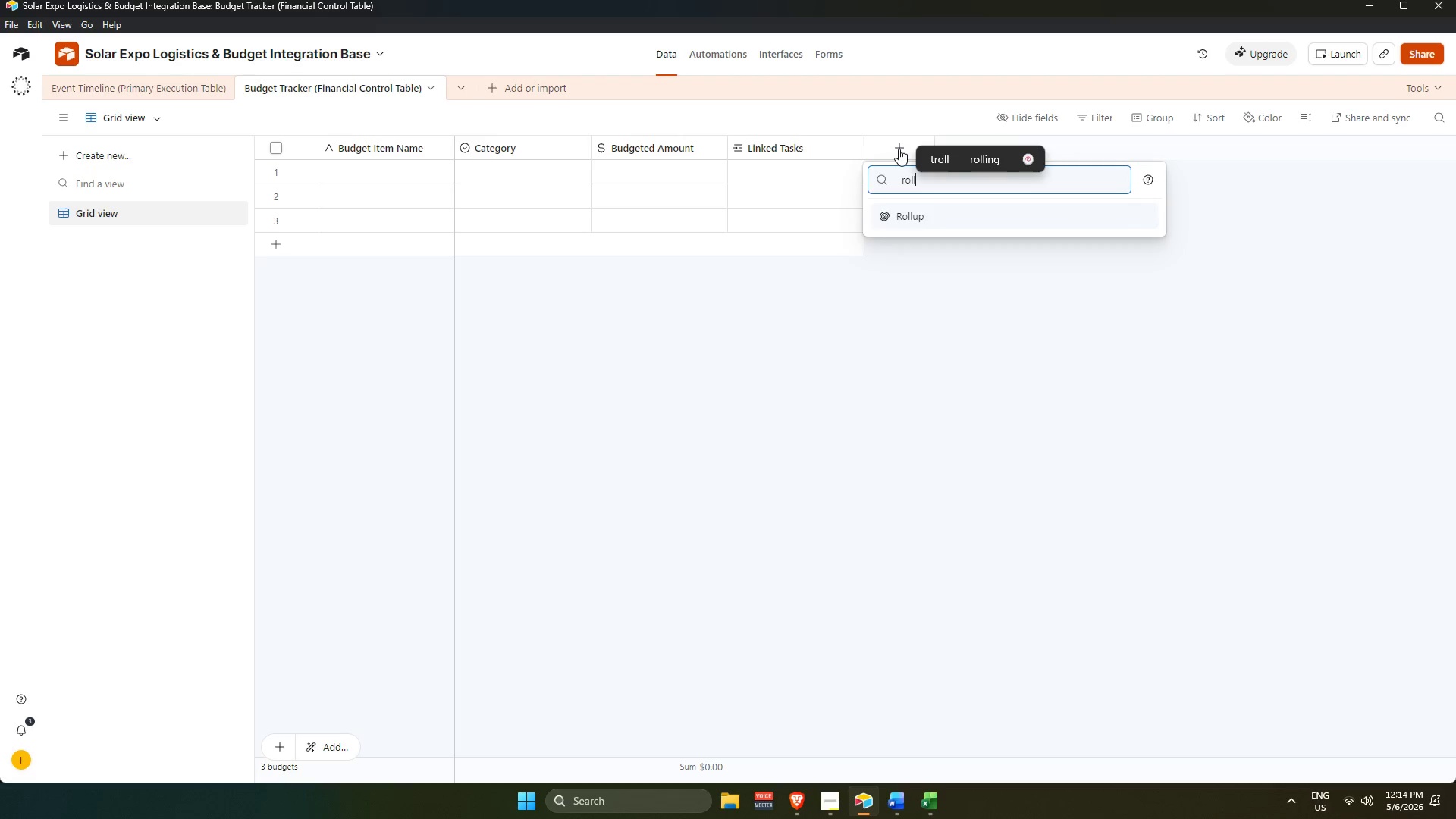 
key(Enter)
 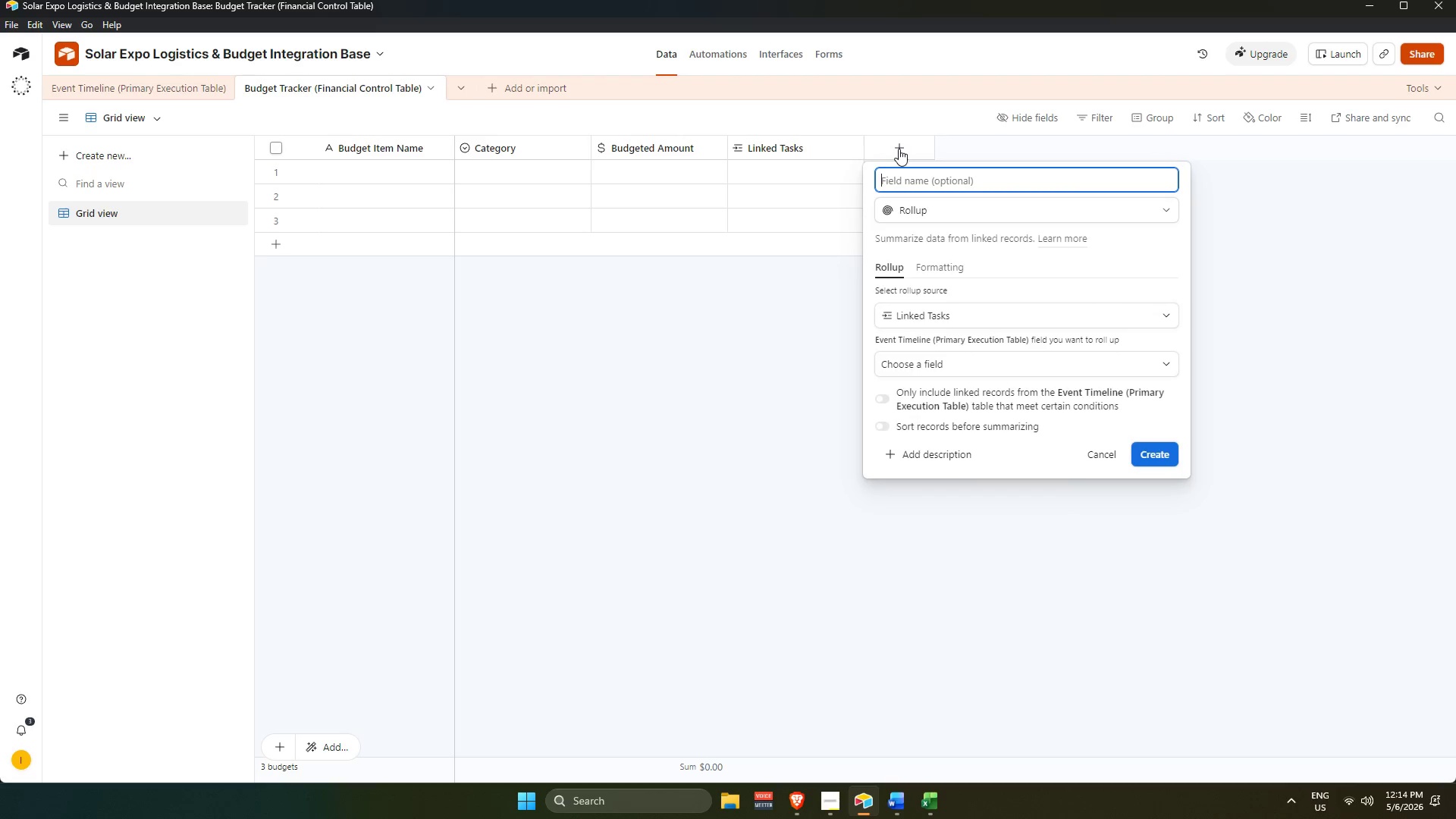 
type(Total Estimated)
 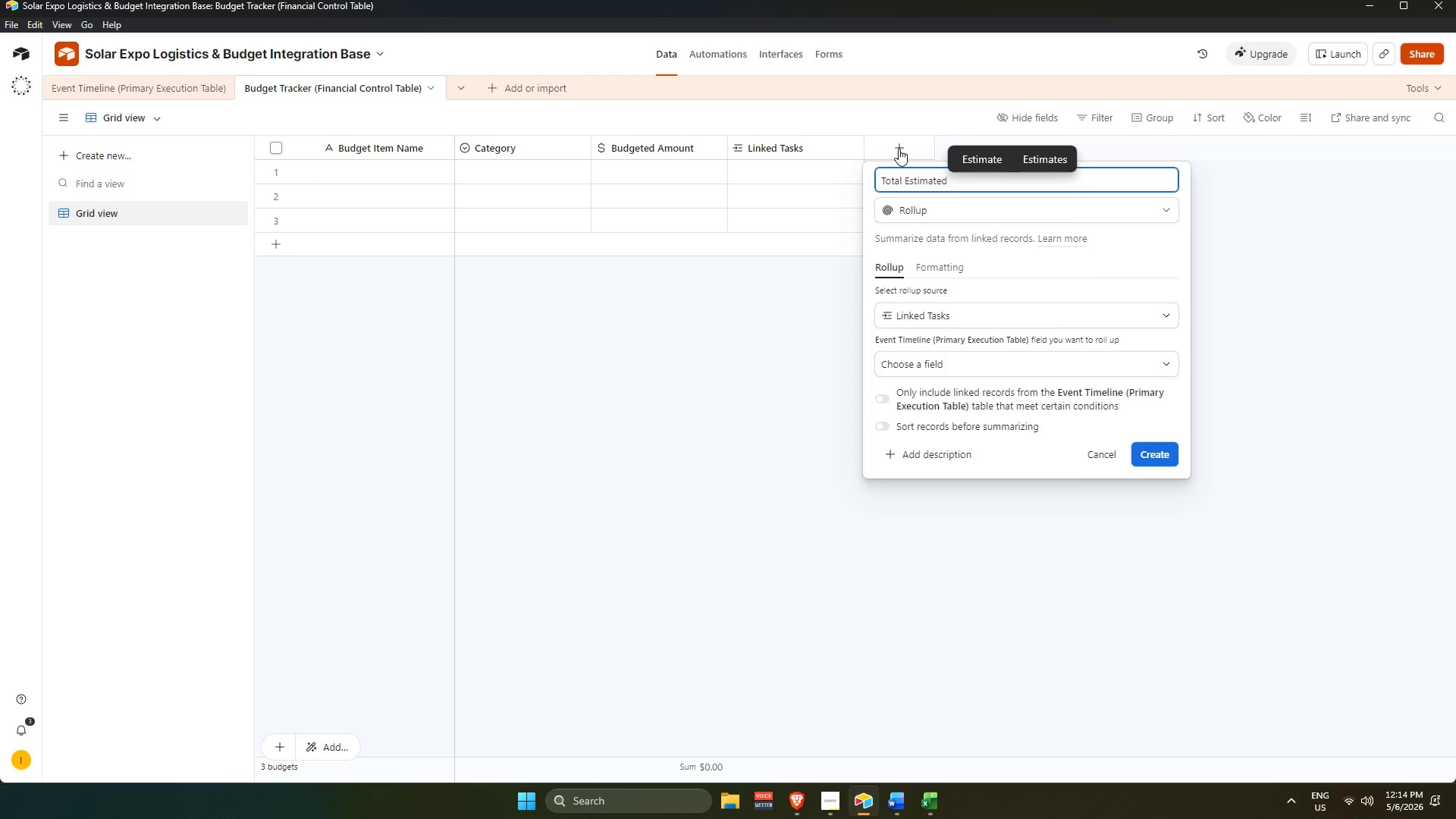 
key(ArrowDown)
 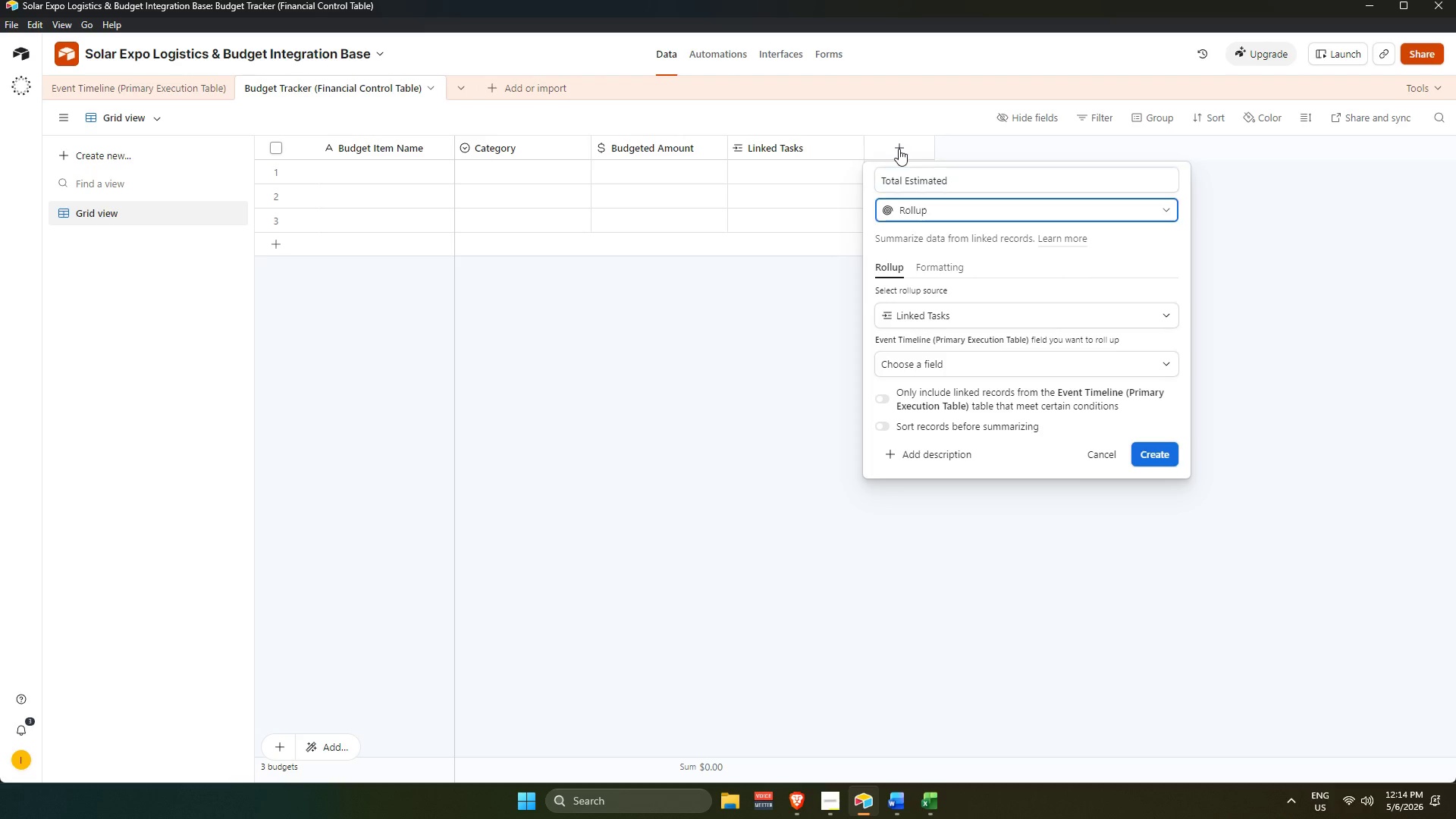 
key(Tab)
 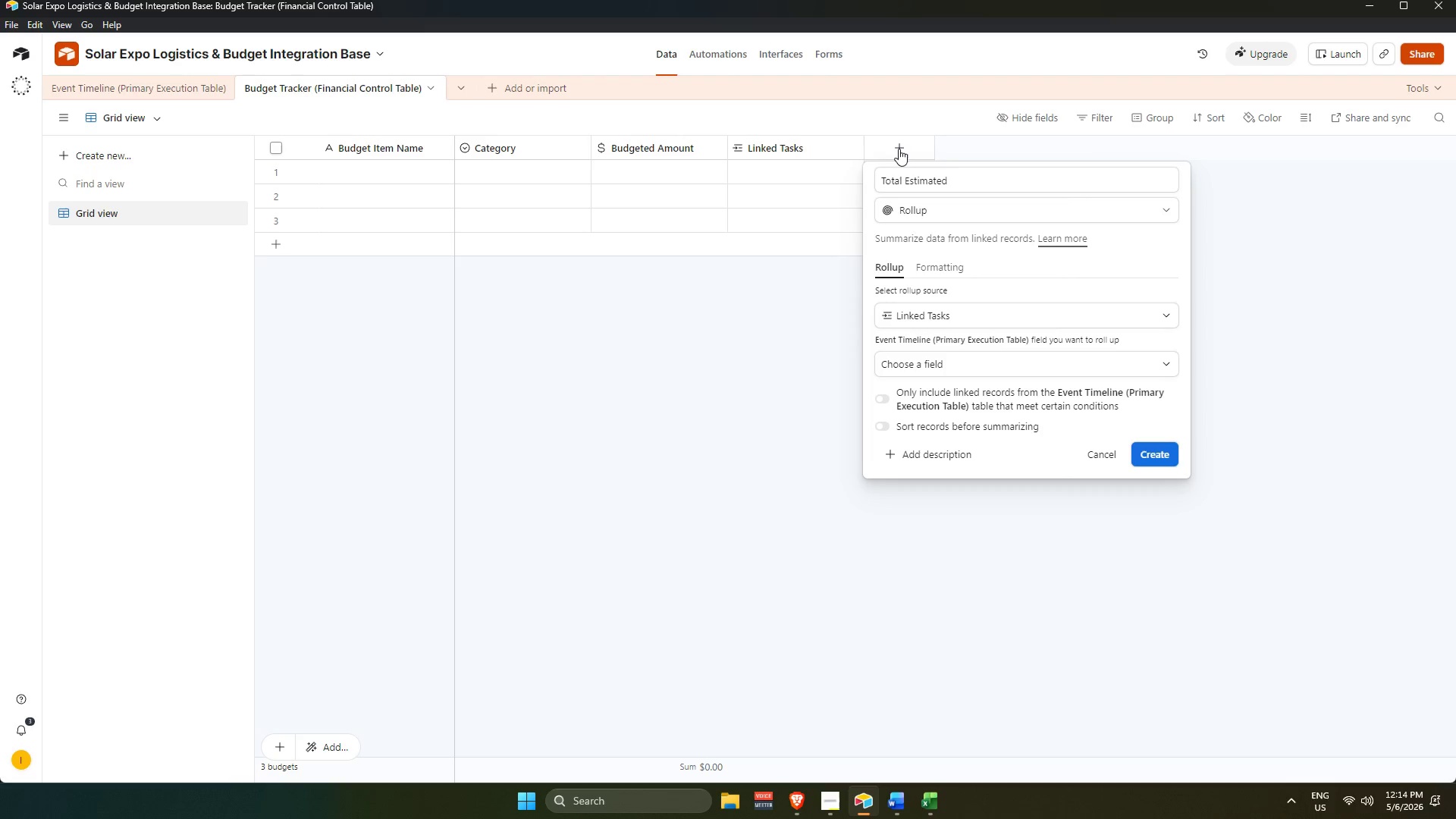 
key(Tab)
 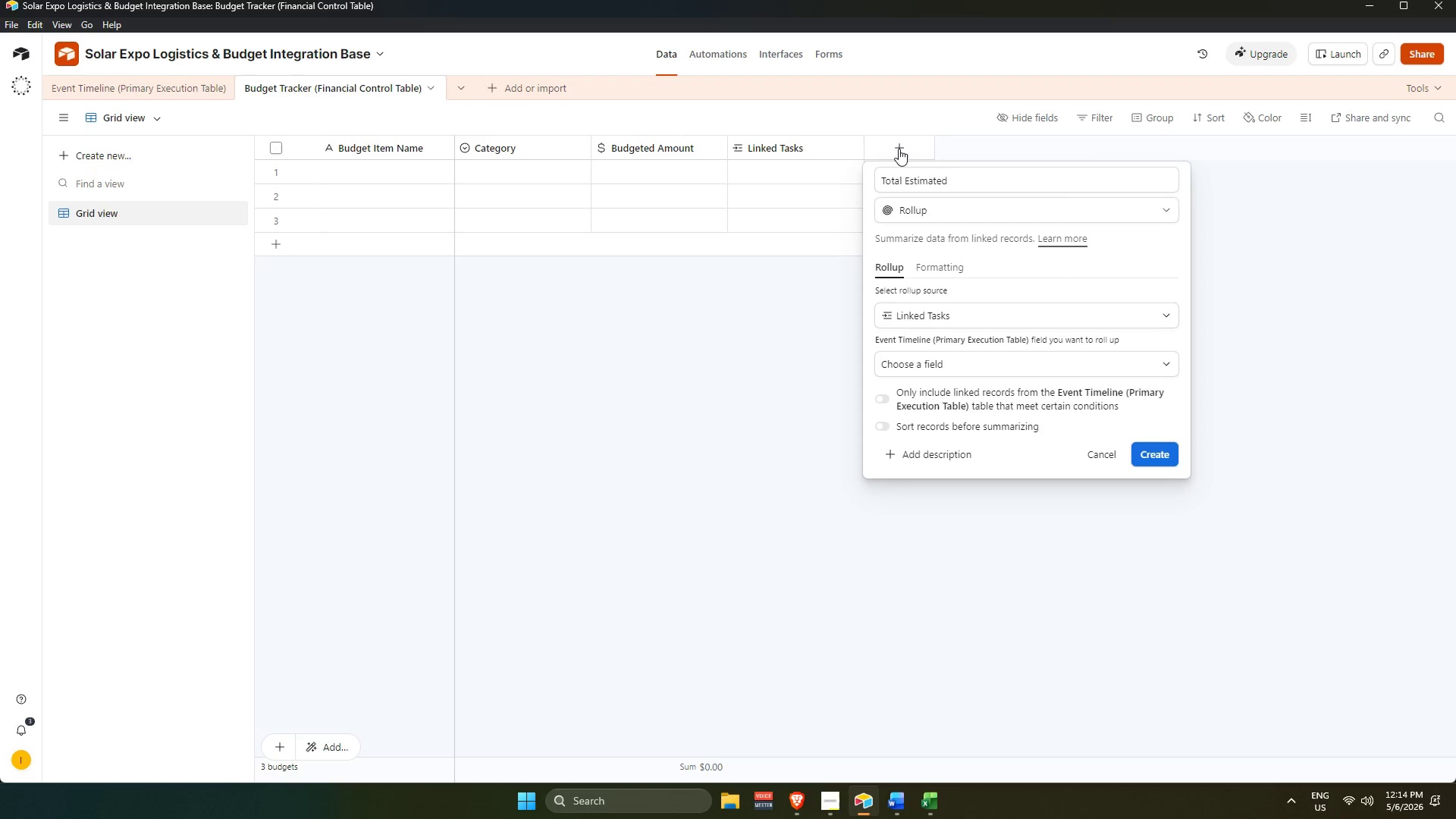 
key(Tab)
 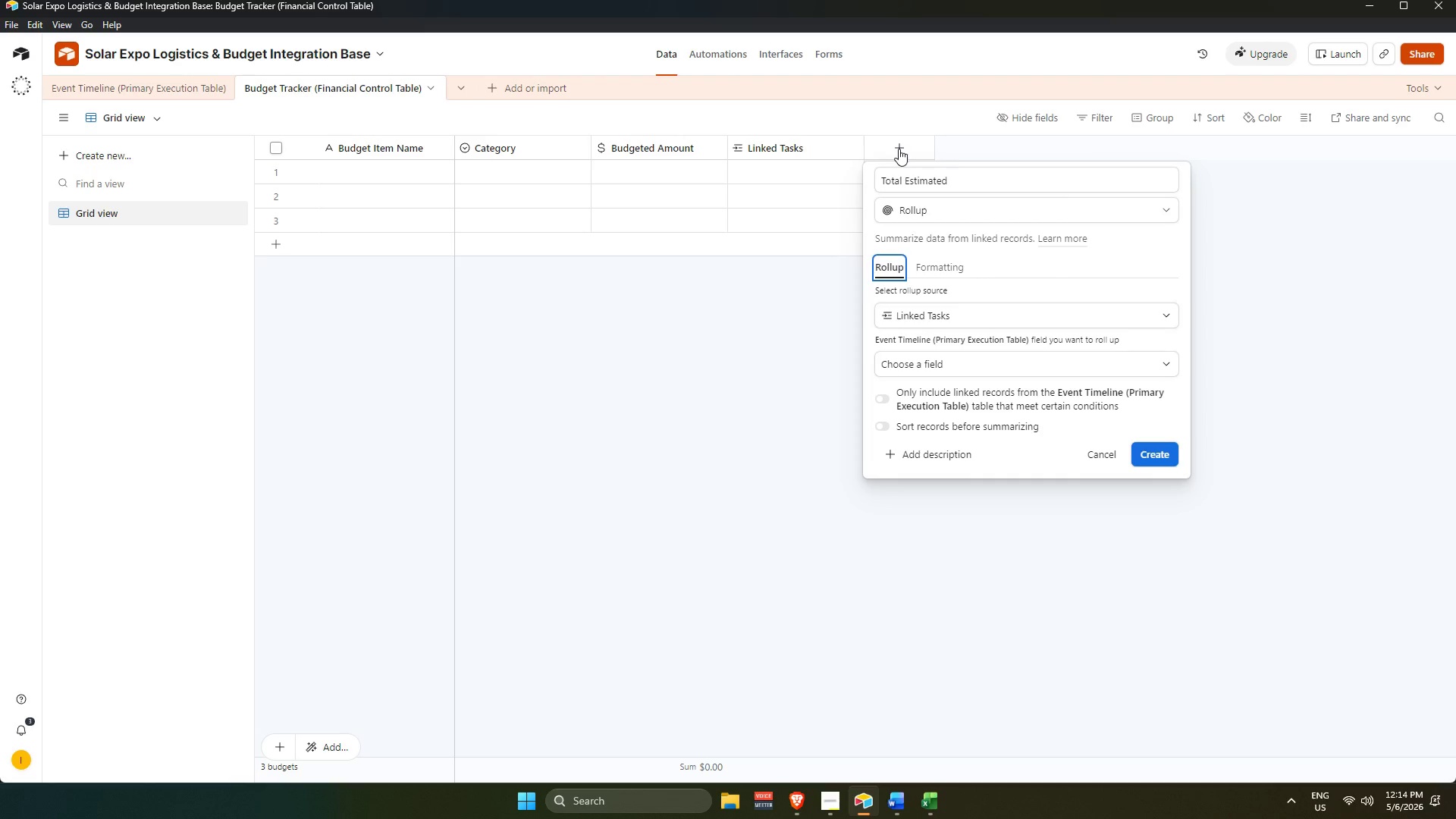 
key(Tab)
 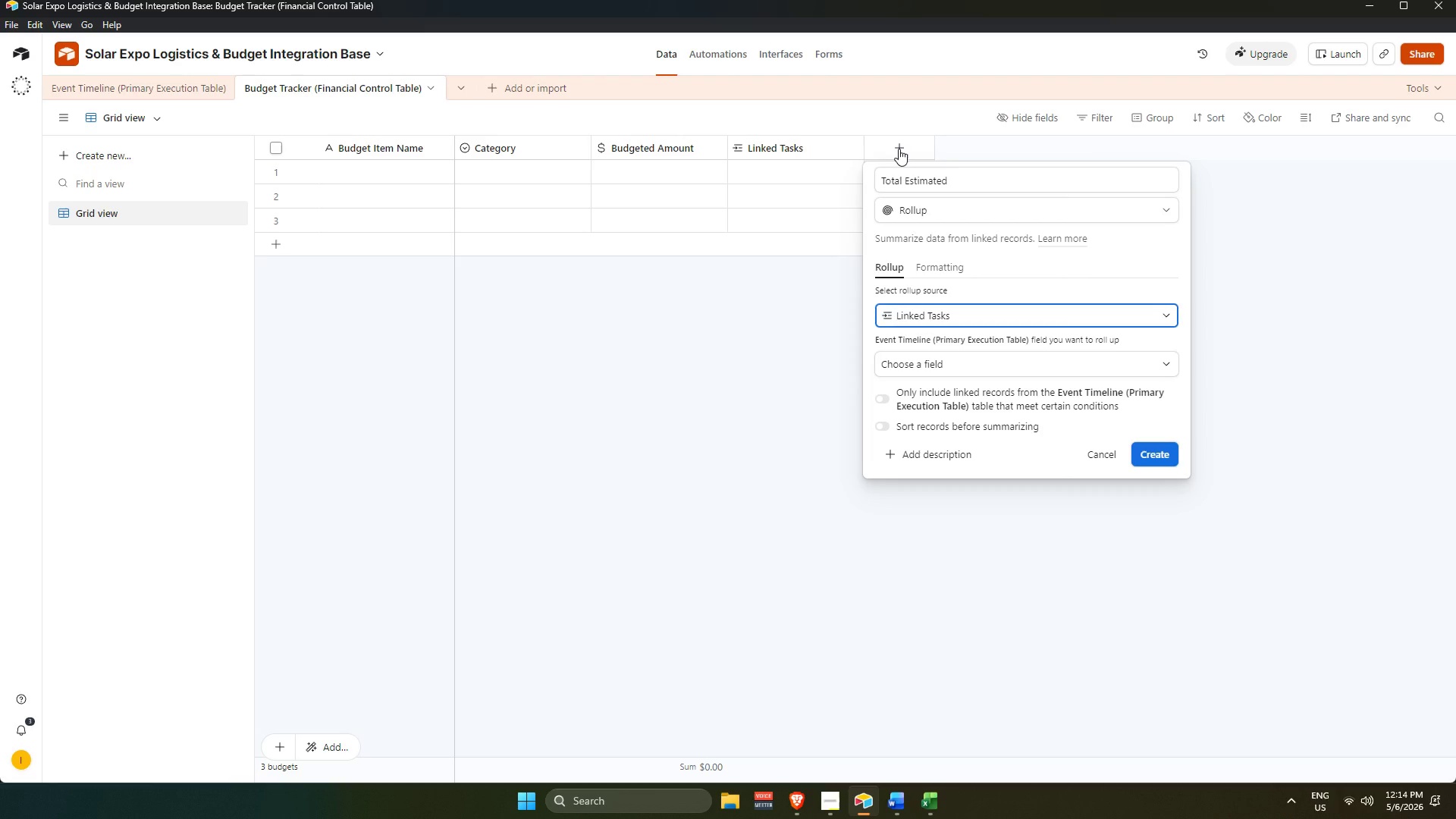 
wait(8.61)
 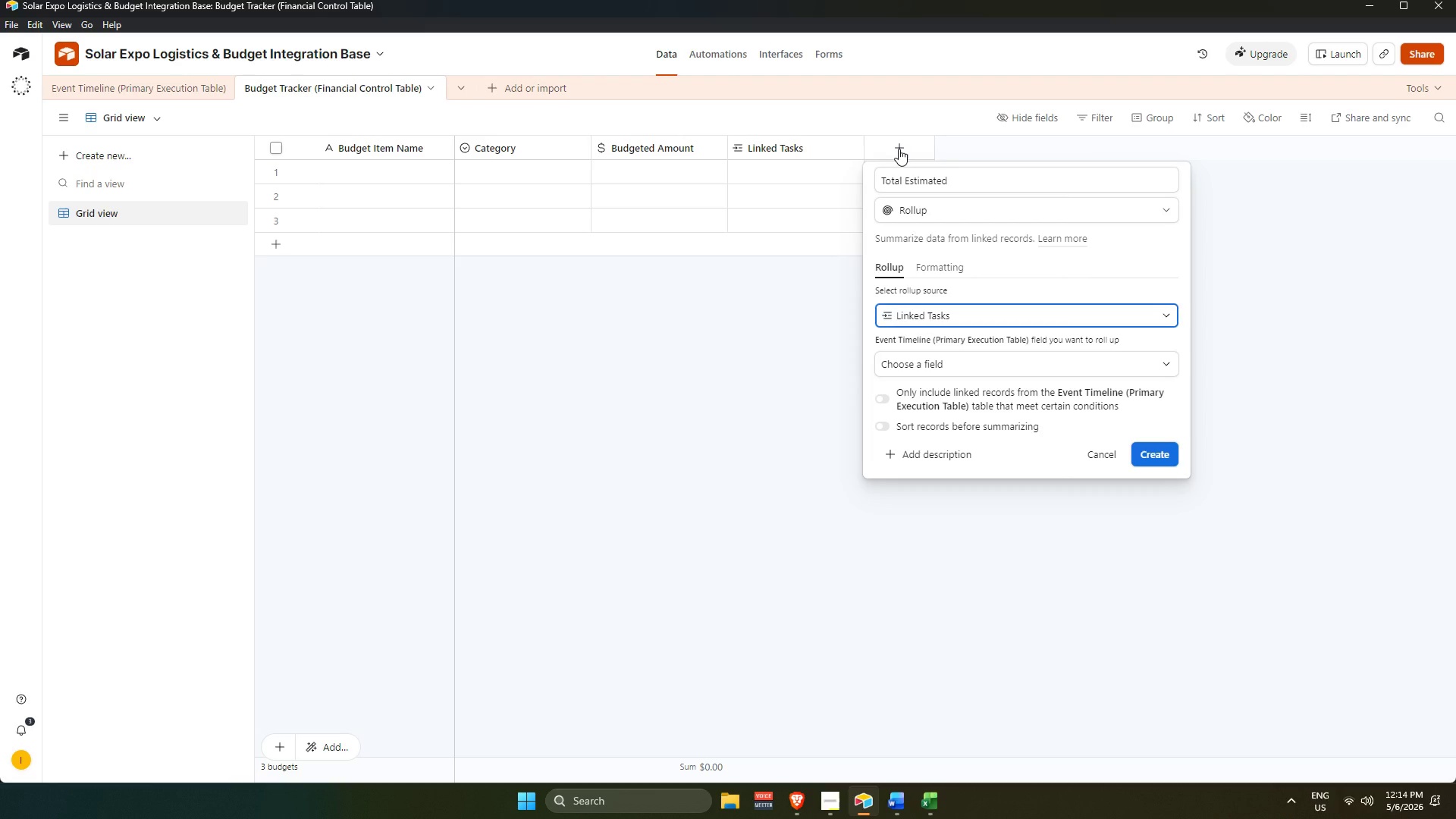 
left_click([968, 369])
 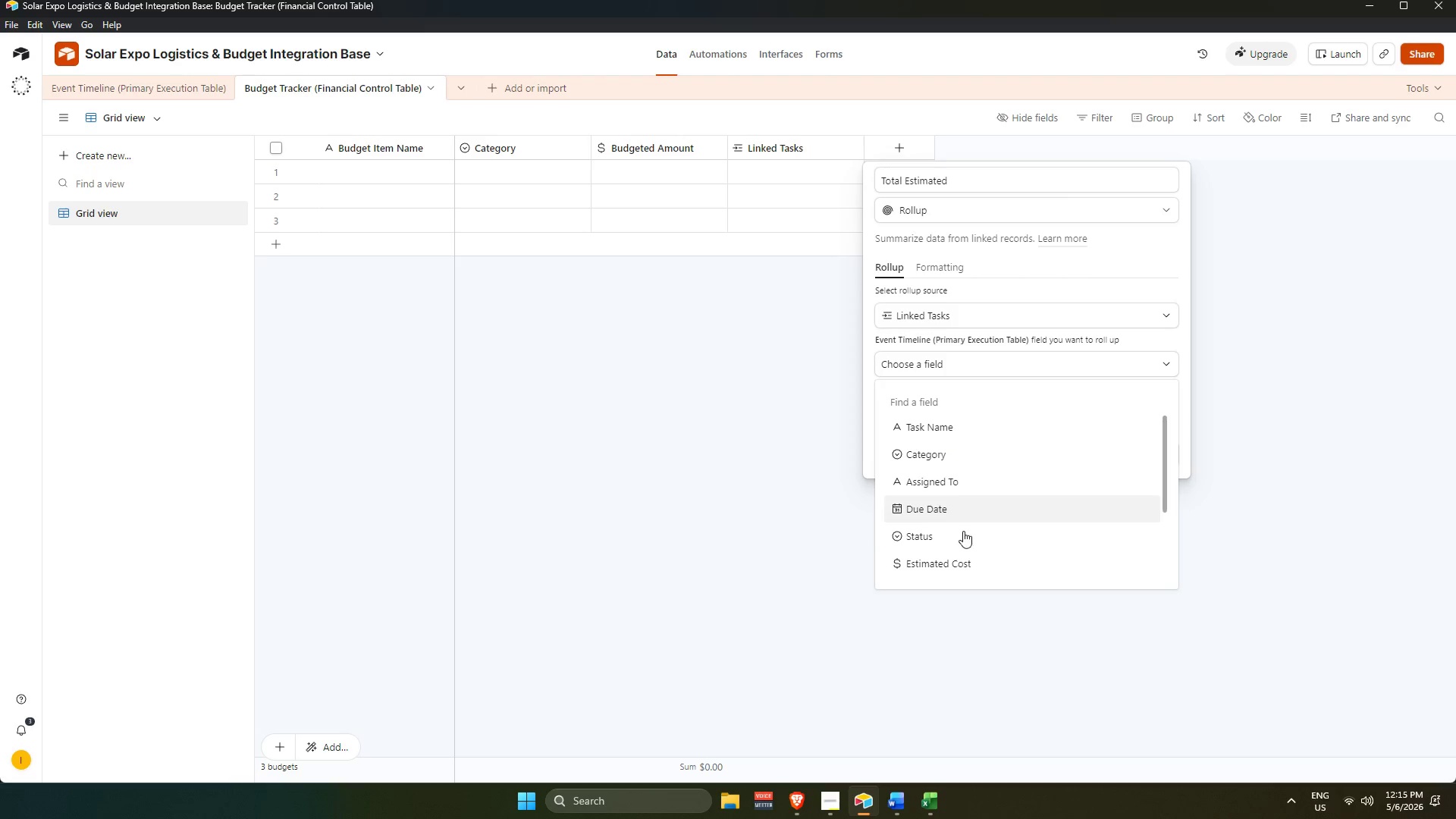 
left_click([965, 562])
 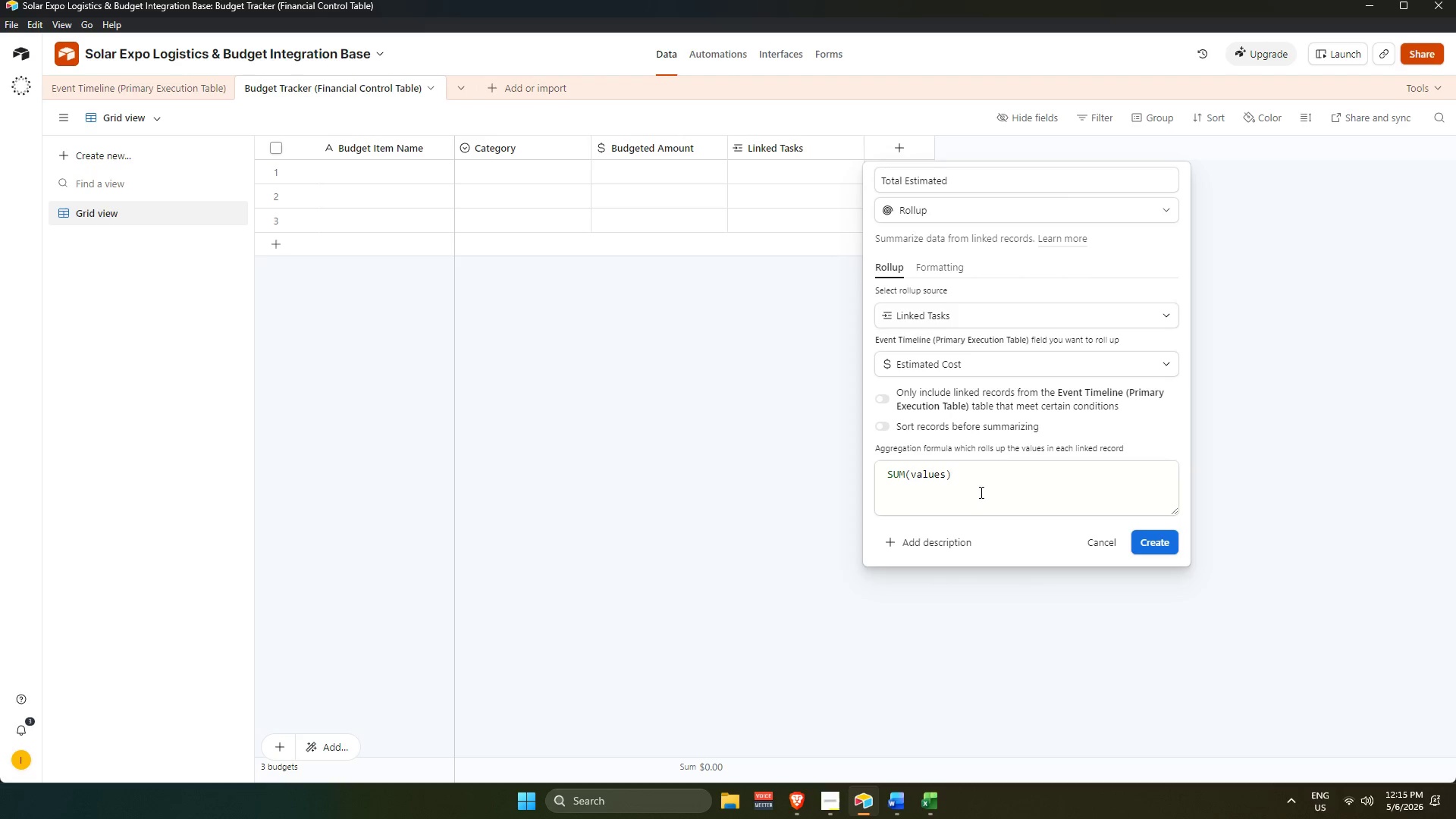 
left_click_drag(start_coordinate=[982, 472], to_coordinate=[981, 479])
 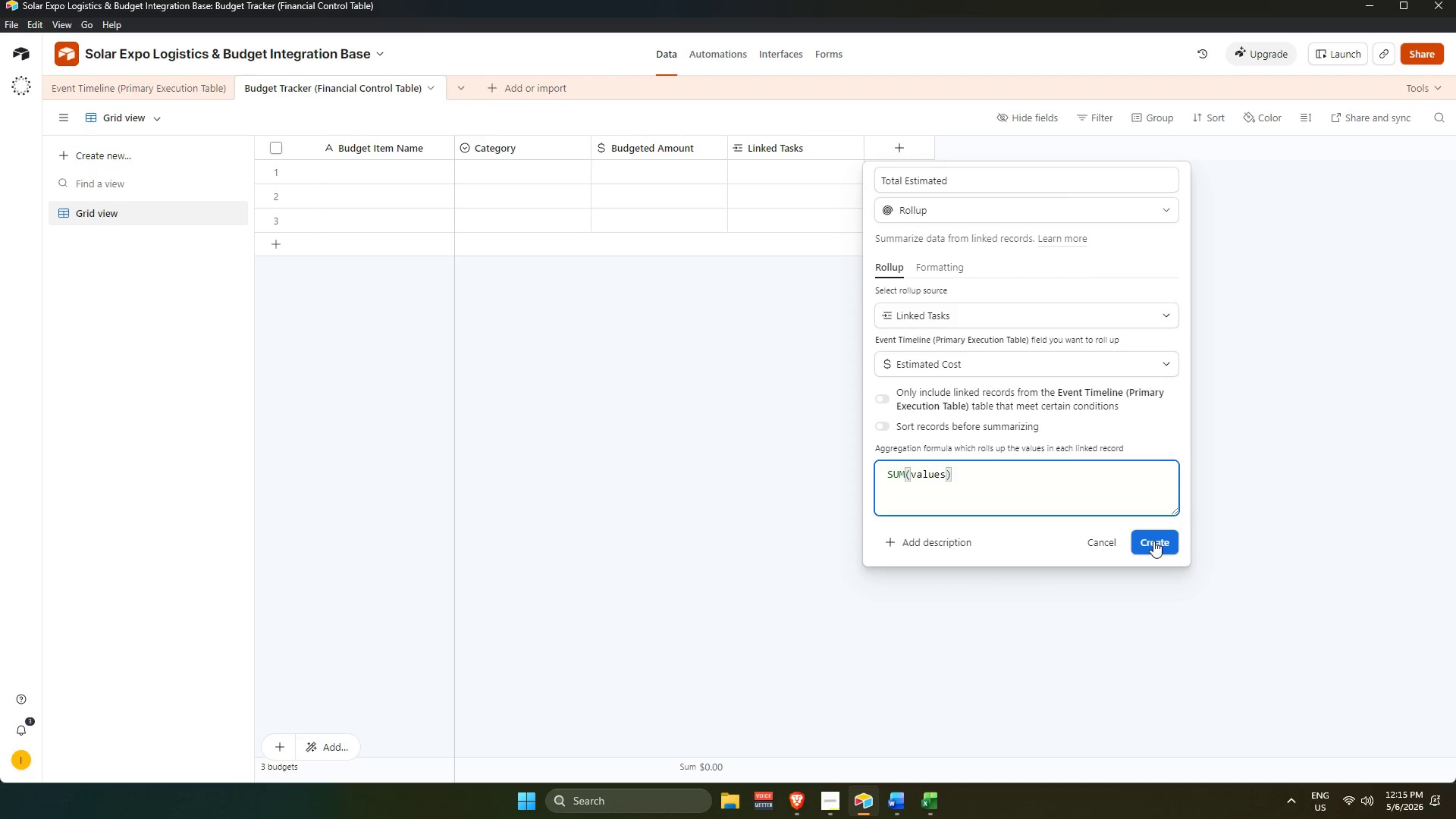 
left_click([1153, 541])
 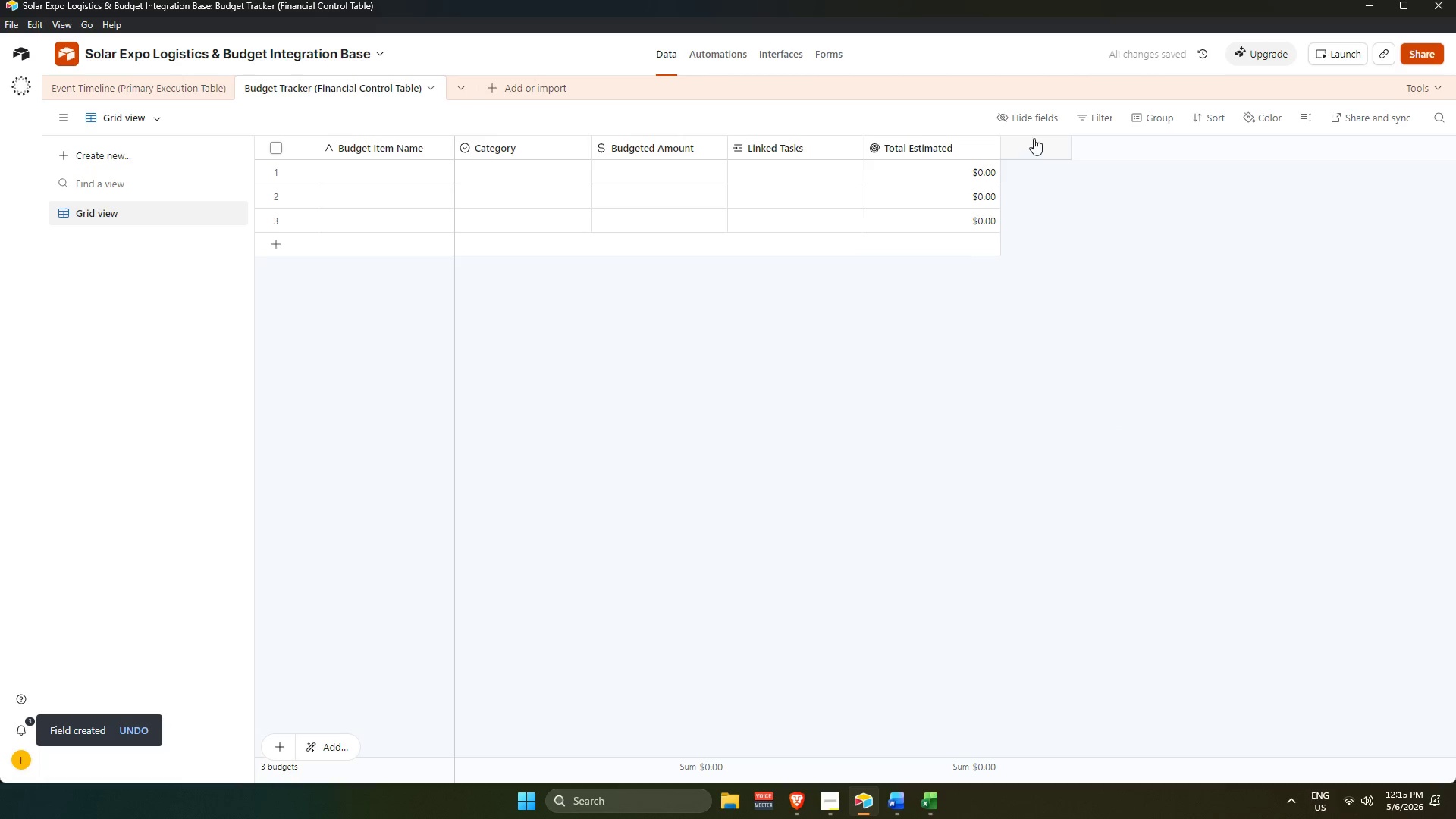 
left_click([1029, 146])
 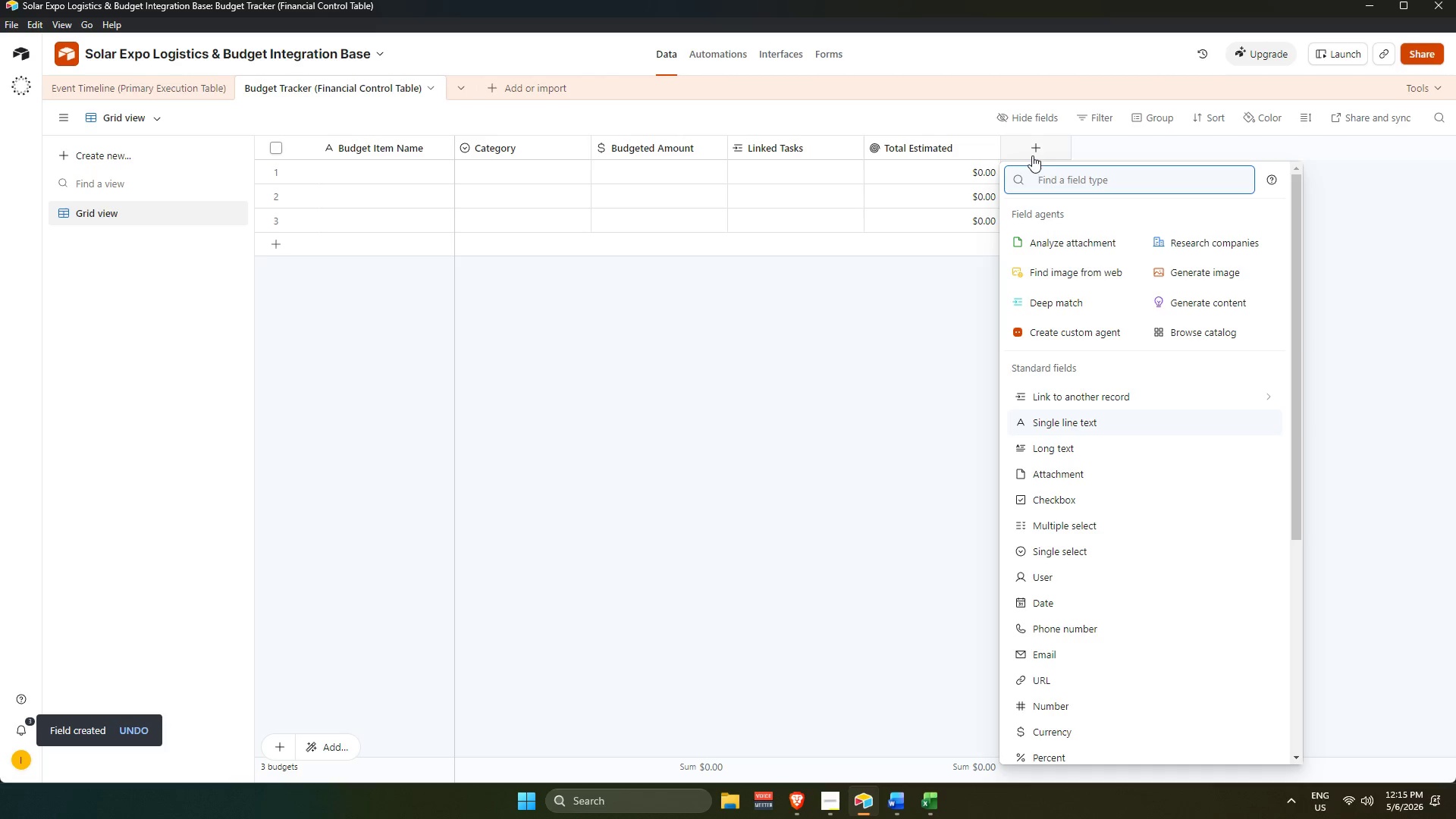 
wait(8.83)
 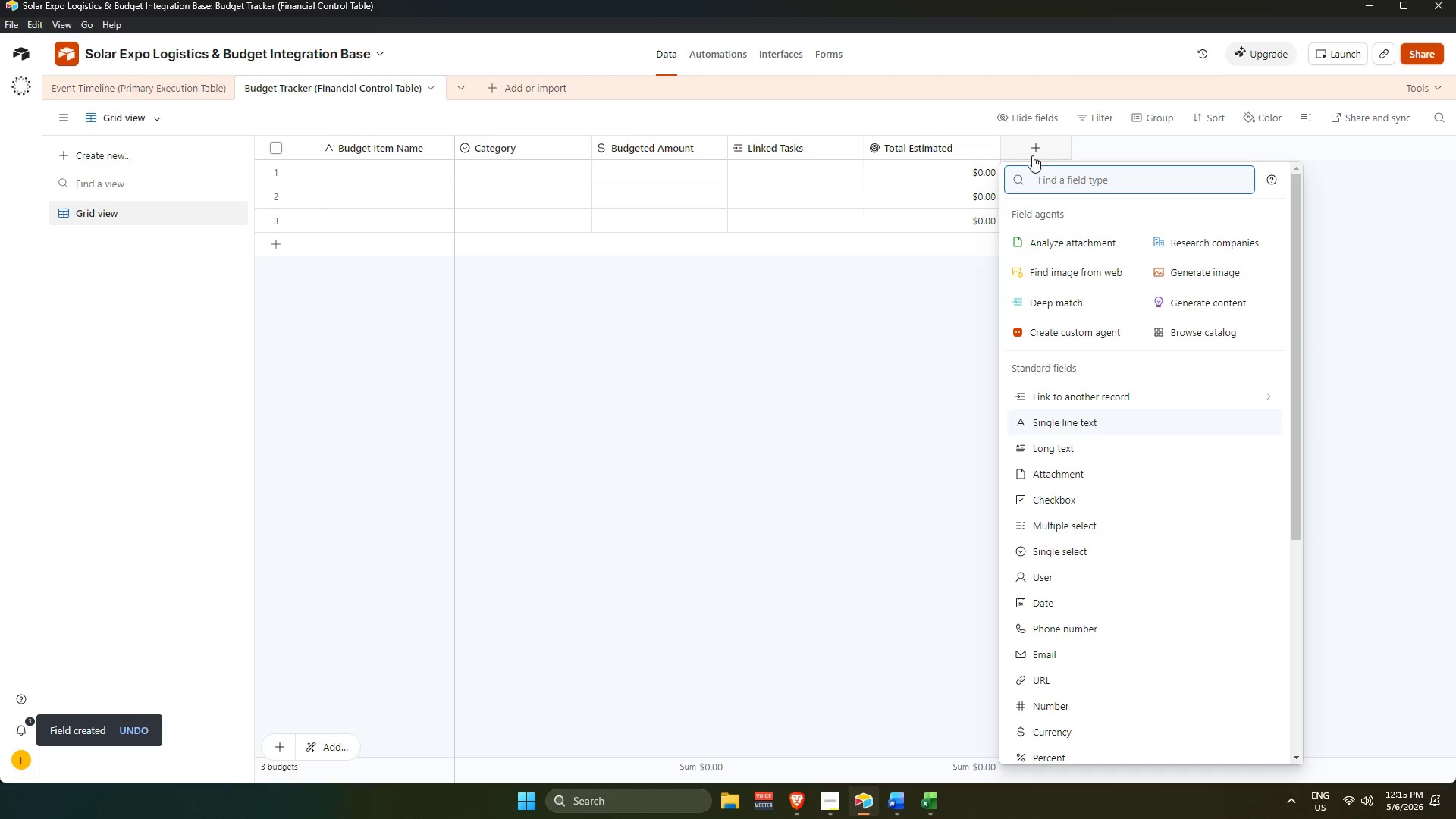 
type(roll)
 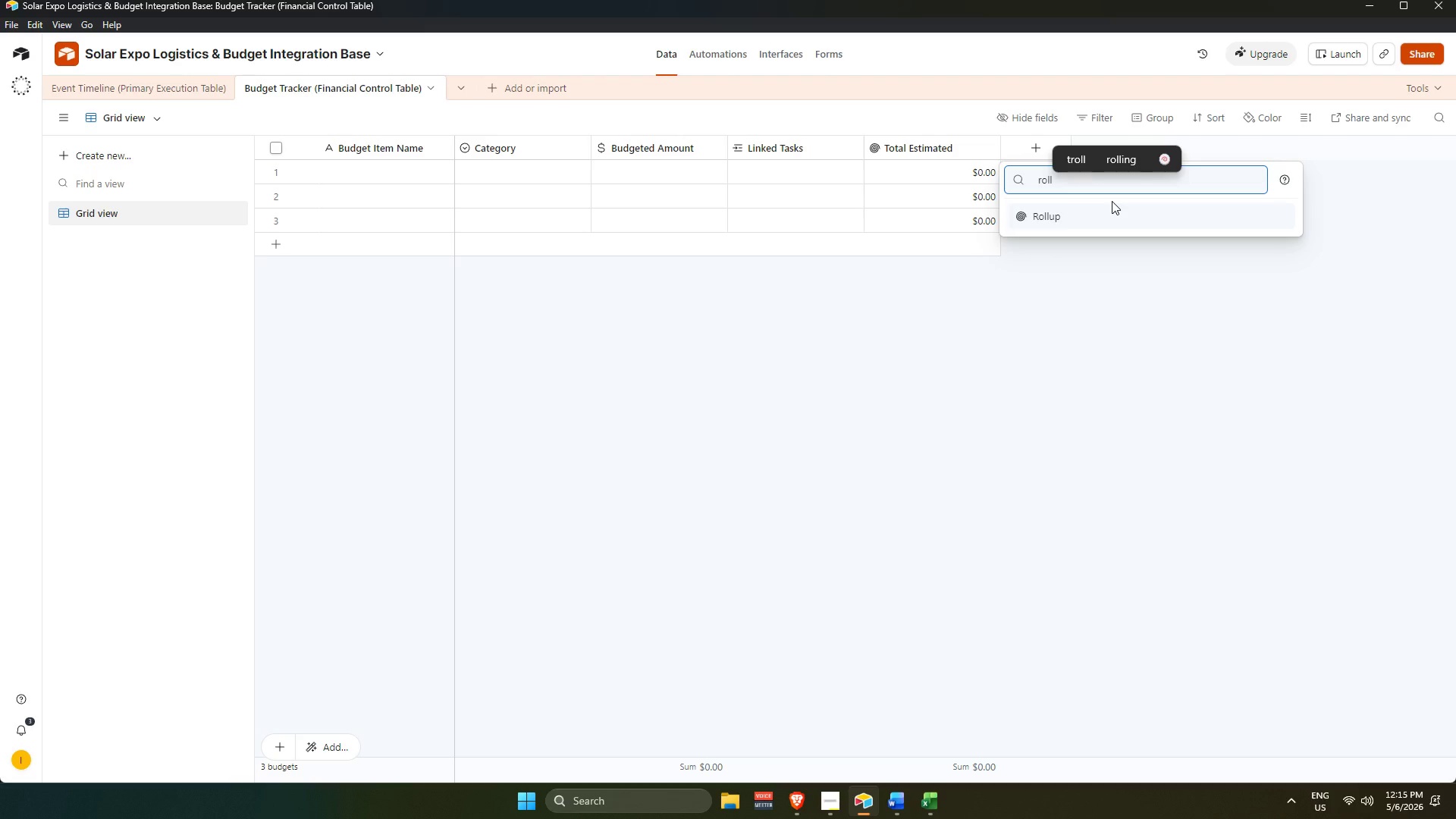 
key(Enter)
 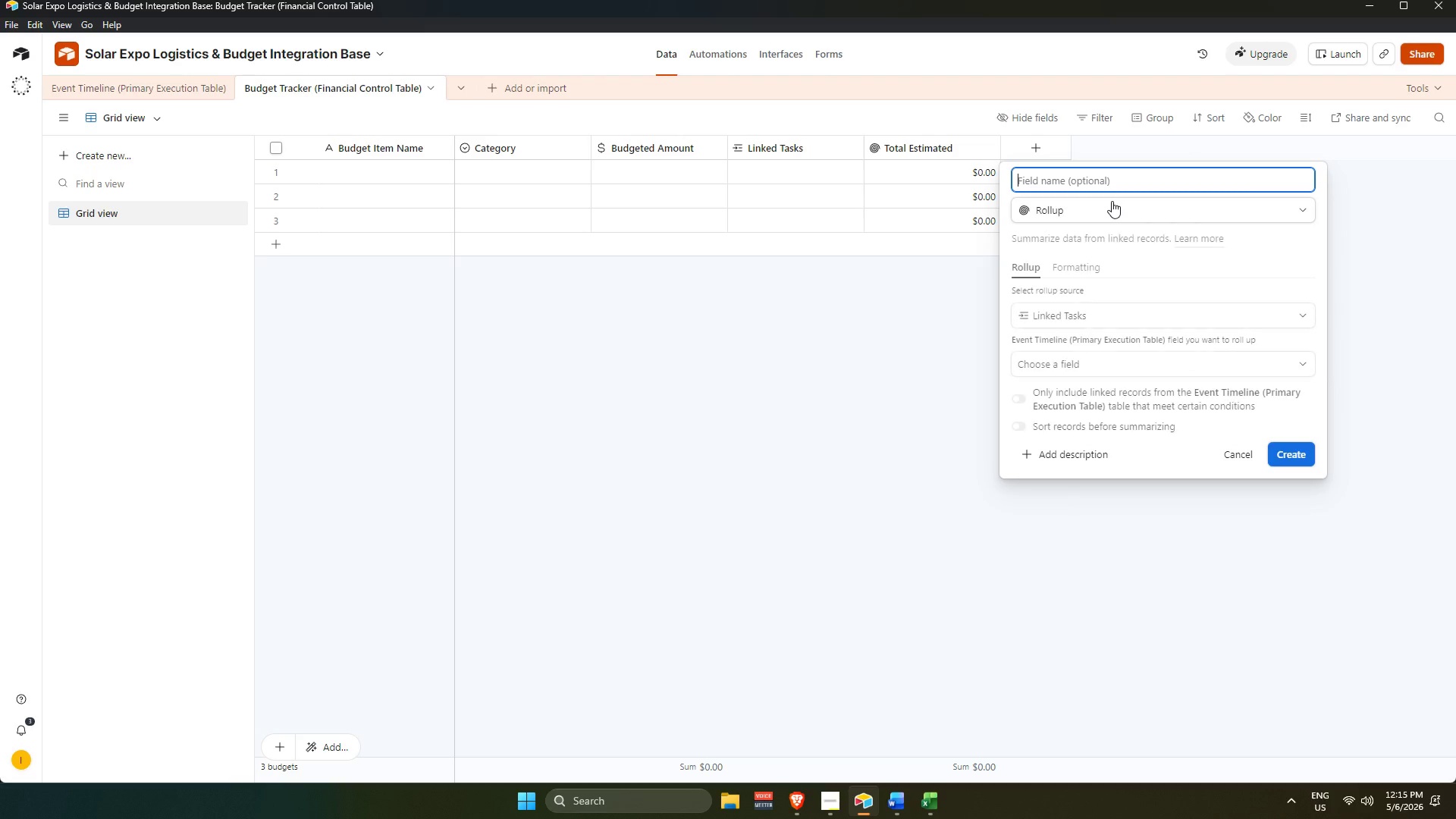 
type(TOta)
key(Backspace)
key(Backspace)
key(Backspace)
type(otal Actual)
 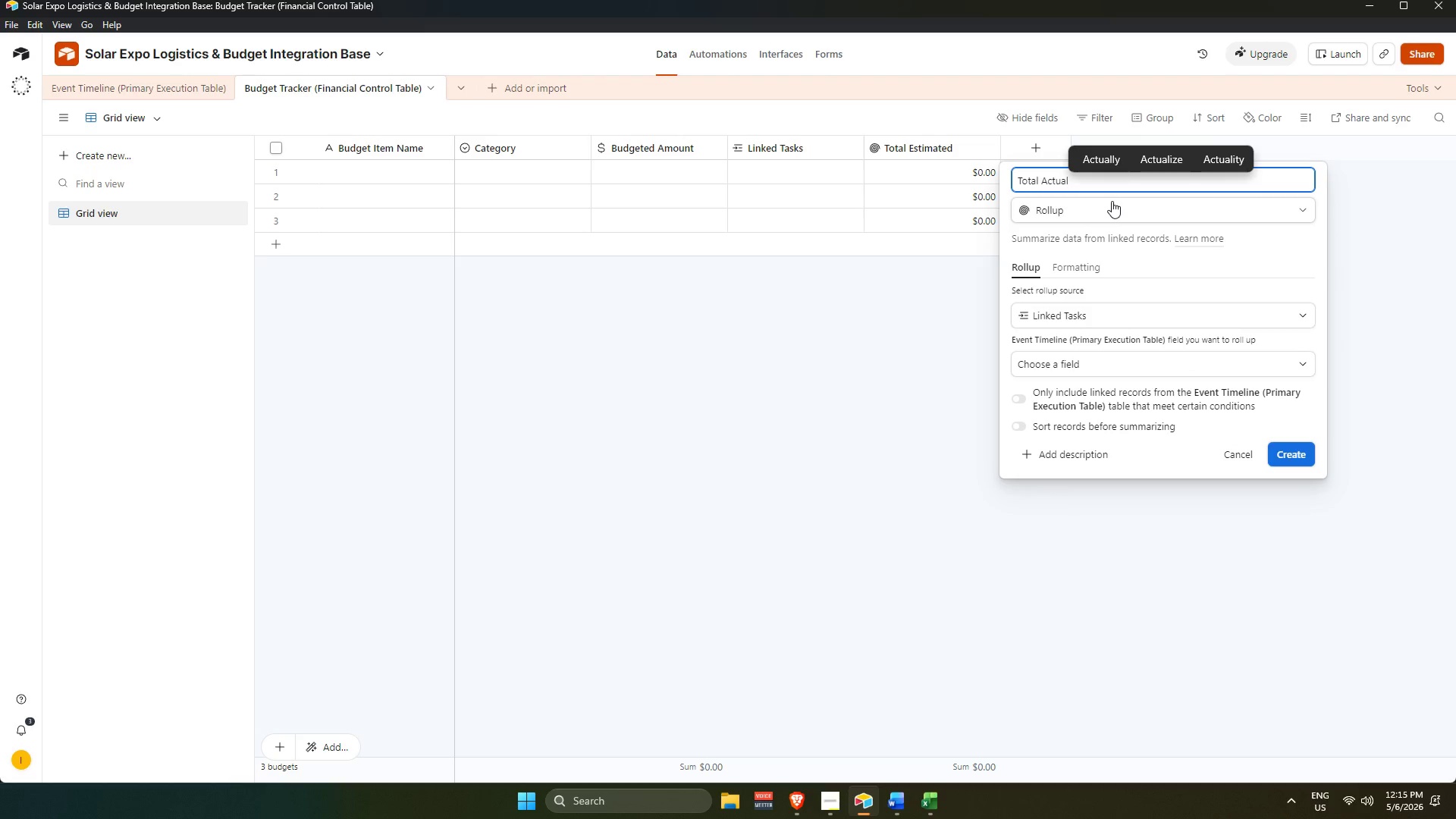 
left_click([1139, 369])
 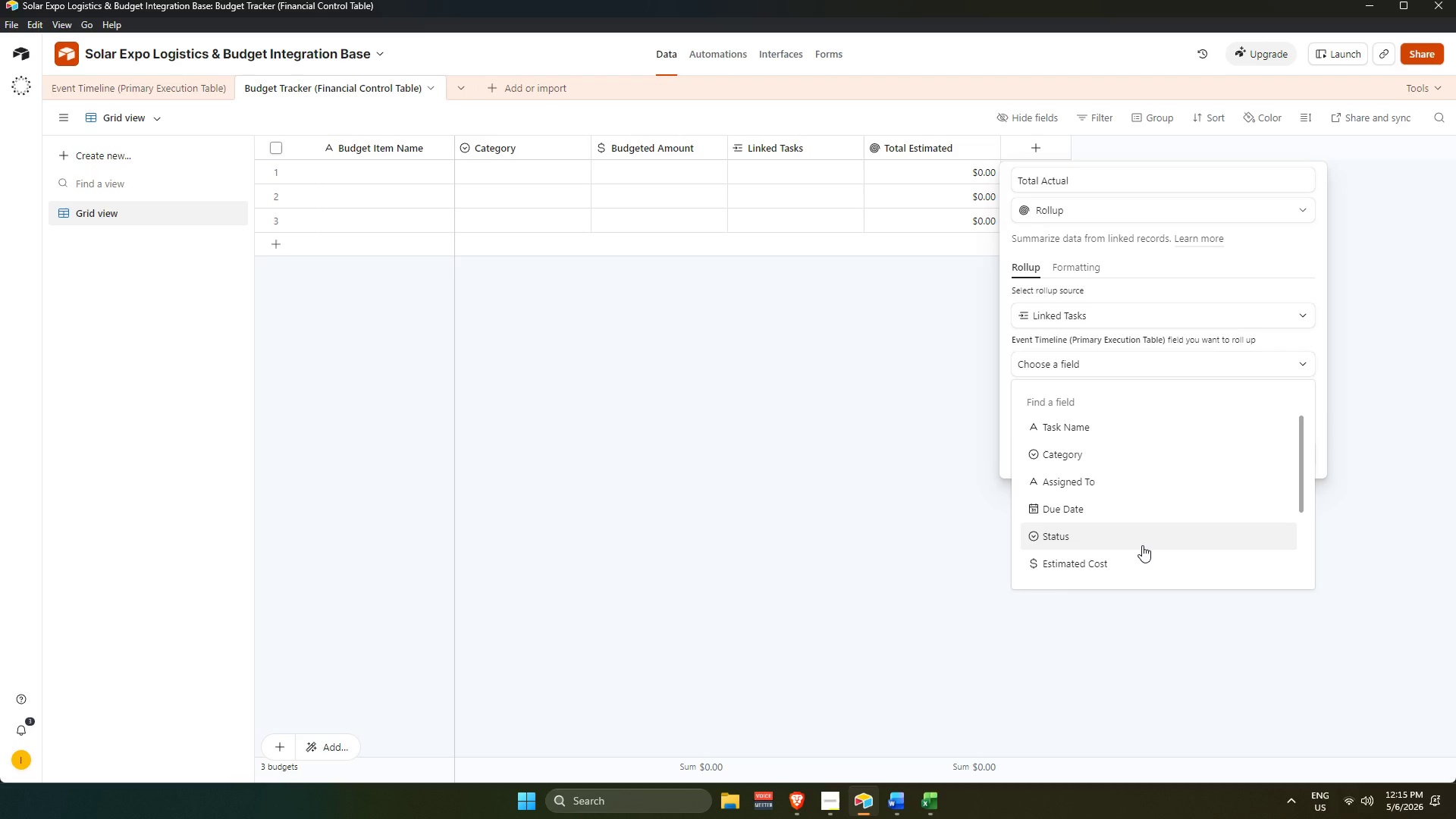 
wait(5.47)
 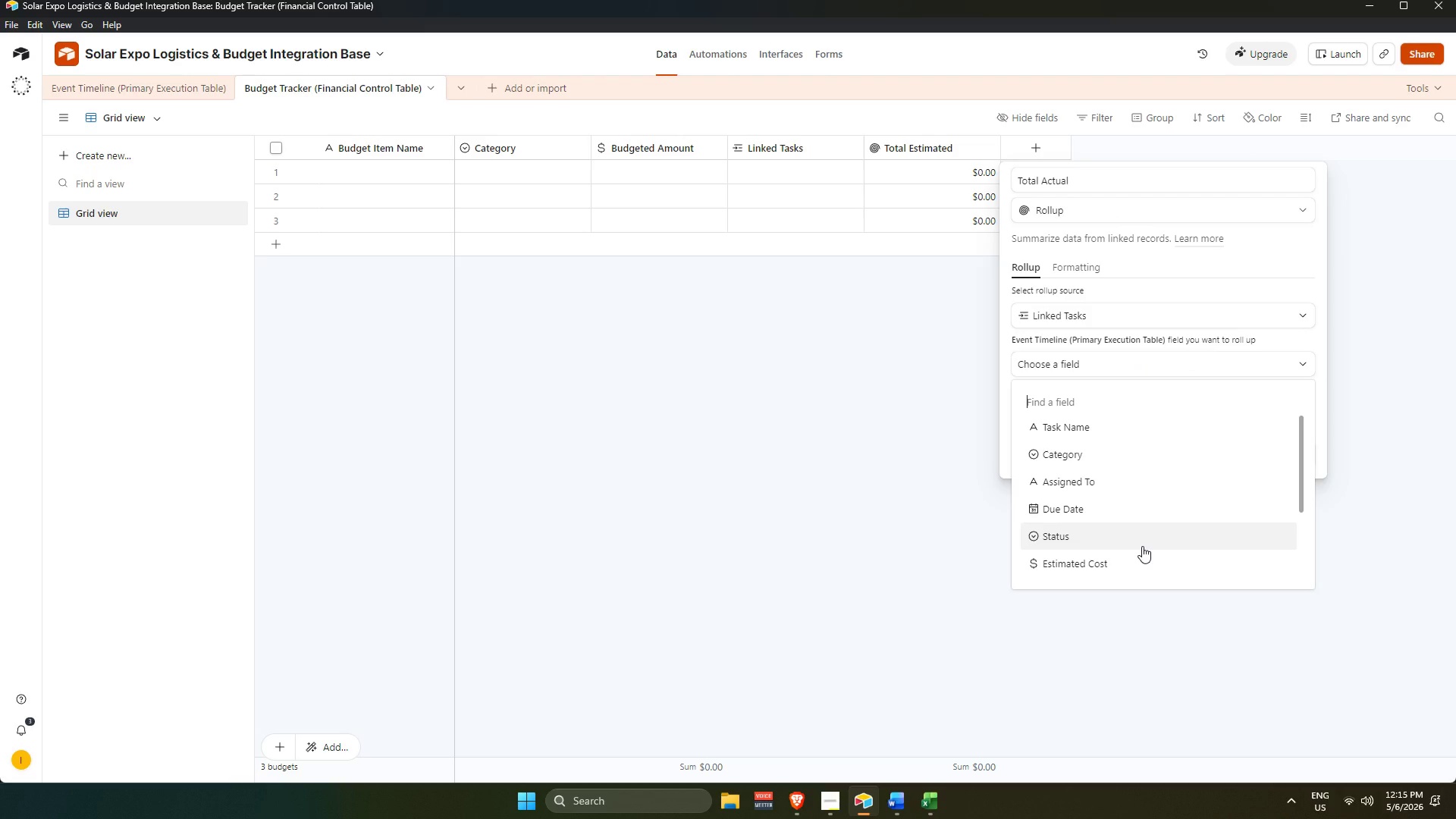 
scroll: coordinate [1125, 497], scroll_direction: down, amount: 2.0
 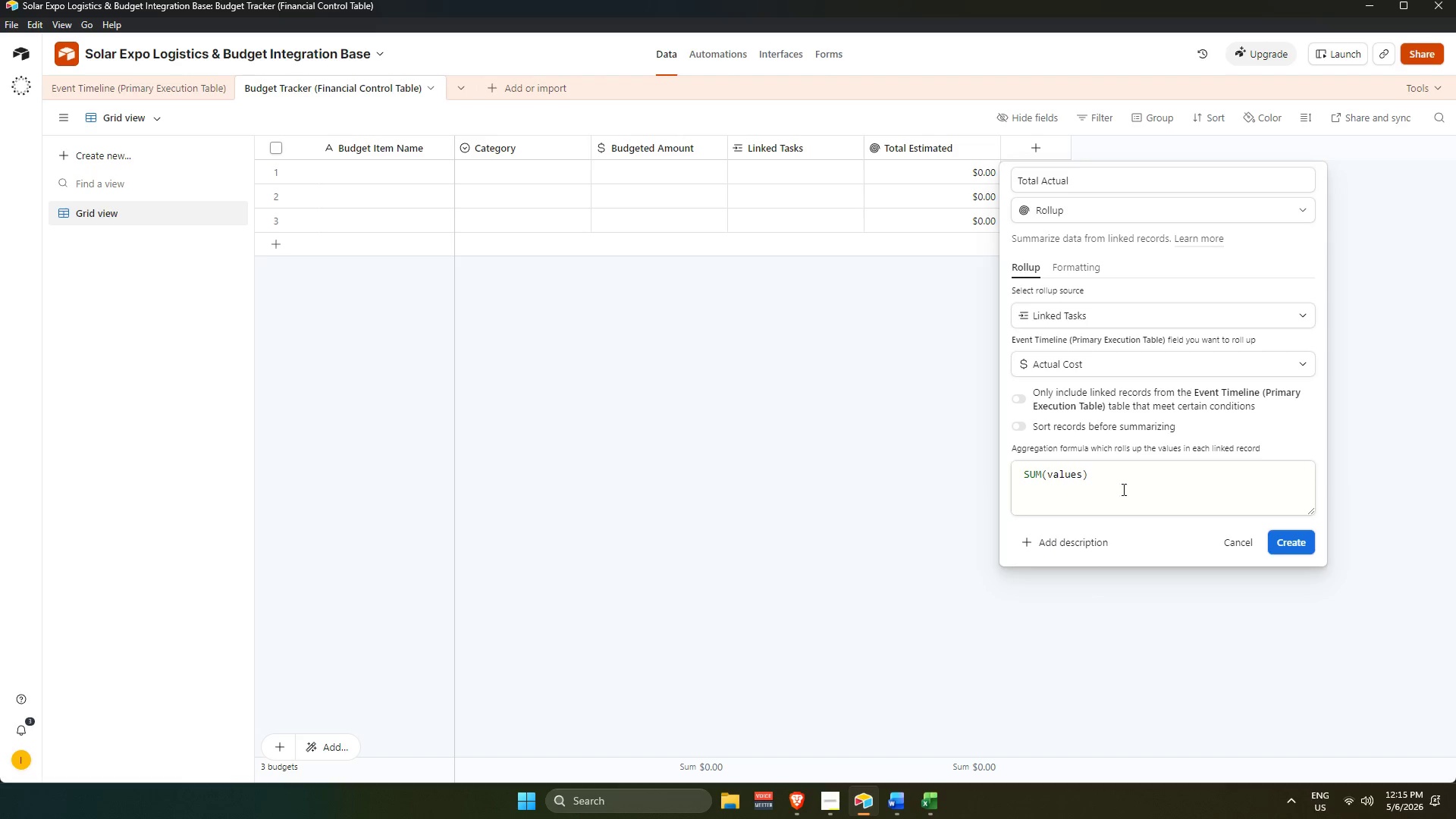 
left_click([1283, 542])
 